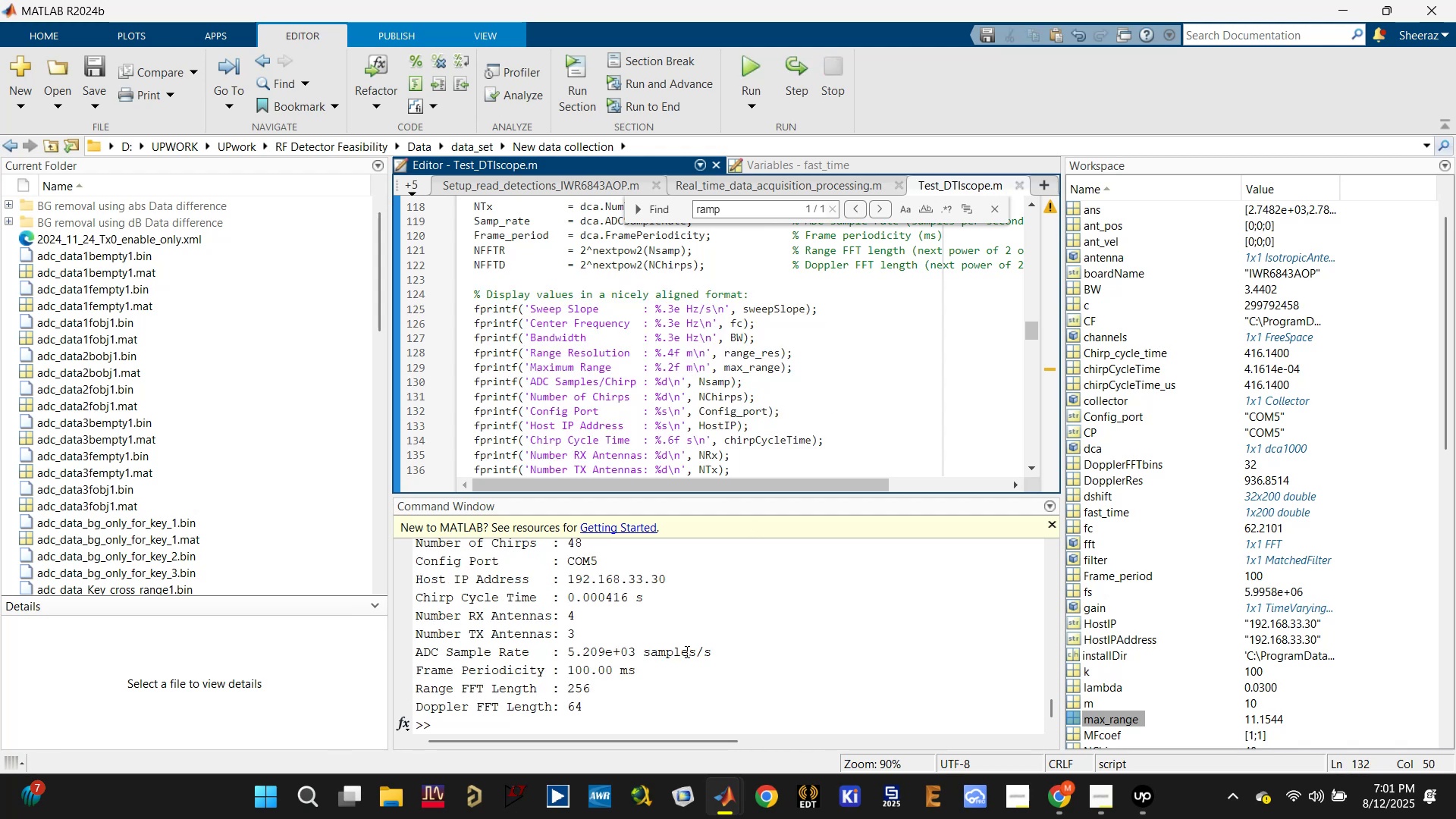 
scroll: coordinate [694, 691], scroll_direction: up, amount: 3.0
 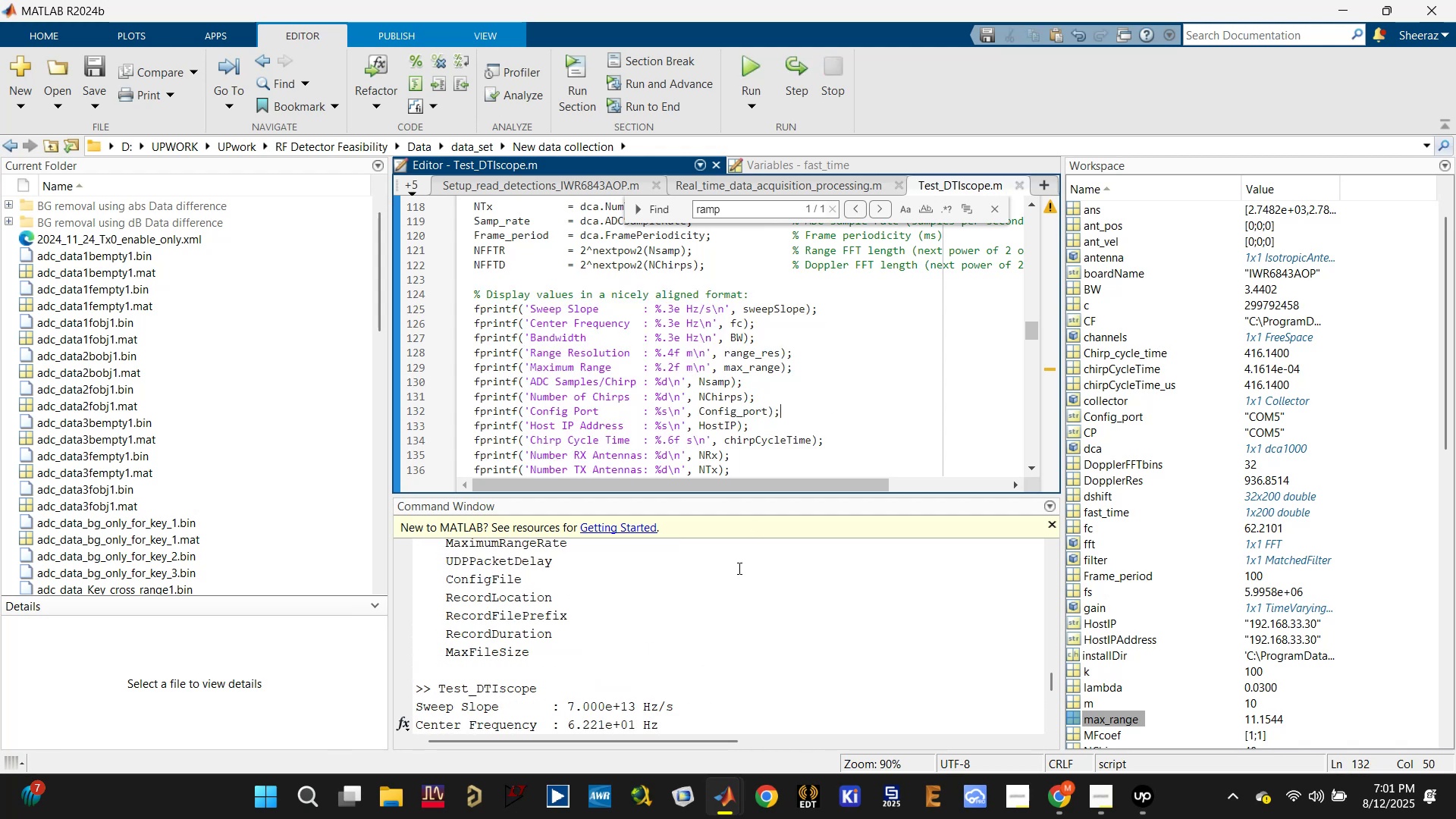 
left_click([789, 385])
 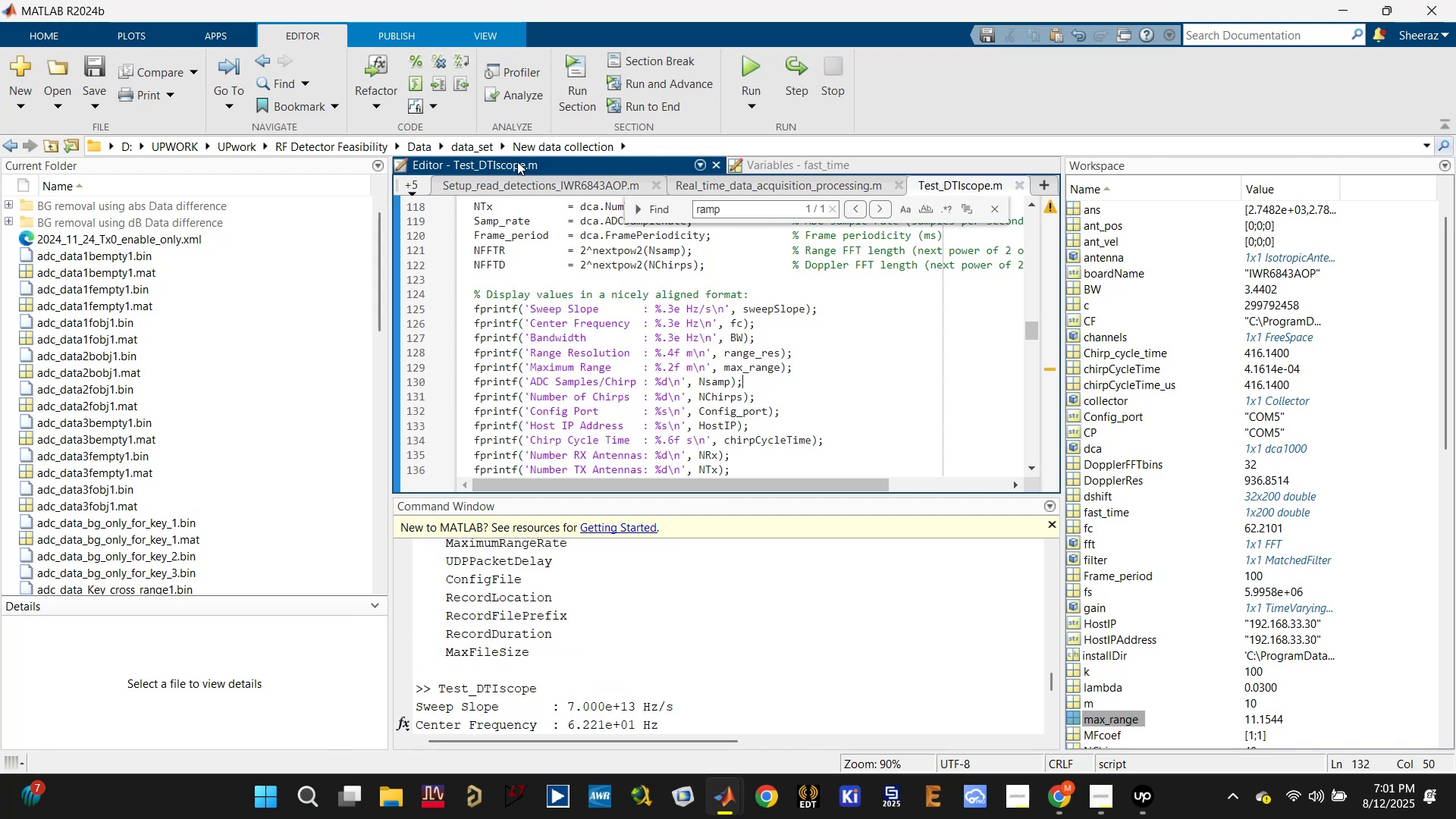 
scroll: coordinate [515, 163], scroll_direction: up, amount: 1.0
 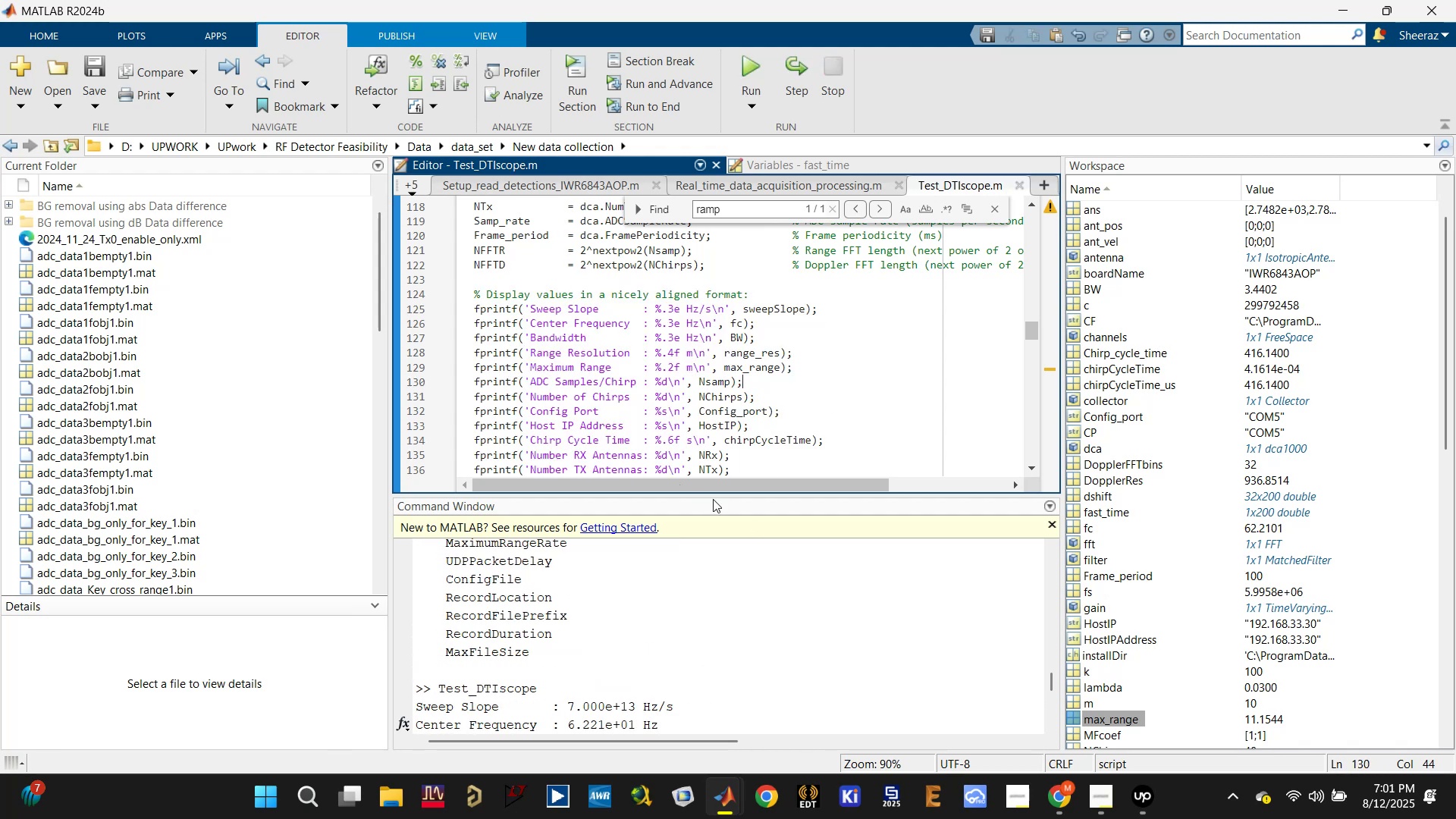 
left_click_drag(start_coordinate=[717, 494], to_coordinate=[721, 733])
 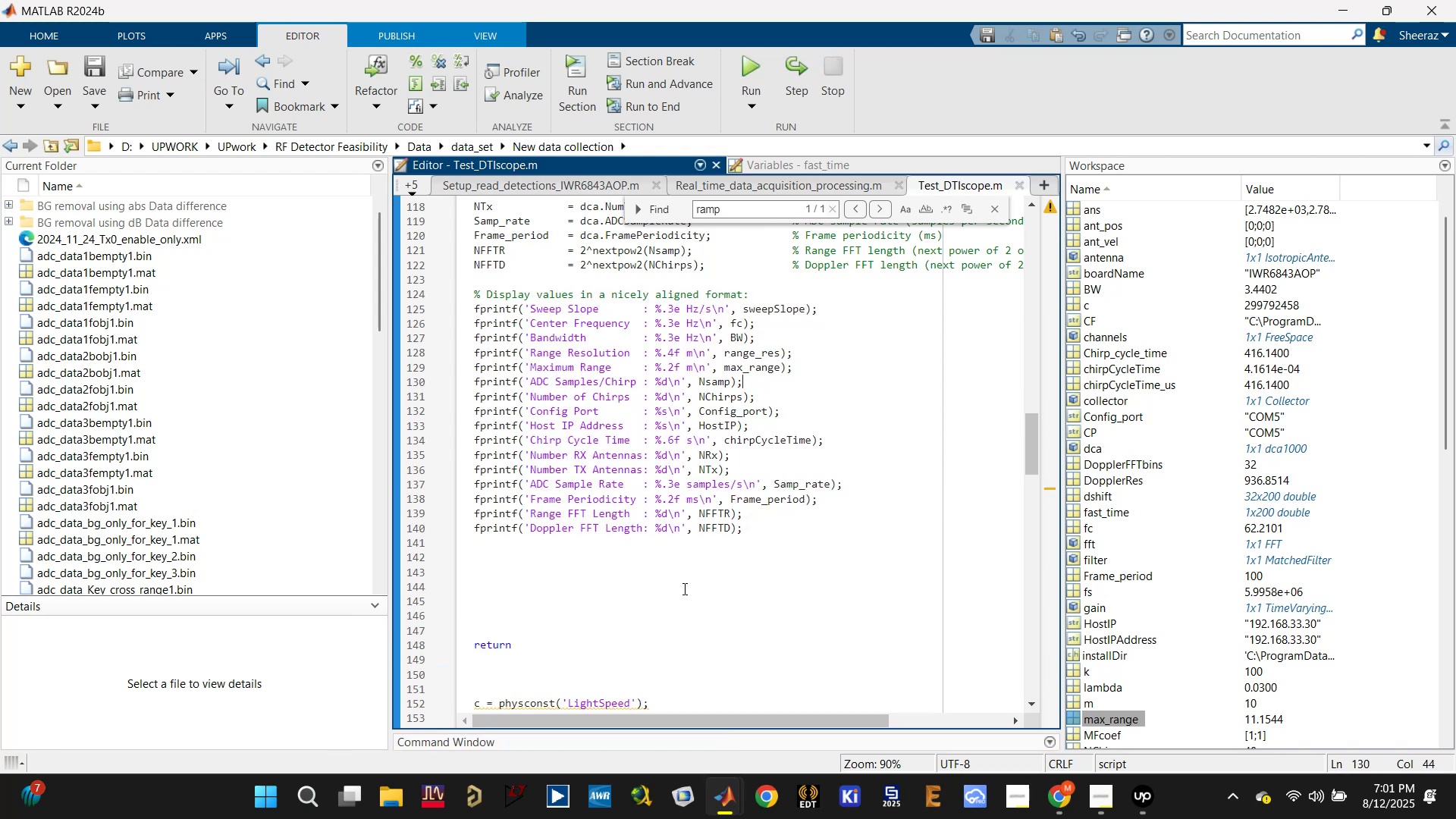 
left_click([681, 582])
 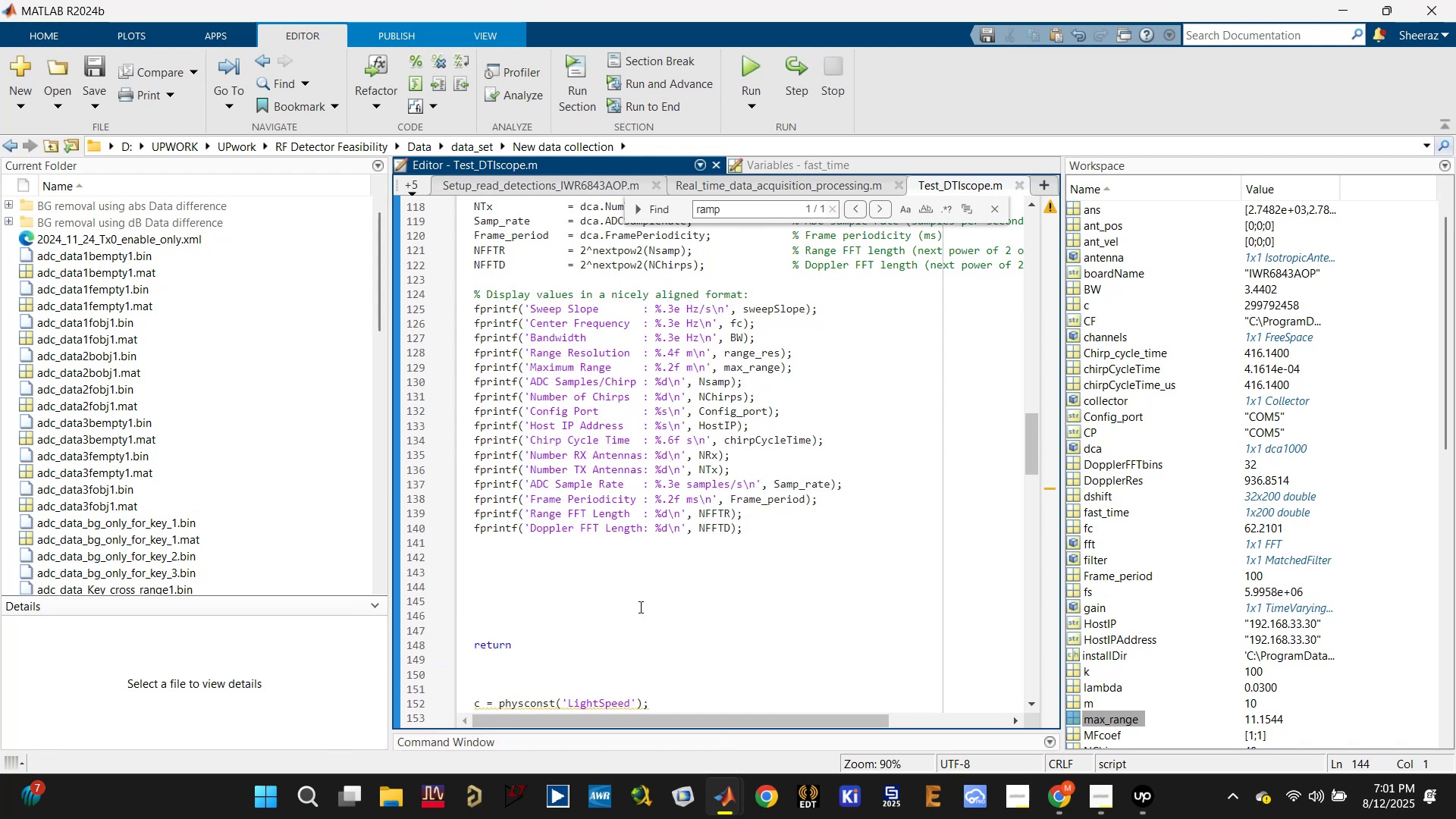 
key(Delete)
 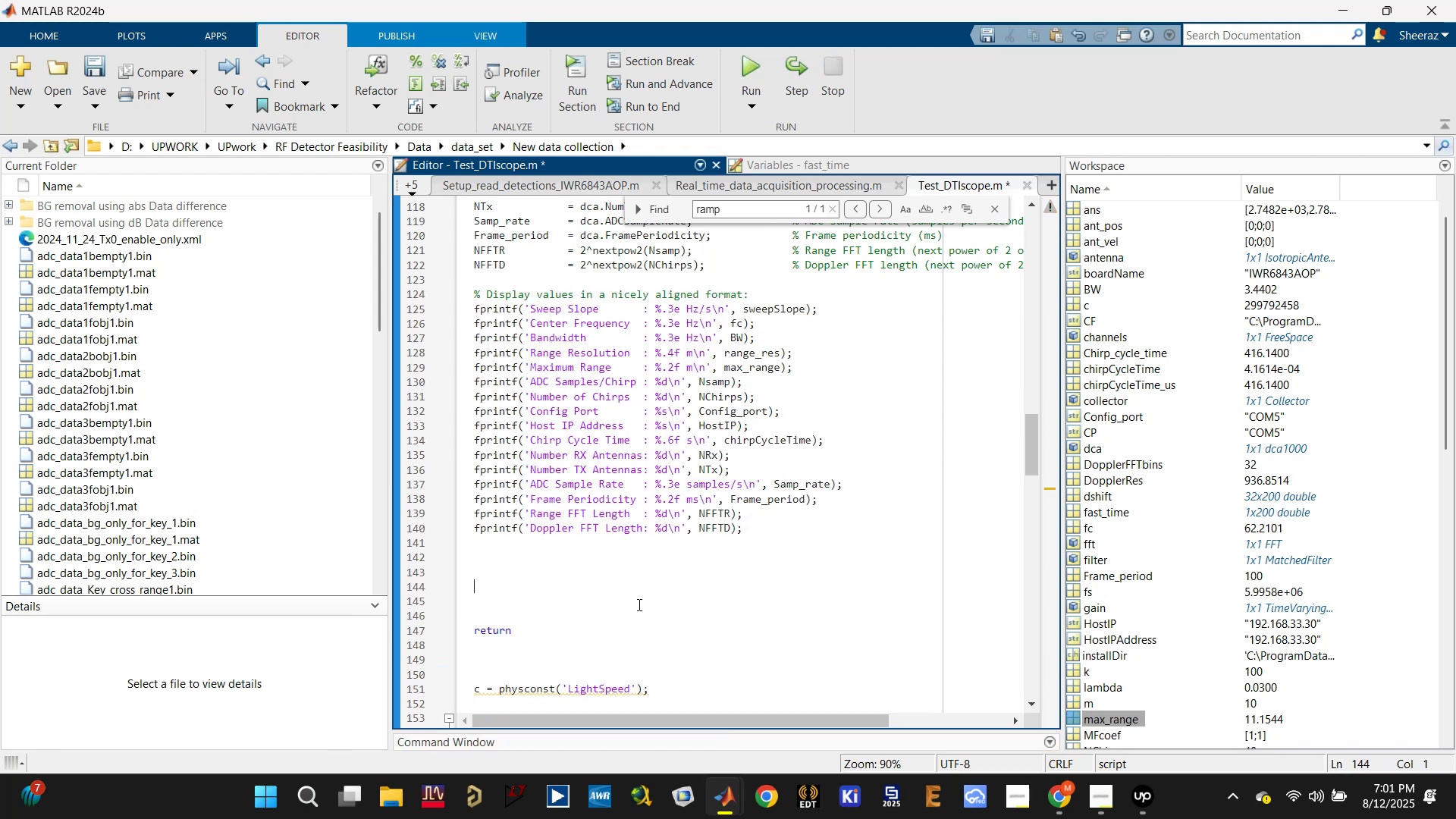 
key(NumLock)
 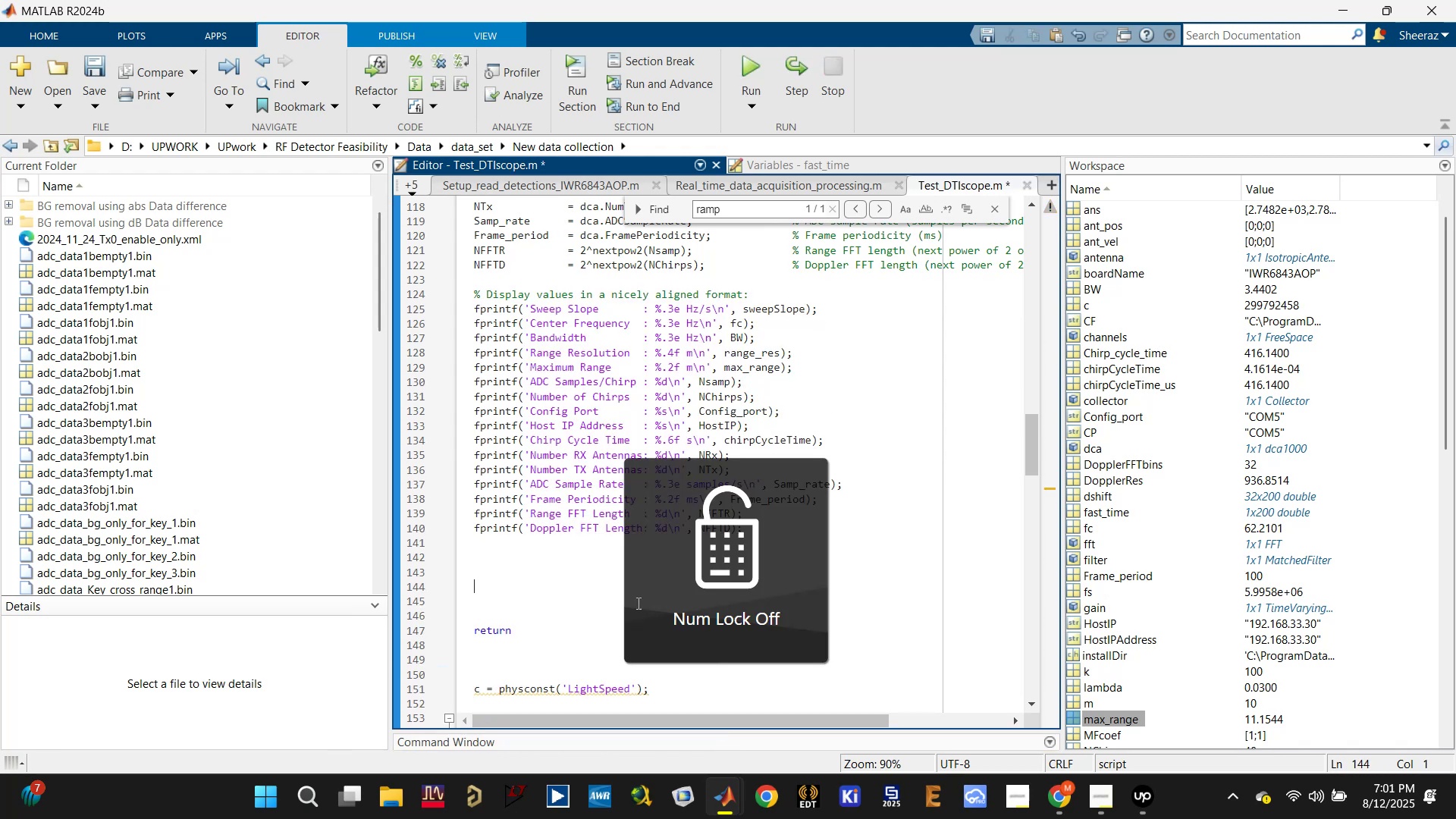 
key(NumLock)
 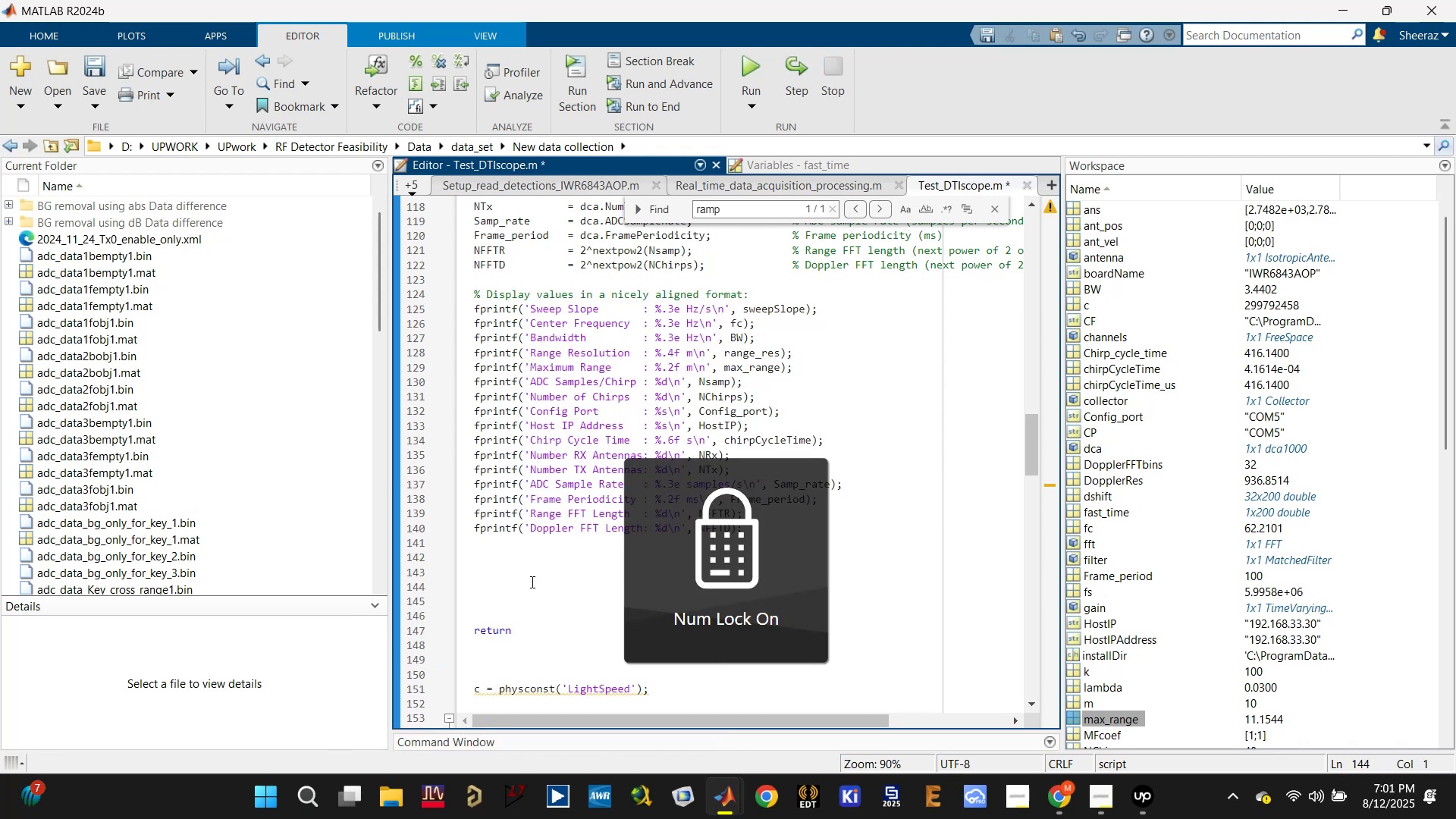 
key(Backspace)
 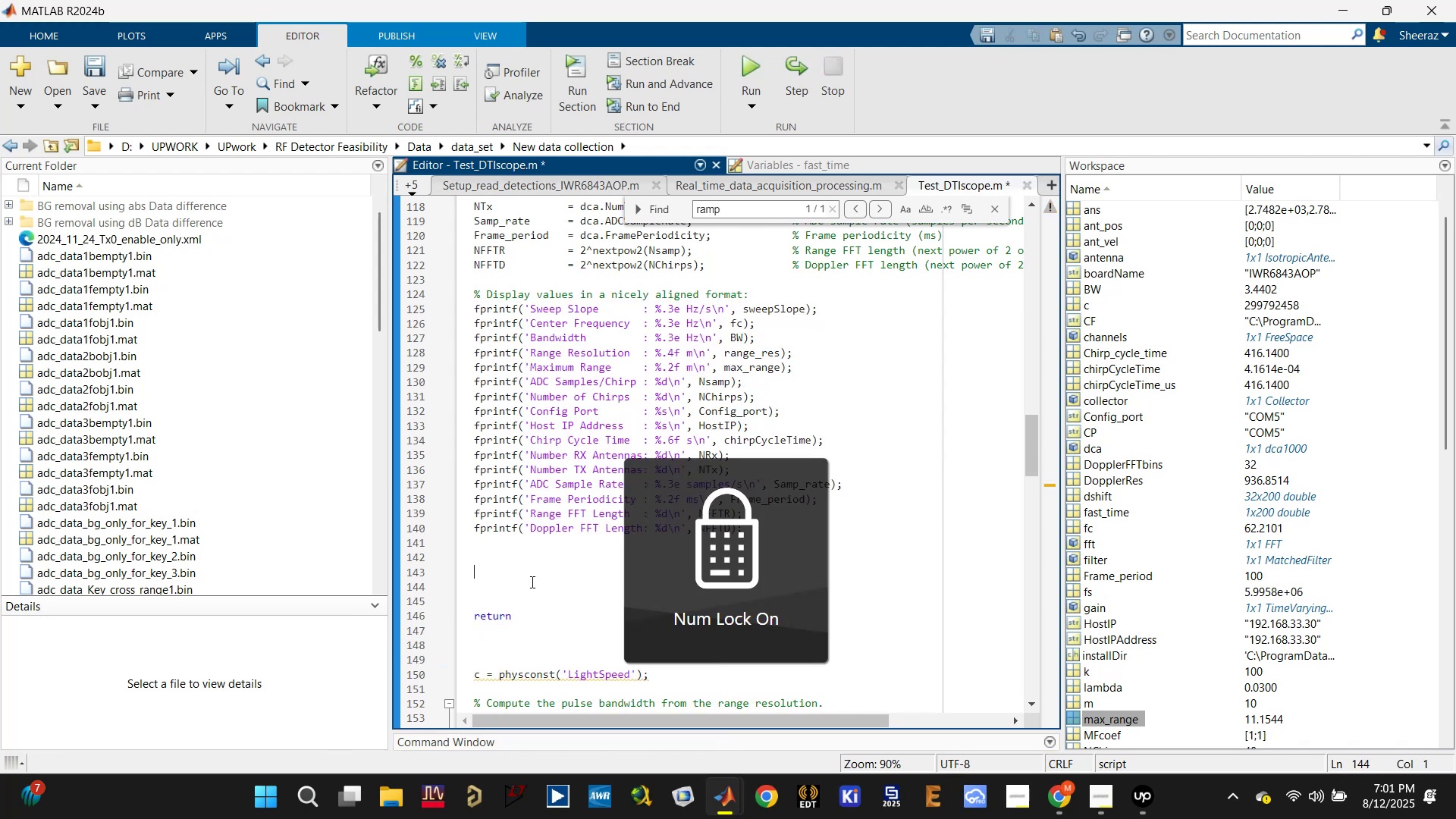 
key(Backspace)
 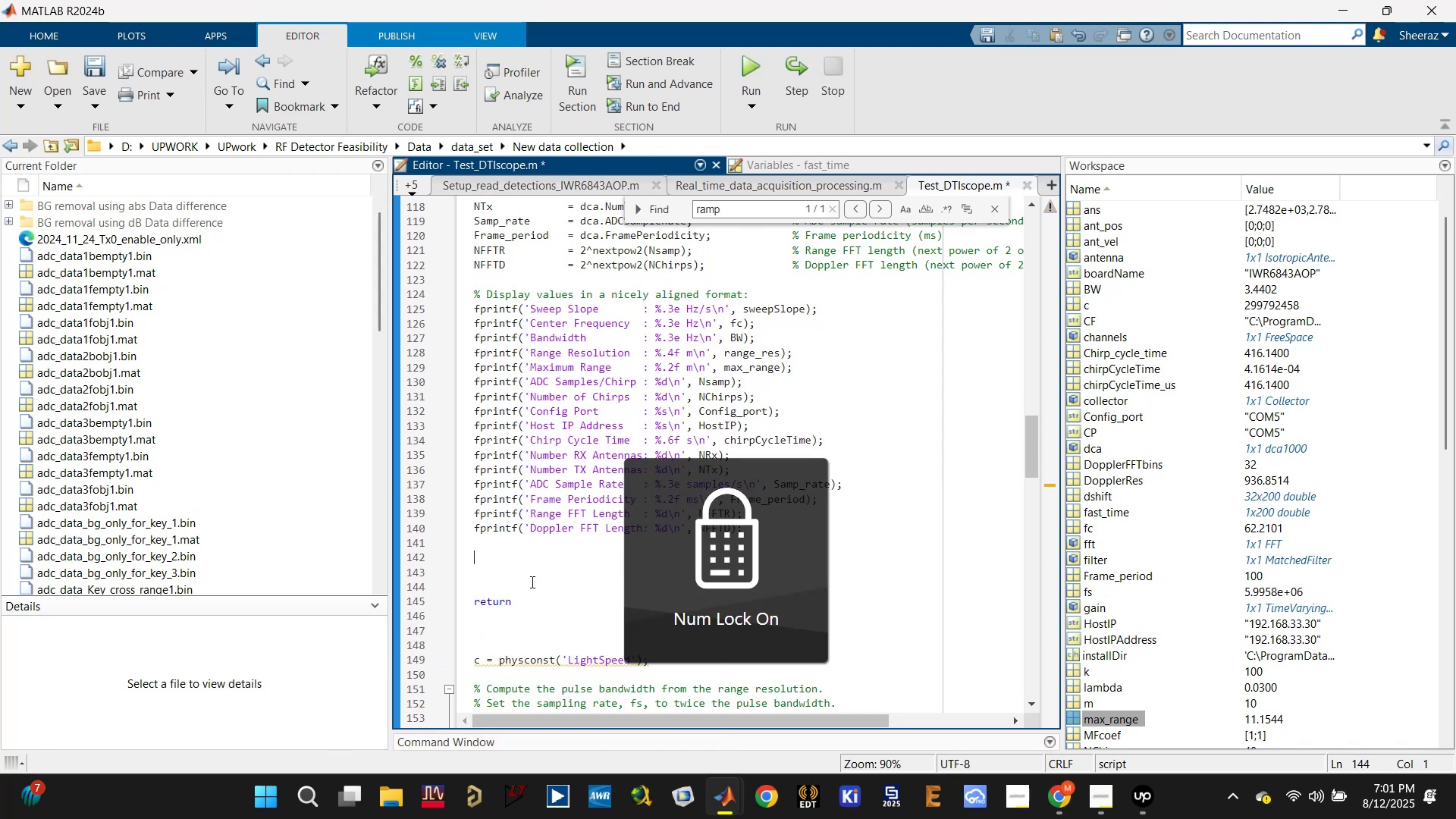 
key(Backspace)
 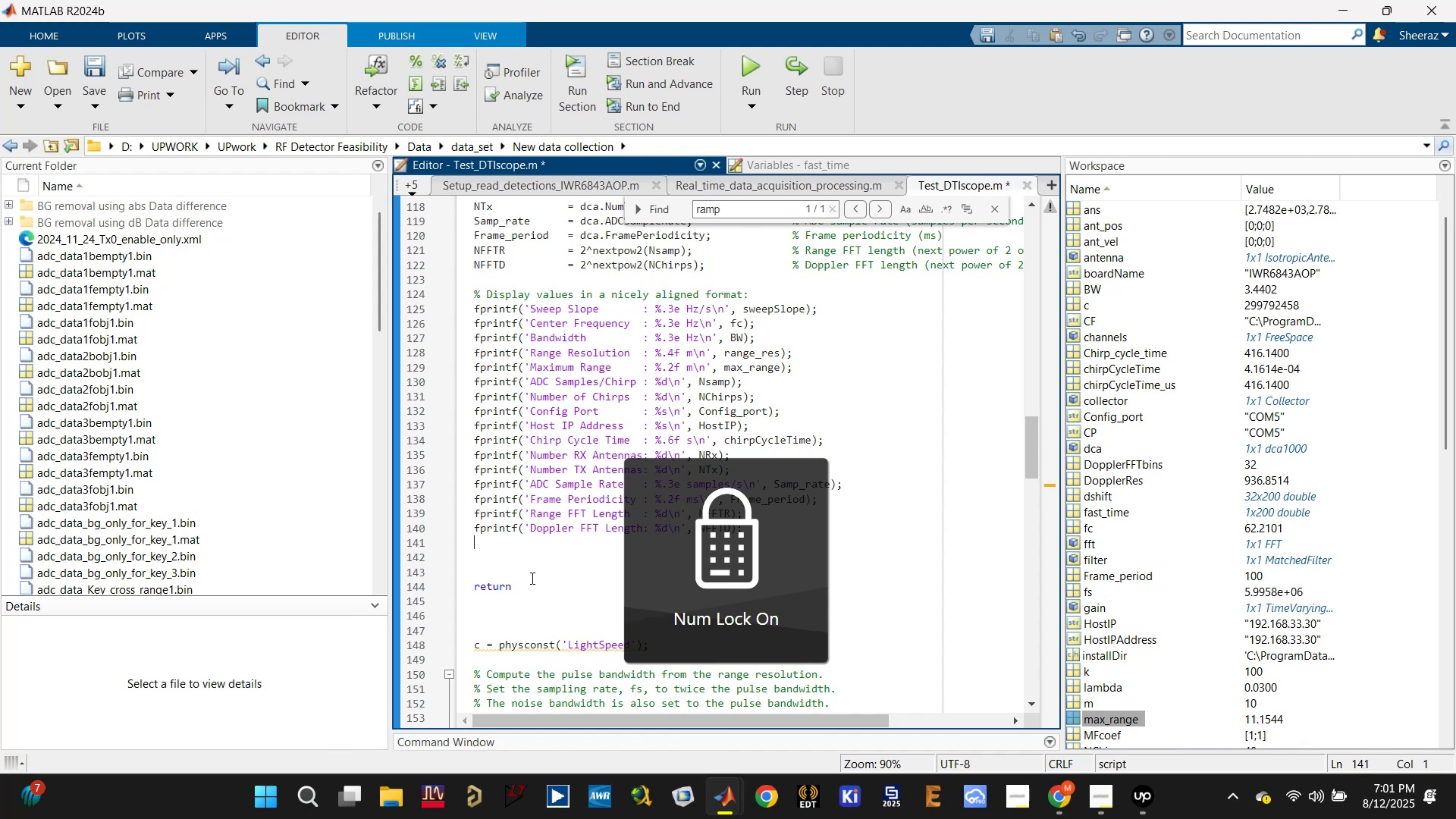 
left_click([532, 570])
 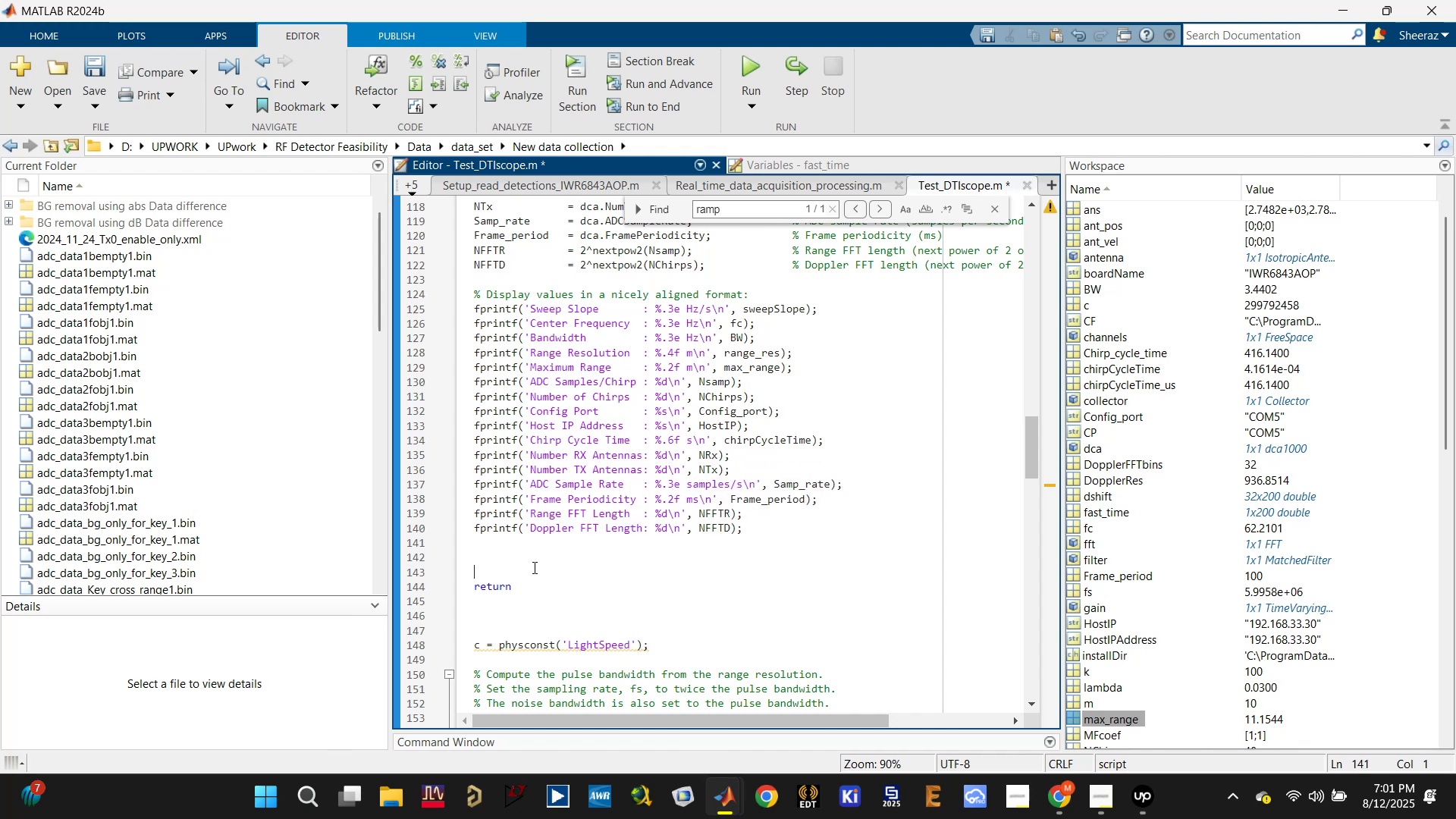 
scroll: coordinate [544, 543], scroll_direction: up, amount: 2.0
 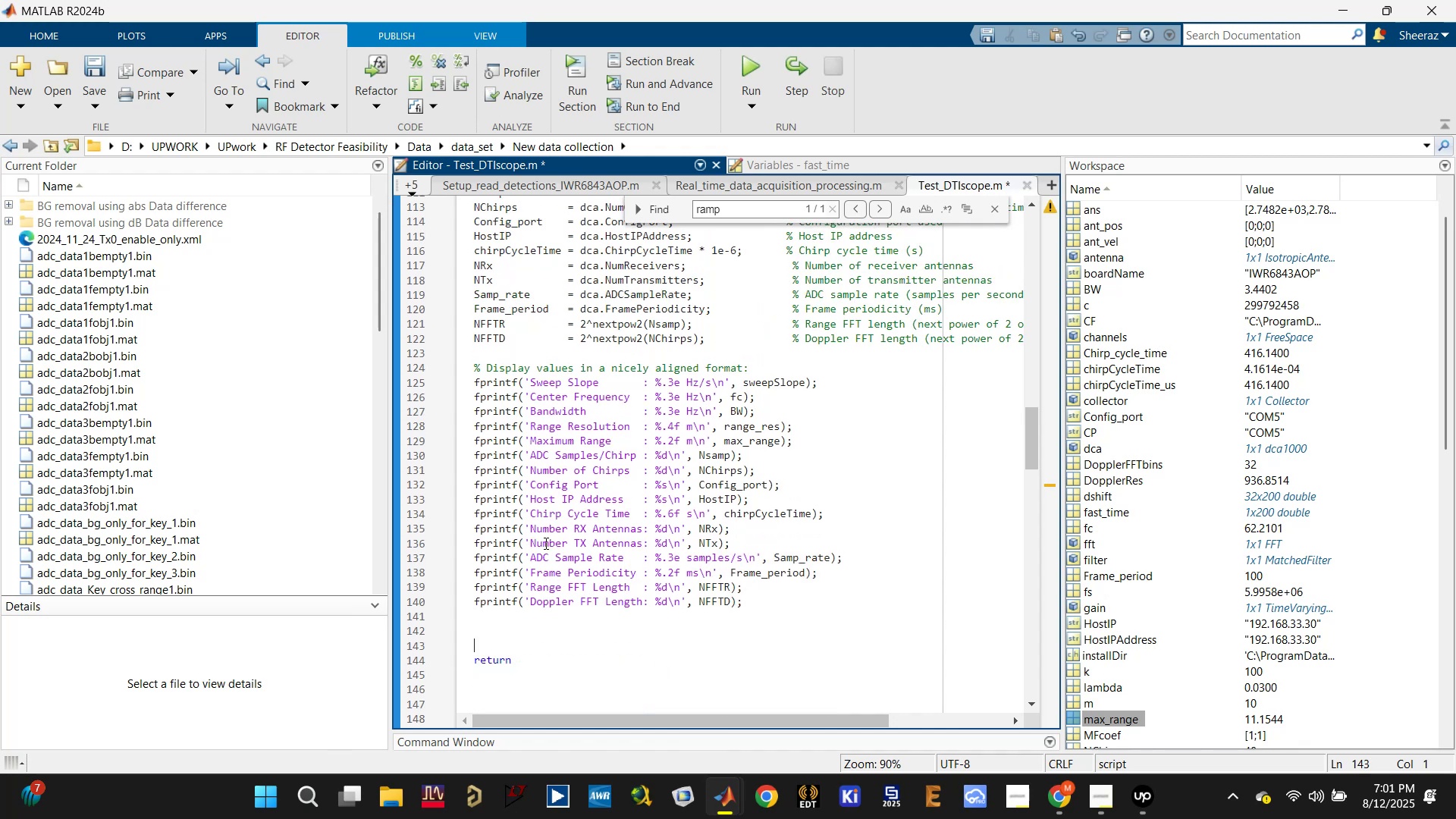 
key(Control+S)
 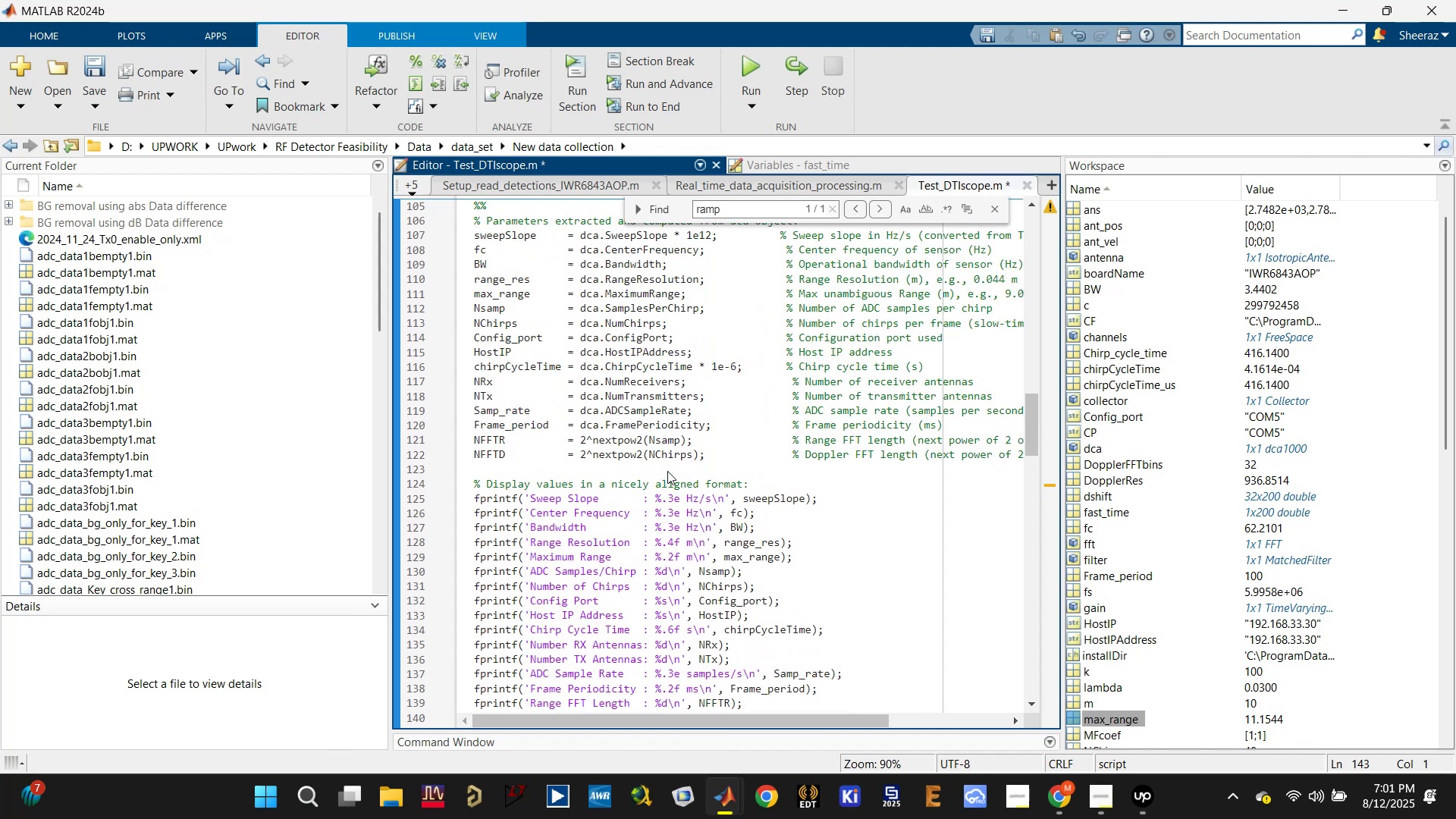 
scroll: coordinate [667, 469], scroll_direction: up, amount: 2.0
 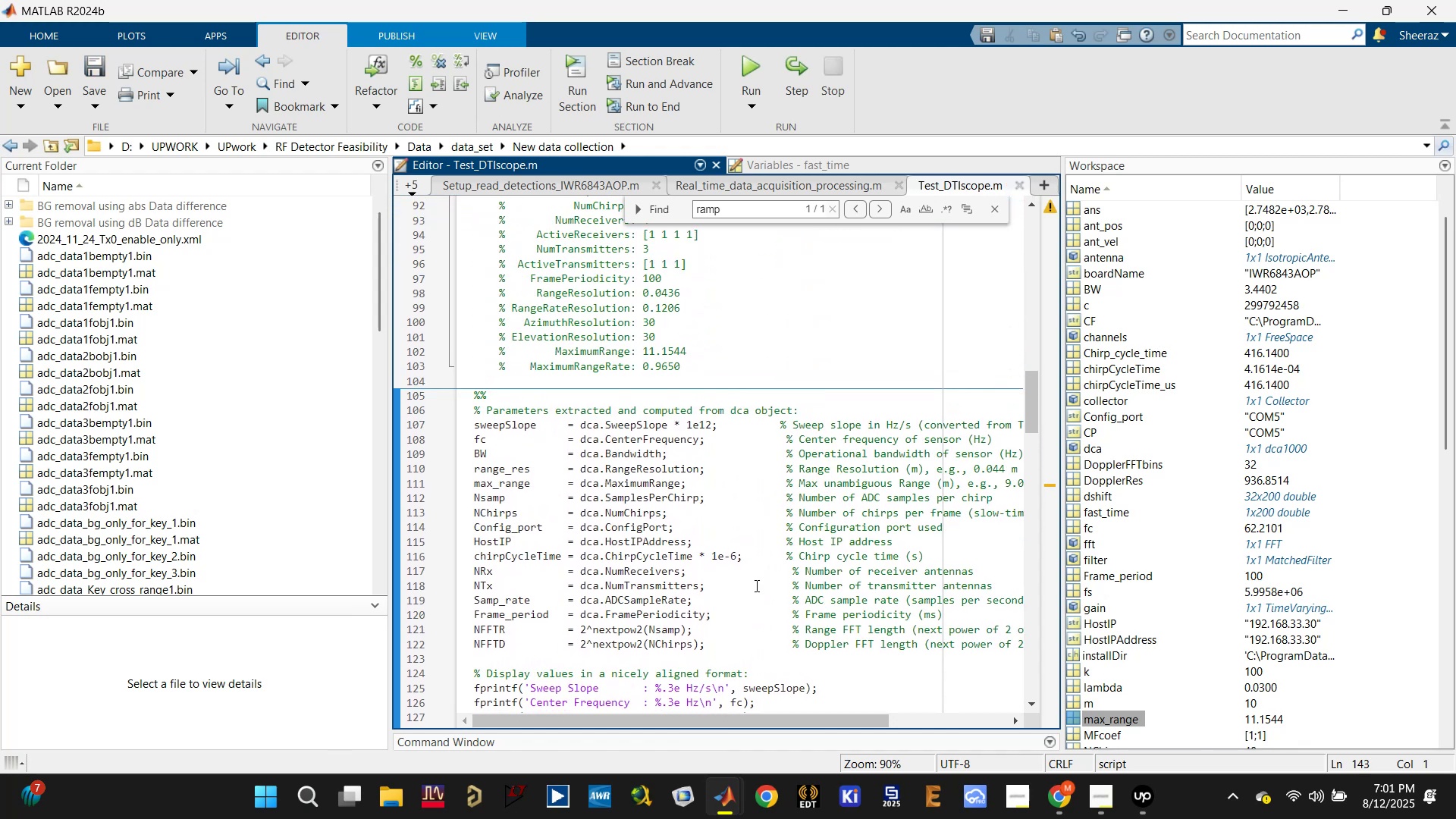 
left_click([767, 568])
 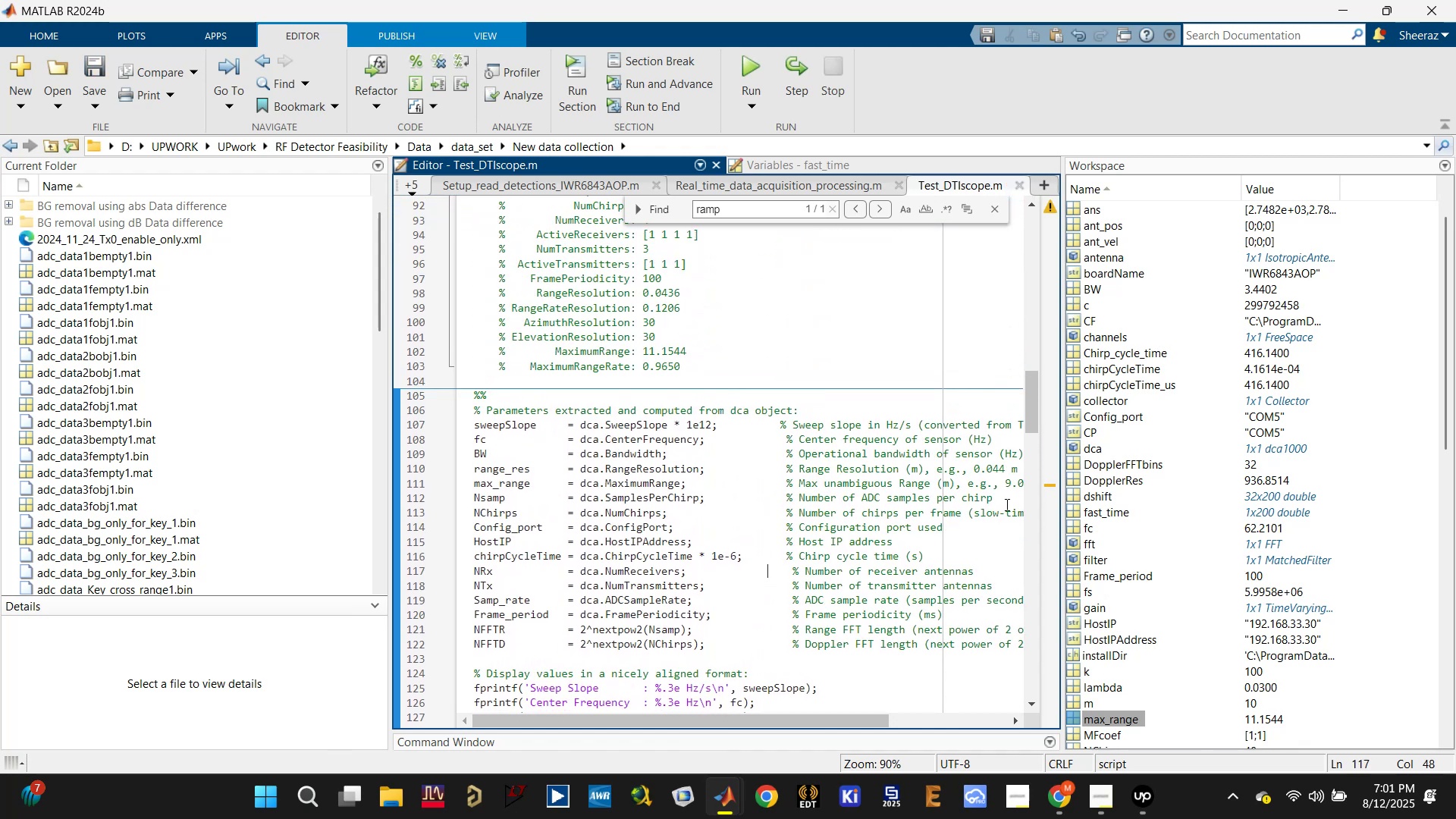 
left_click_drag(start_coordinate=[1061, 440], to_coordinate=[1133, 431])
 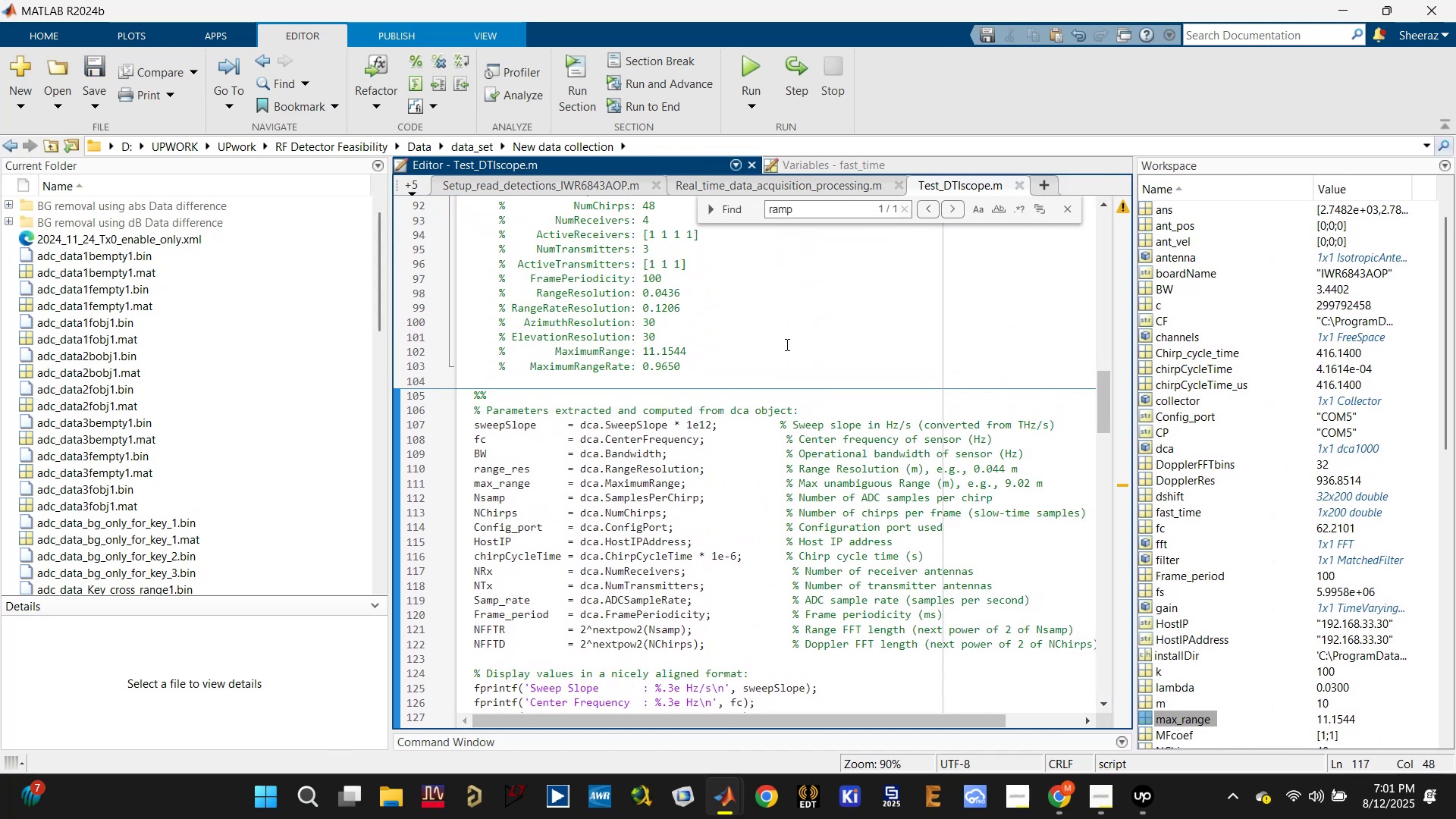 
scroll: coordinate [754, 362], scroll_direction: up, amount: 2.0
 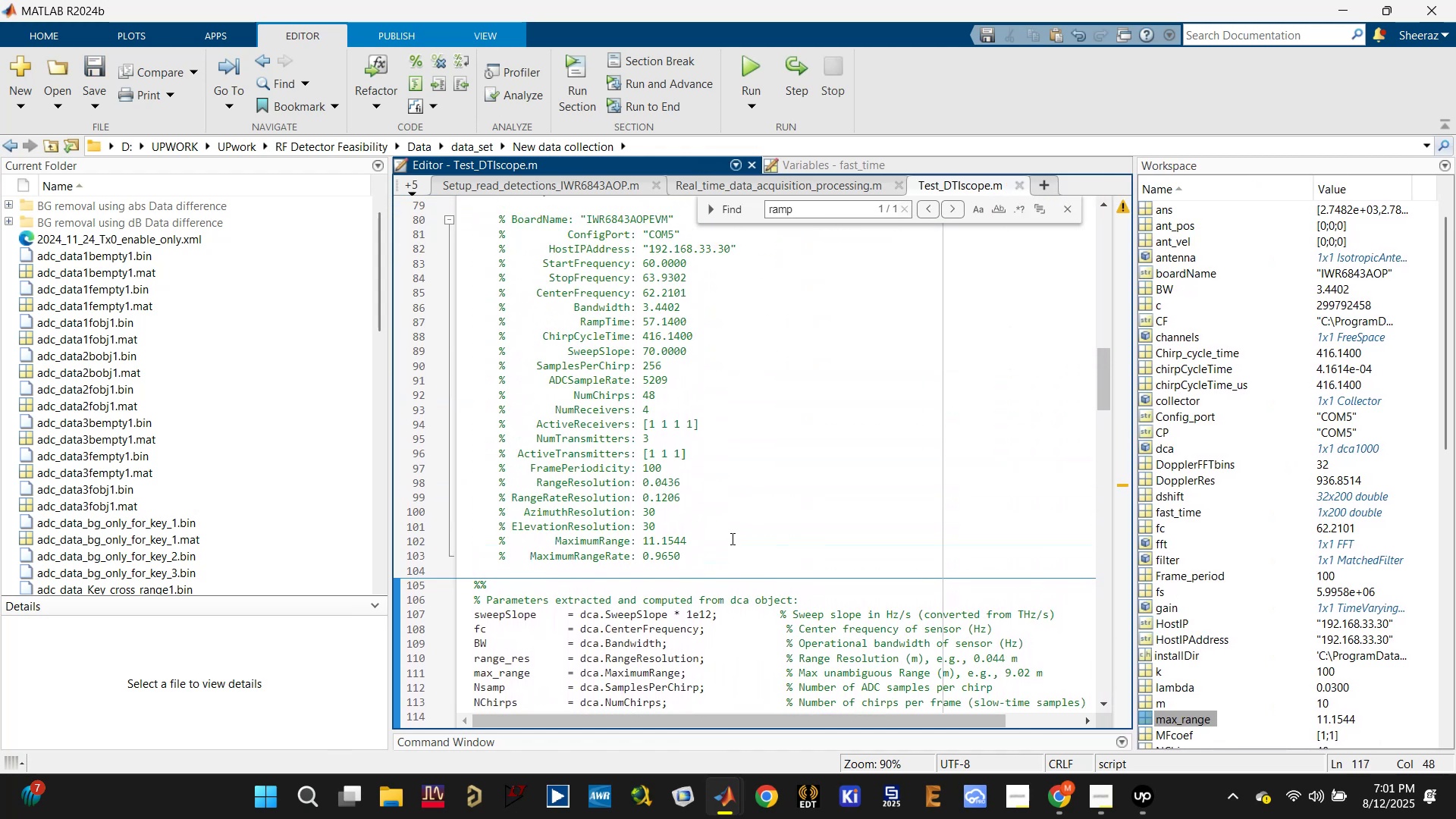 
scroll: coordinate [643, 555], scroll_direction: down, amount: 2.0
 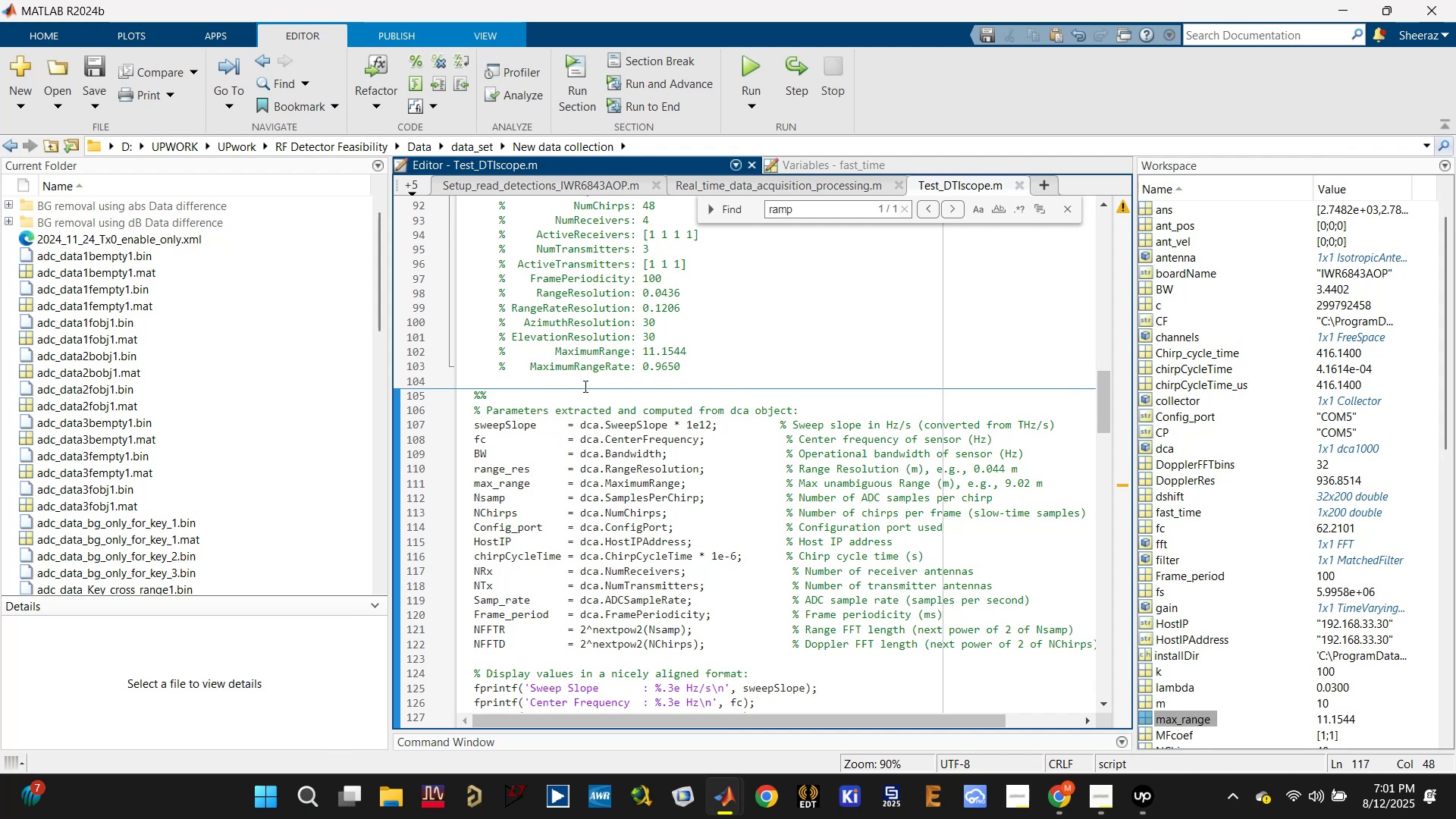 
double_click([587, 367])
 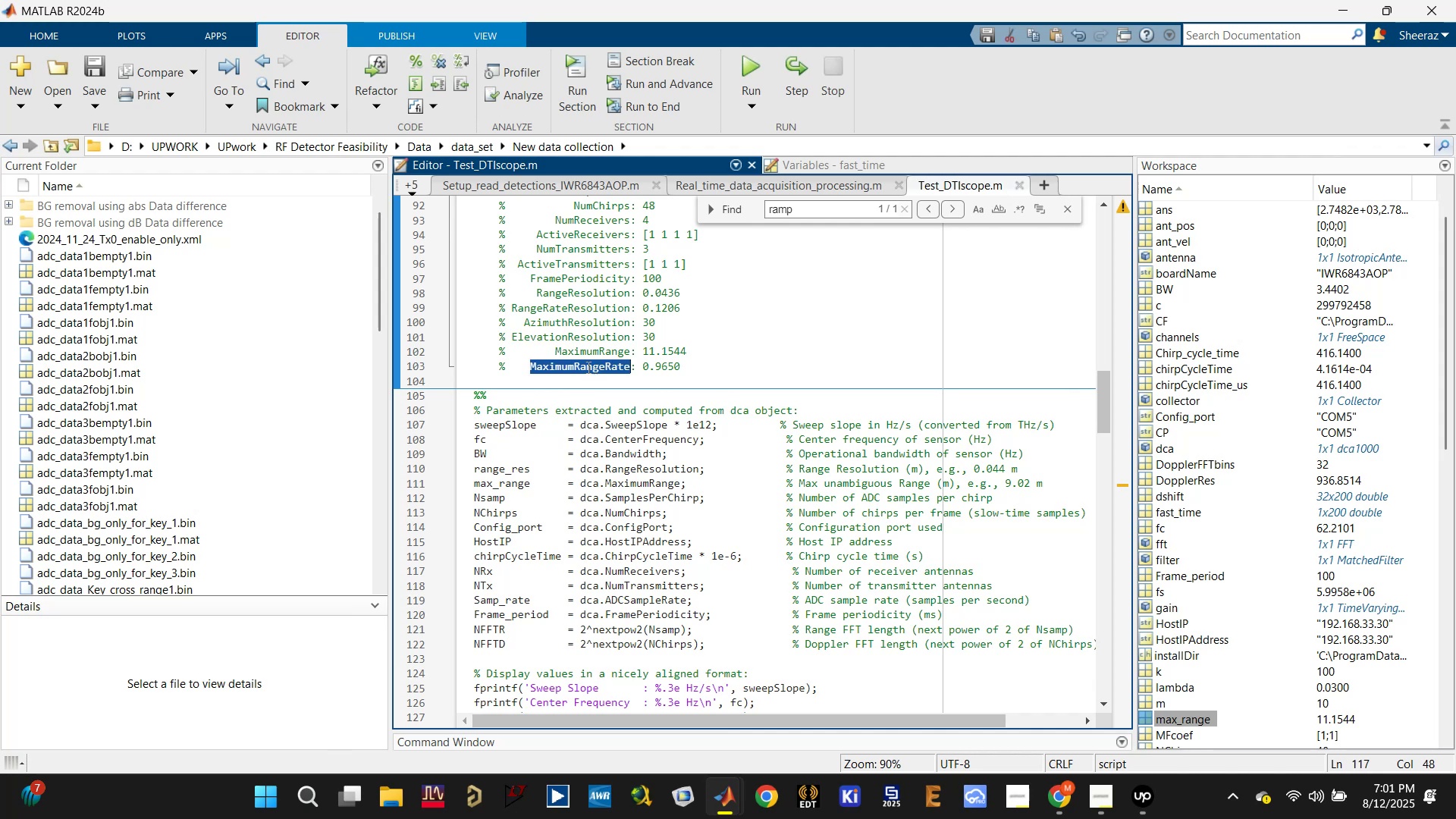 
key(Control+C)
 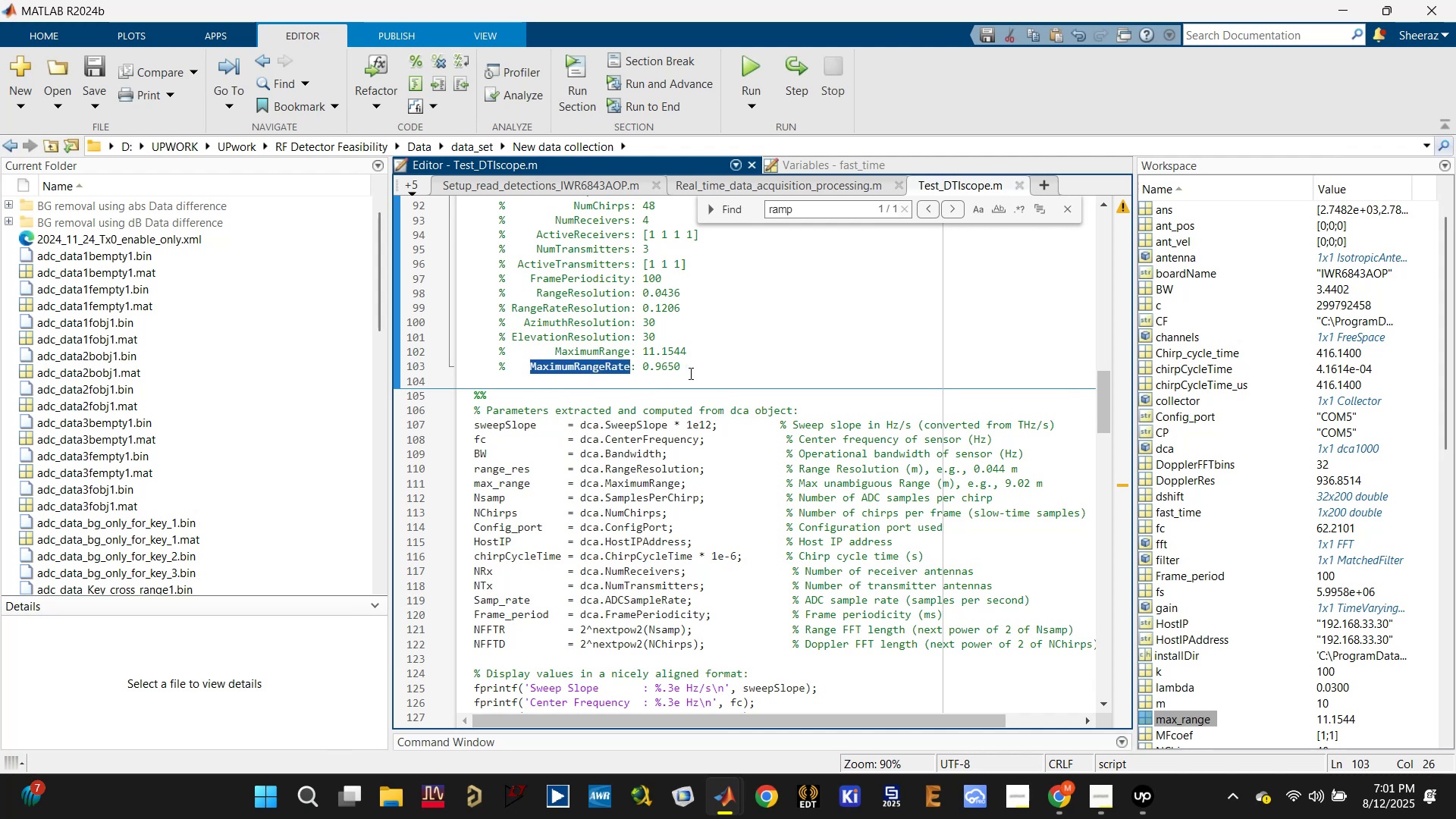 
left_click_drag(start_coordinate=[696, 367], to_coordinate=[533, 361])
 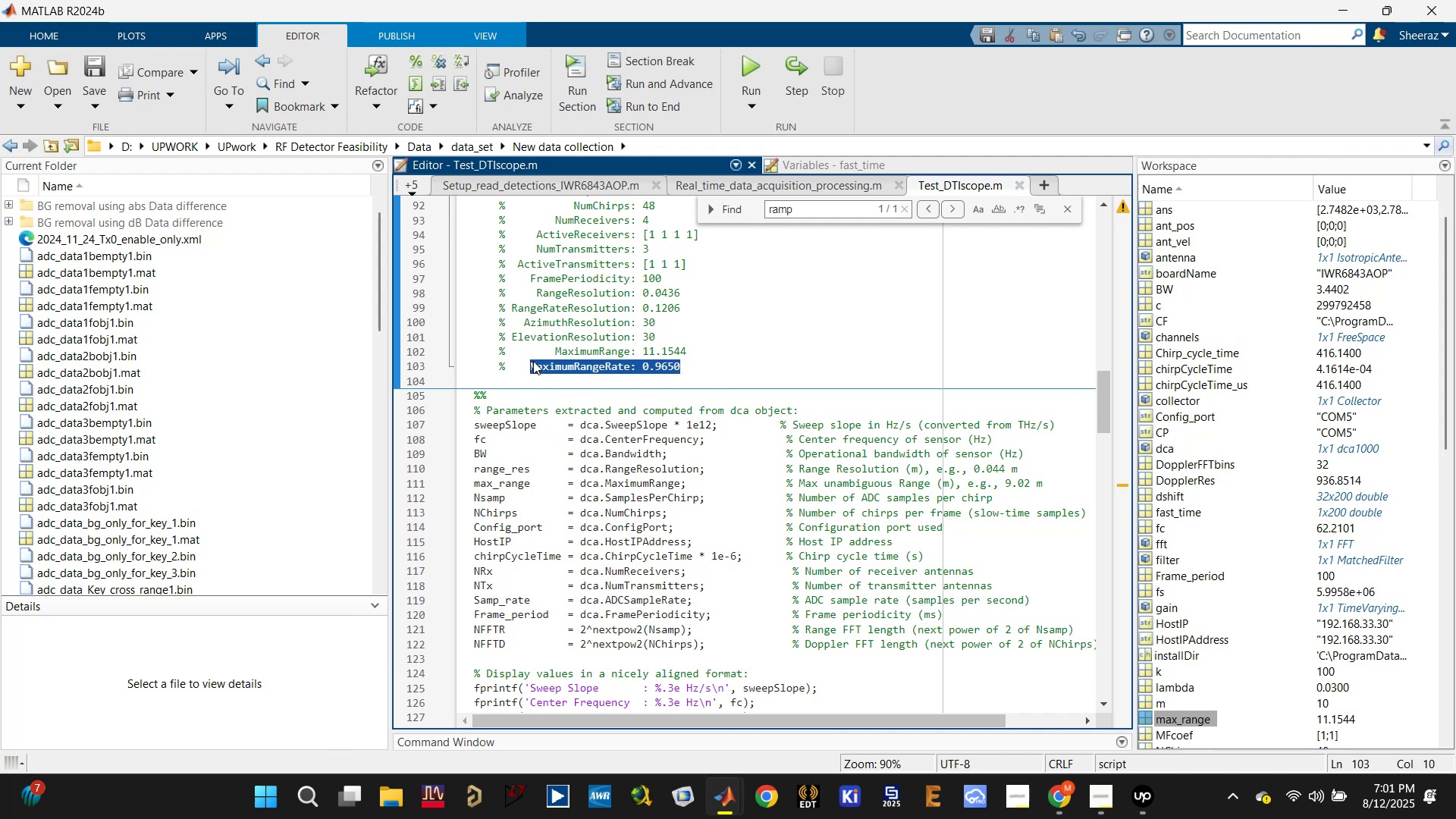 
key(Control+ControlLeft)
 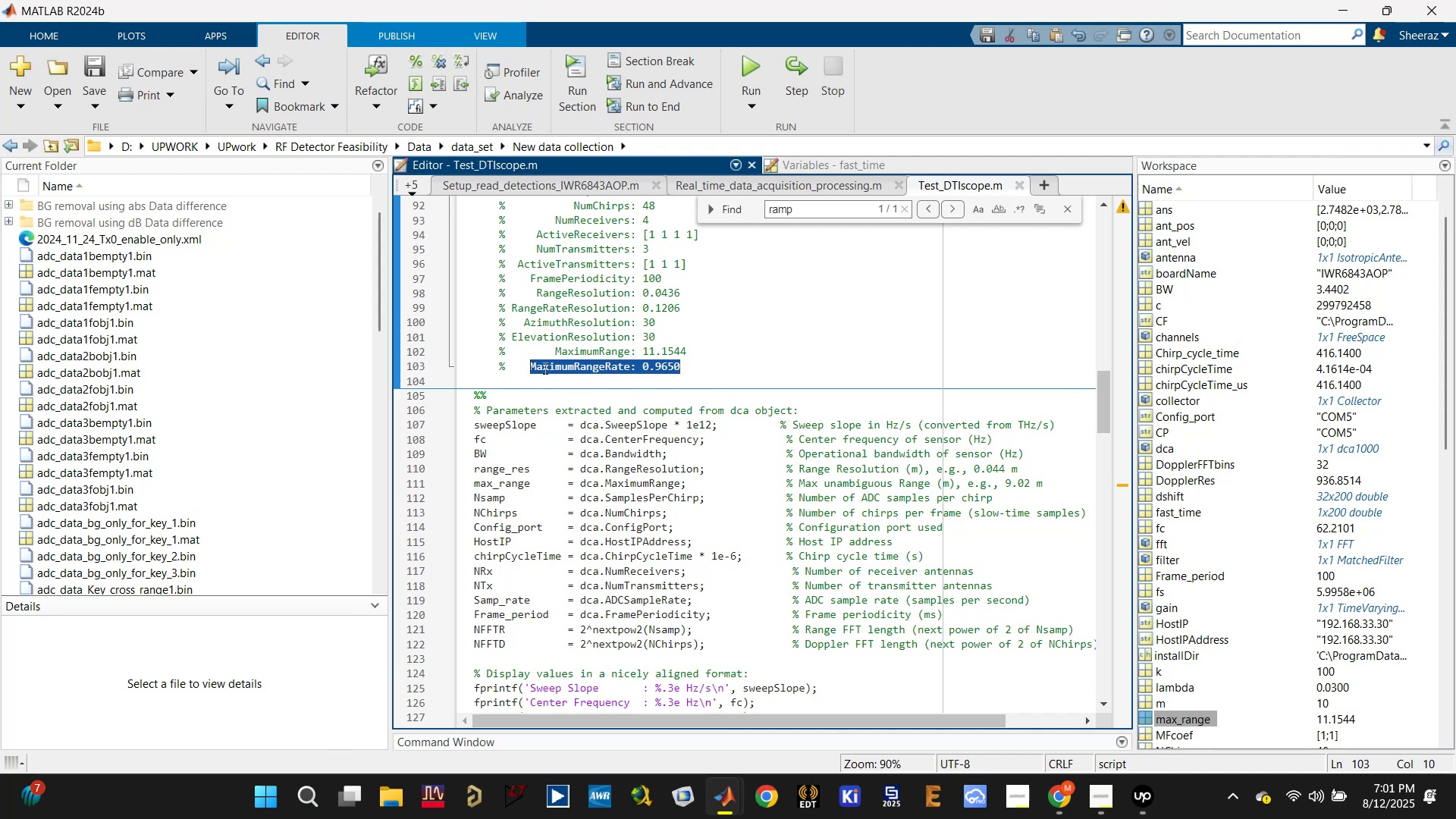 
key(Control+C)
 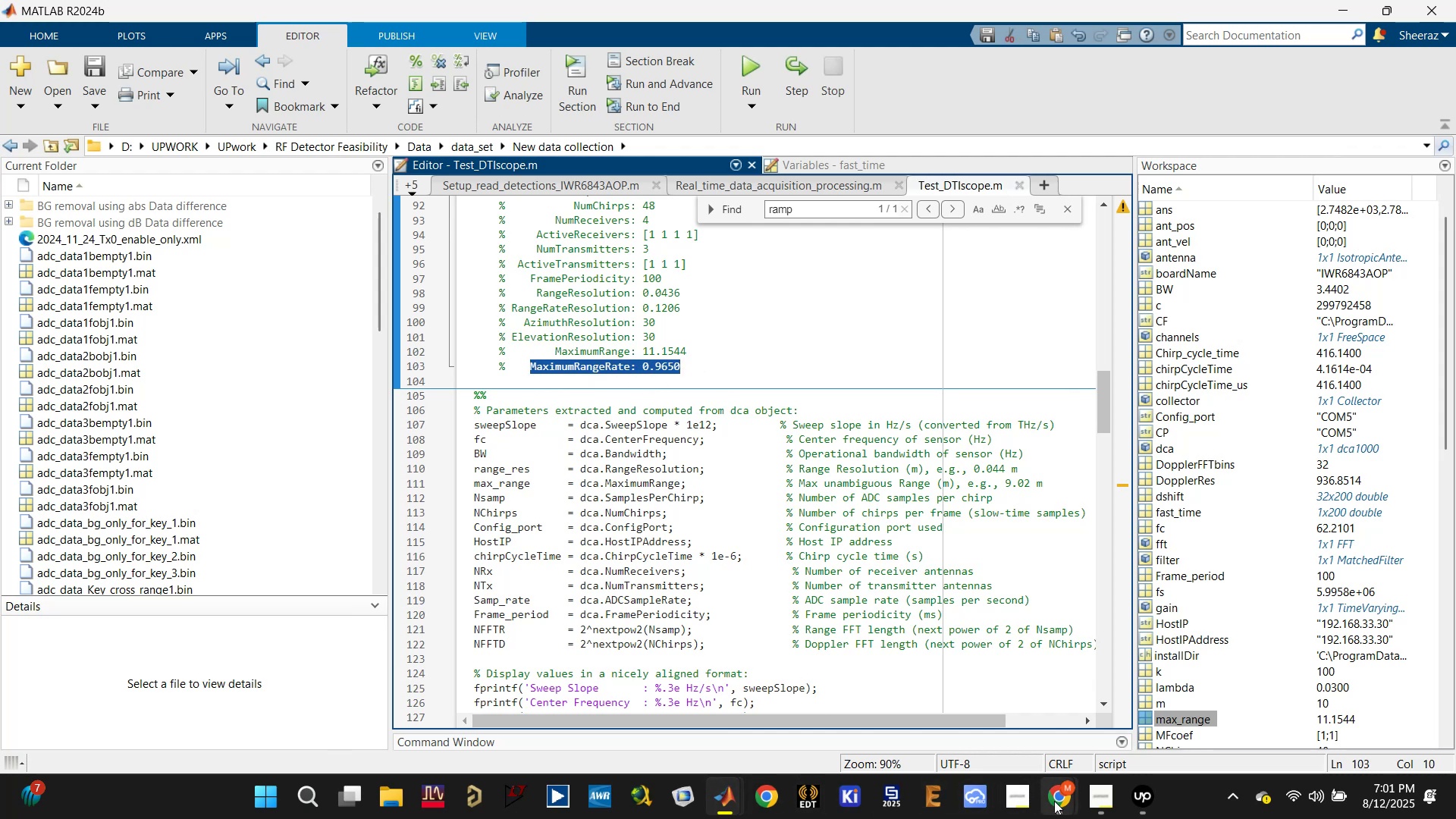 
double_click([975, 719])
 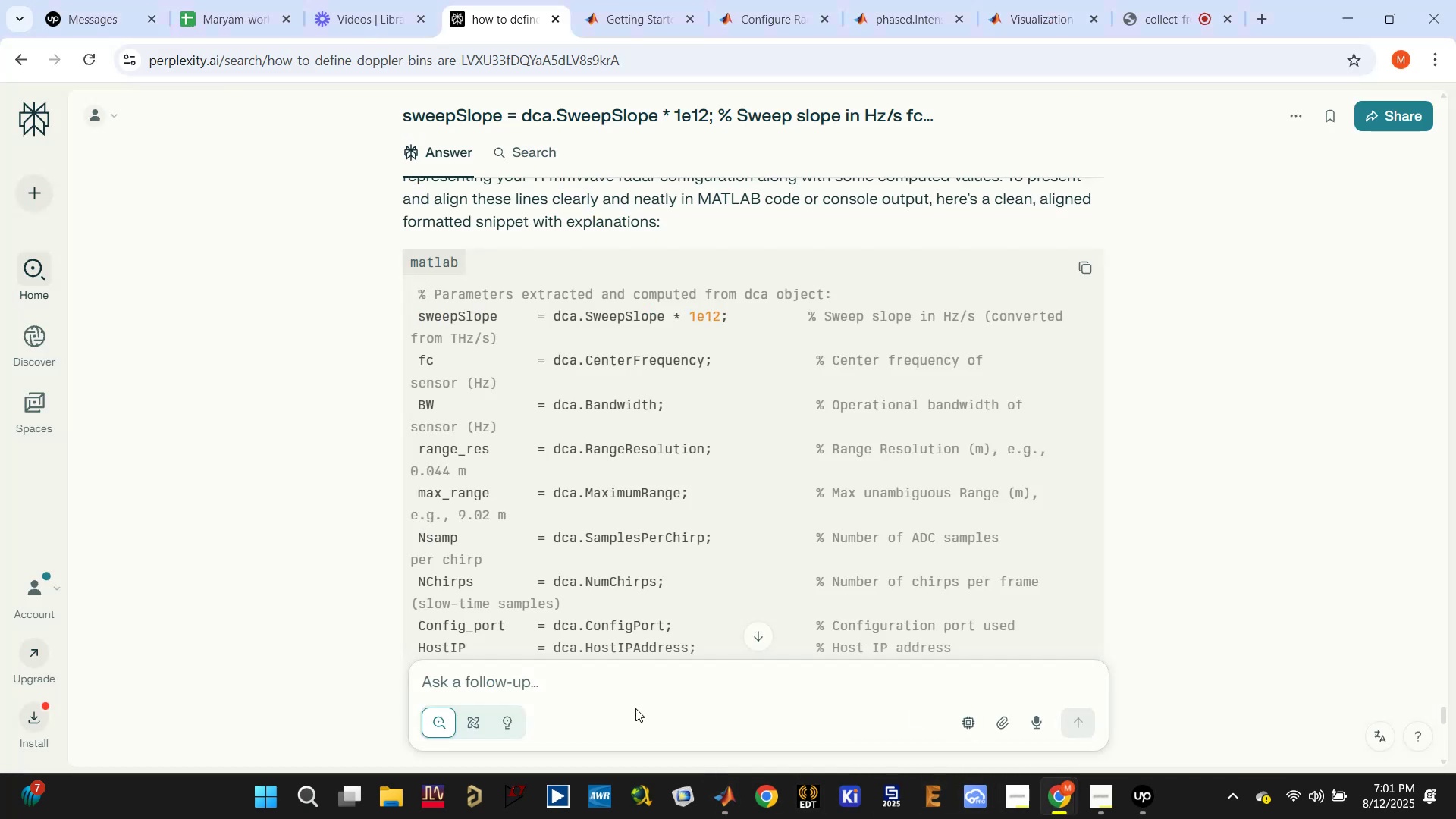 
left_click([633, 683])
 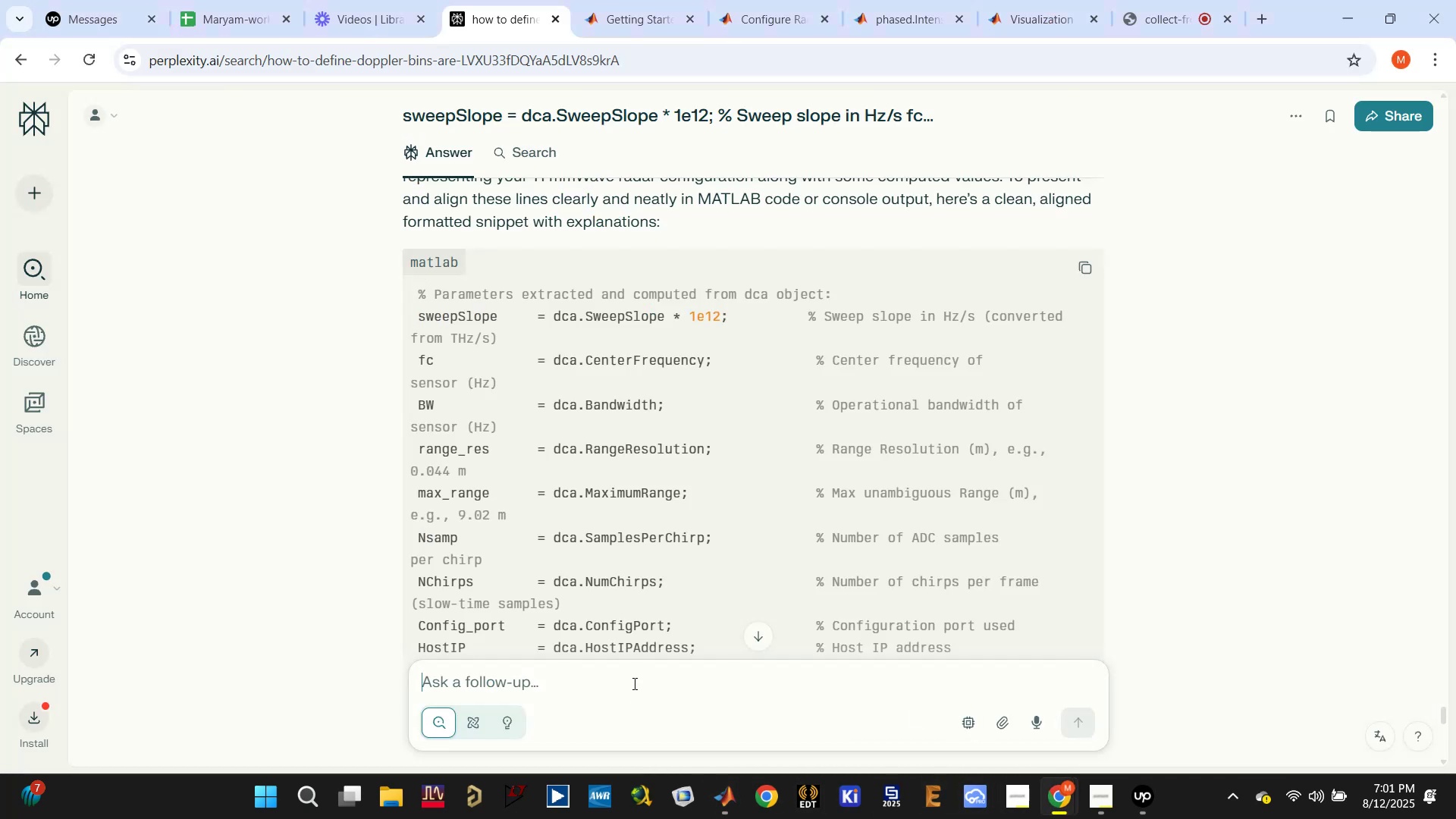 
type(what is maximum )
 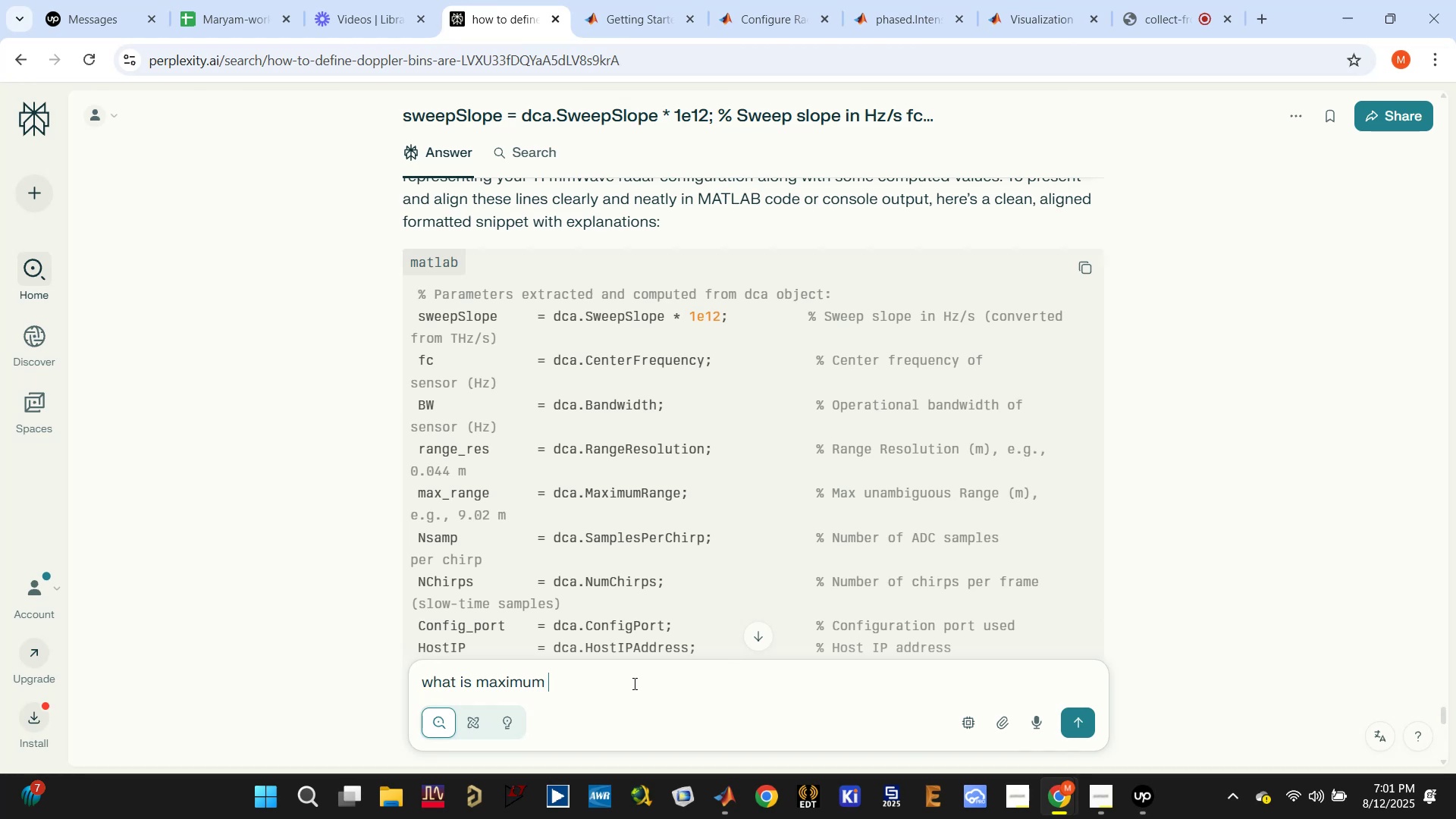 
key(Control+V)
 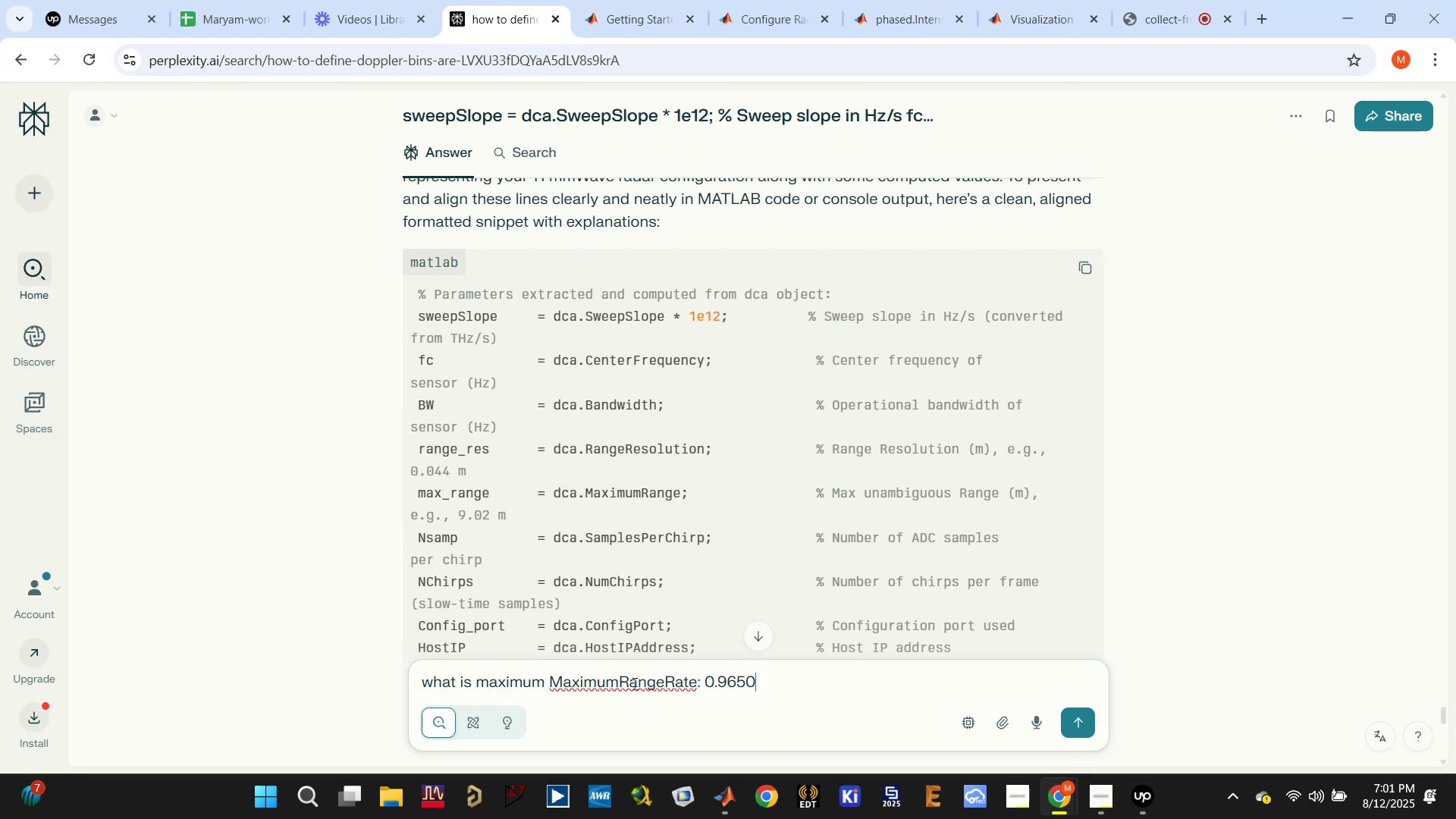 
double_click([523, 681])
 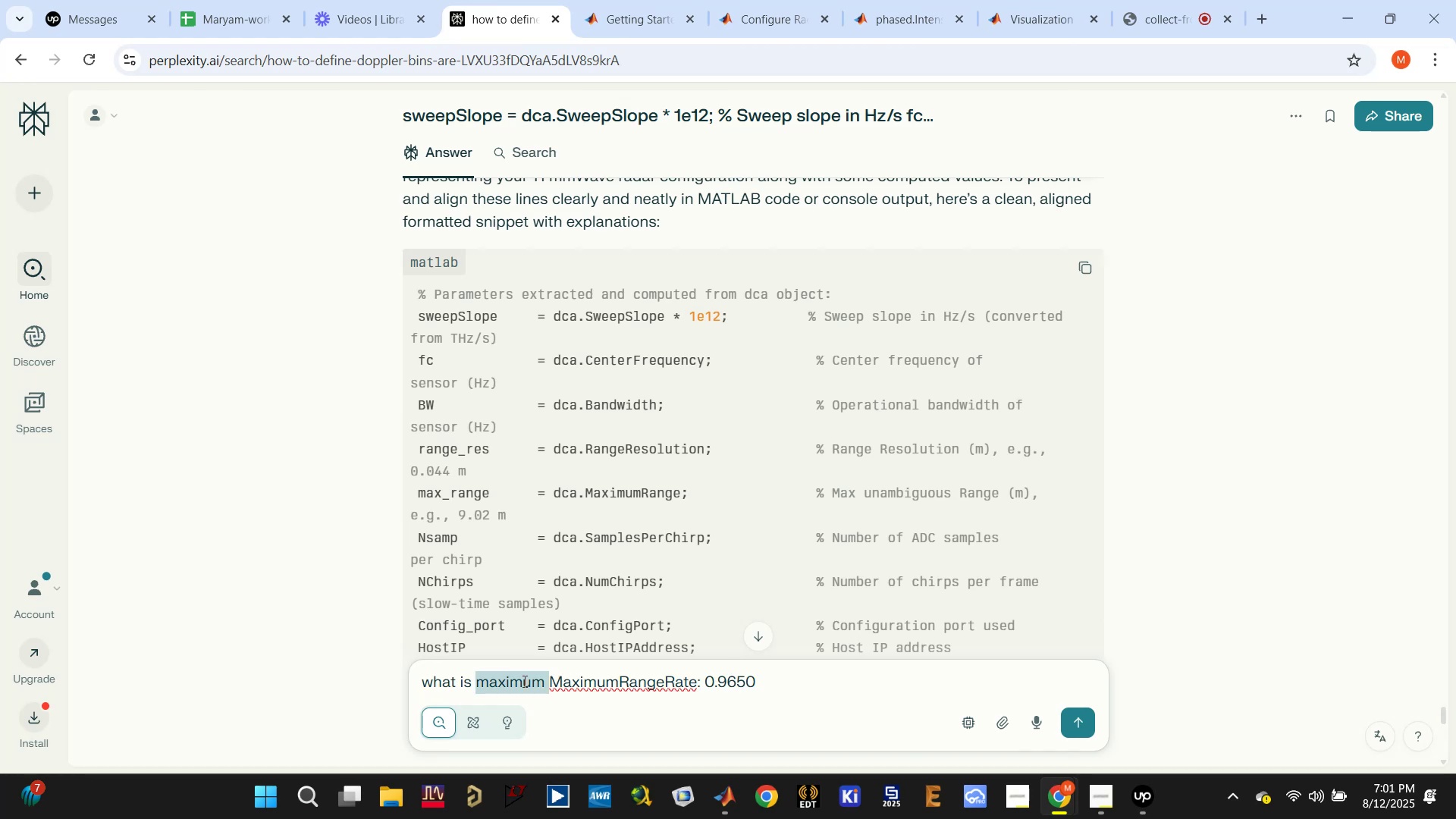 
key(Backspace)
 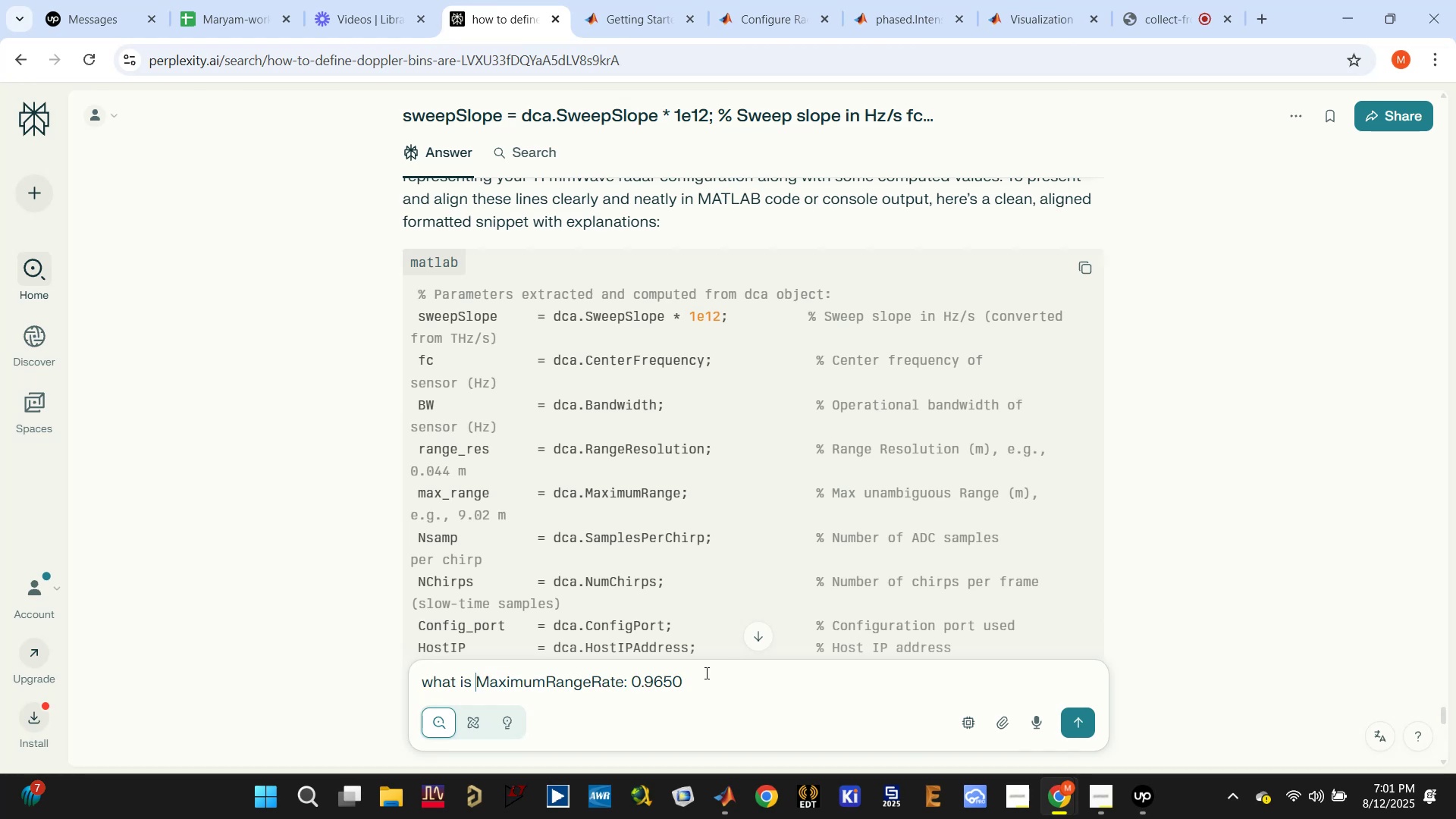 
left_click([705, 673])
 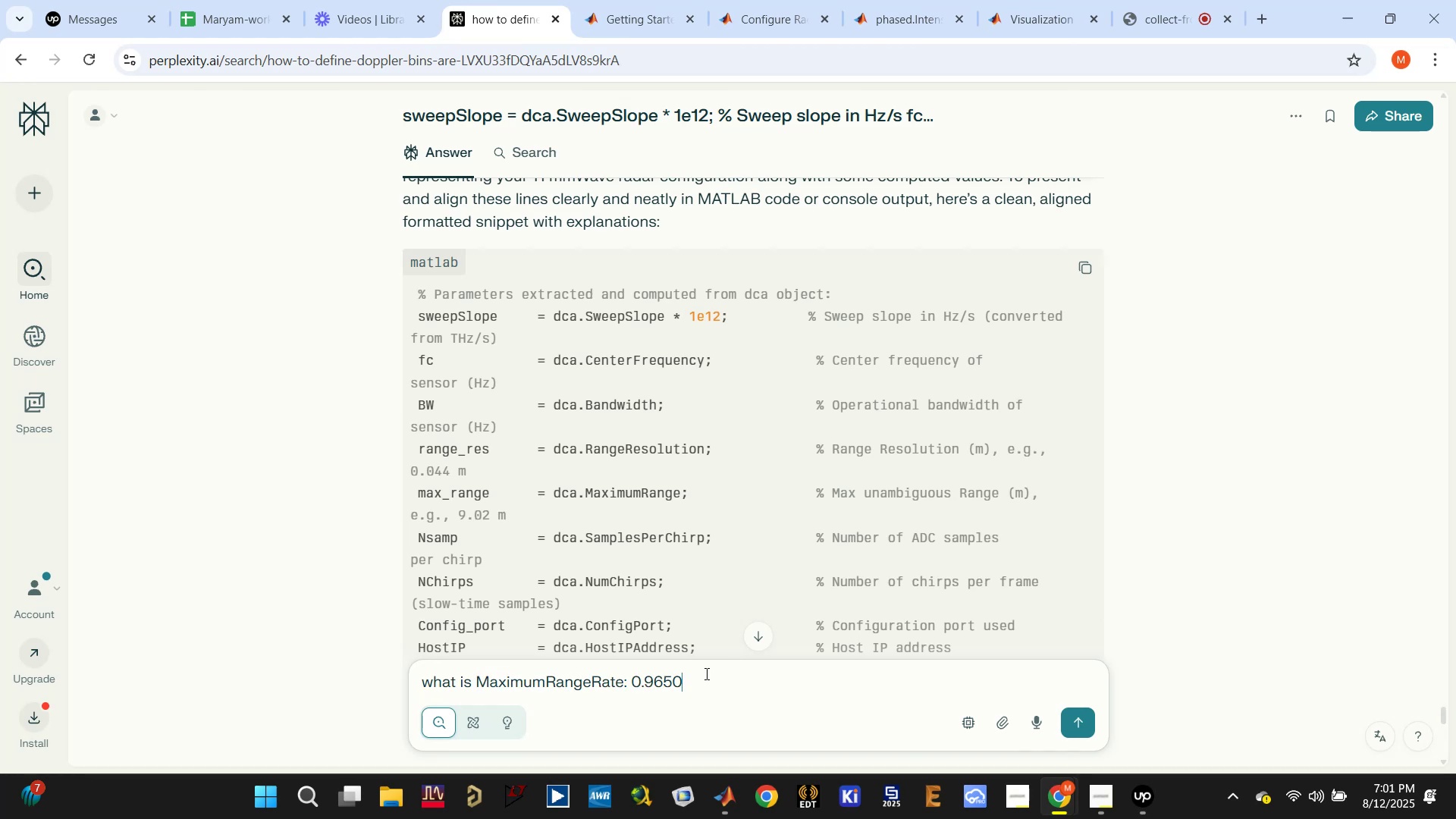 
type( in dca obj)
 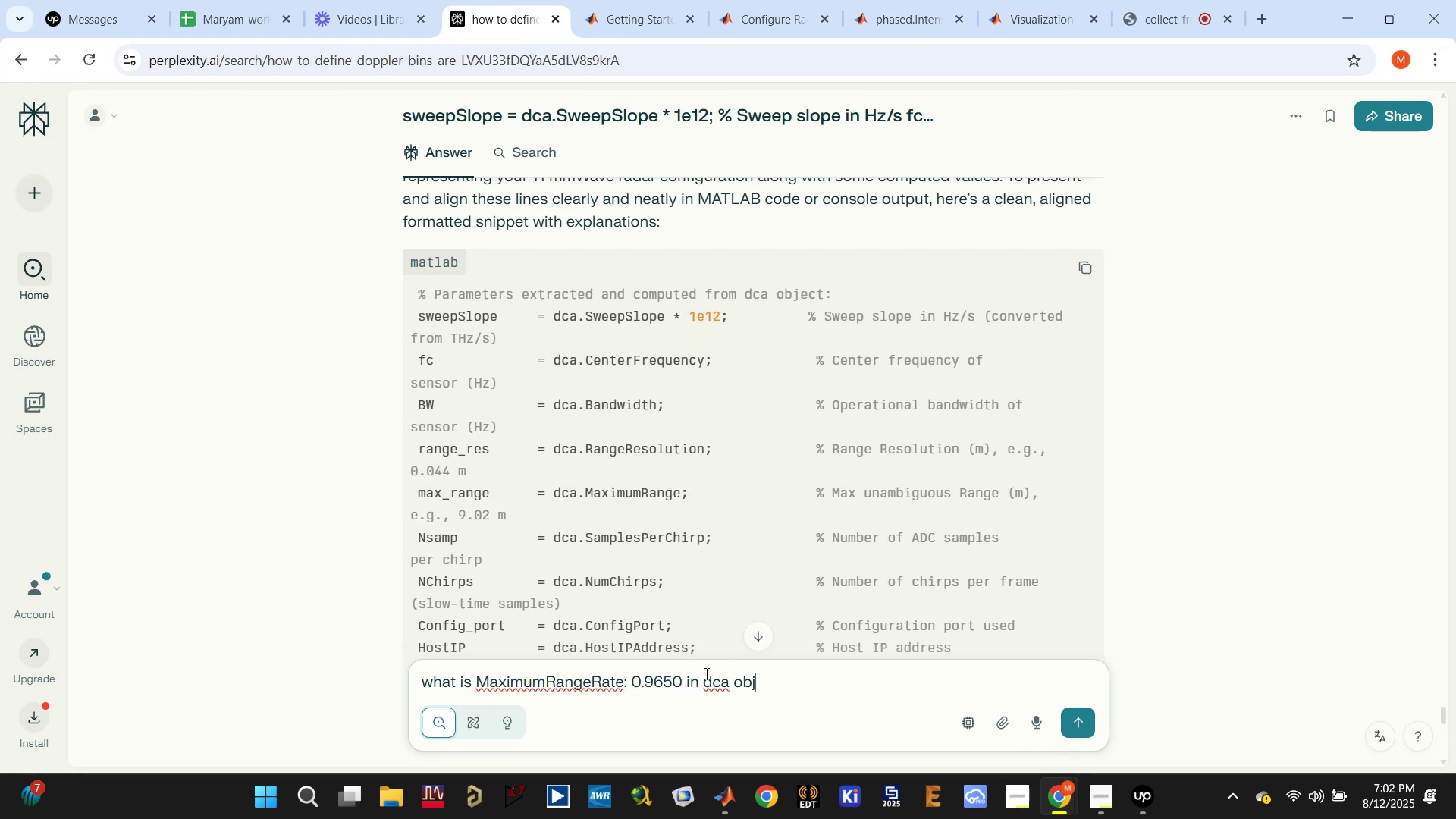 
key(Enter)
 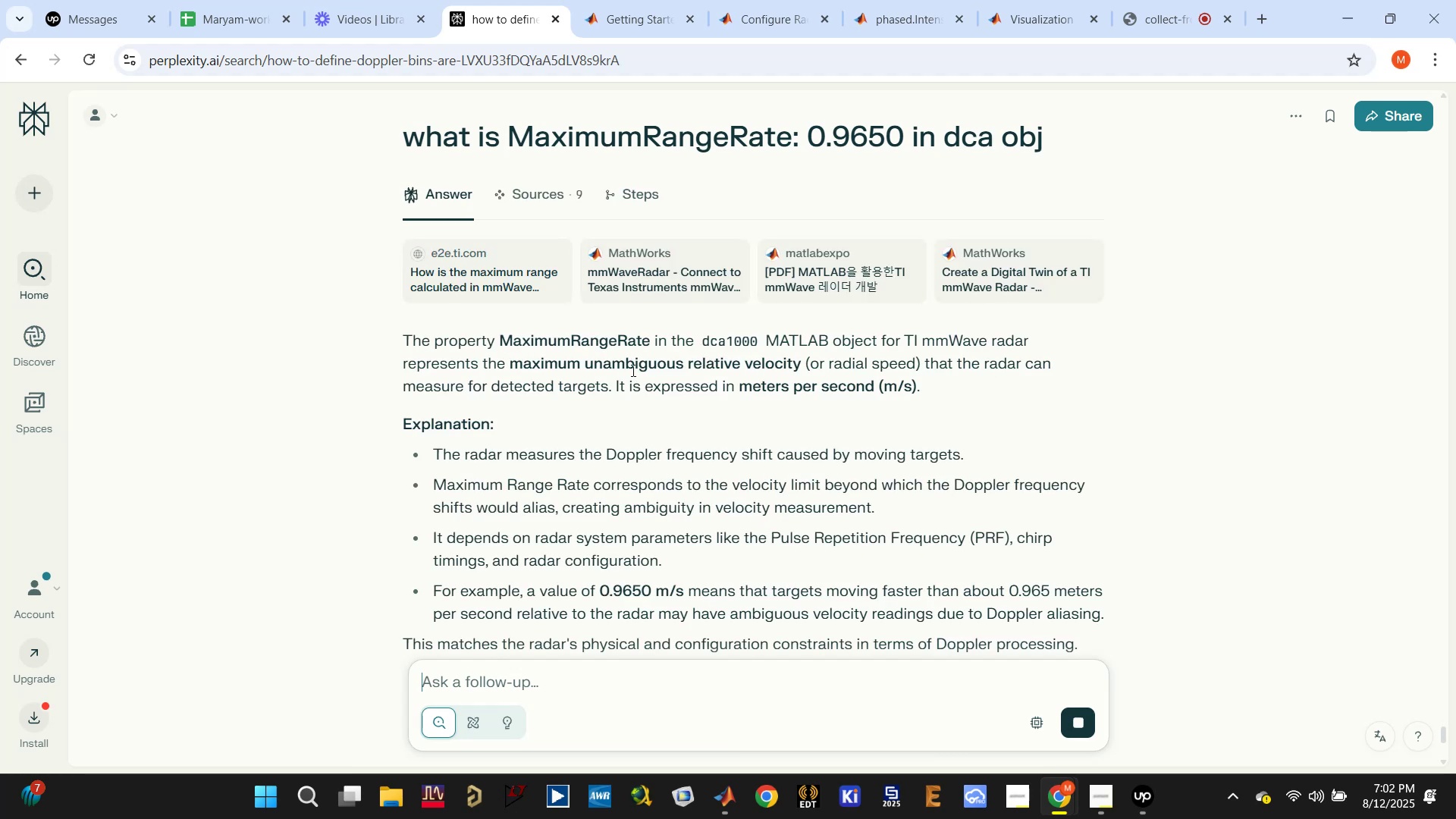 
wait(15.64)
 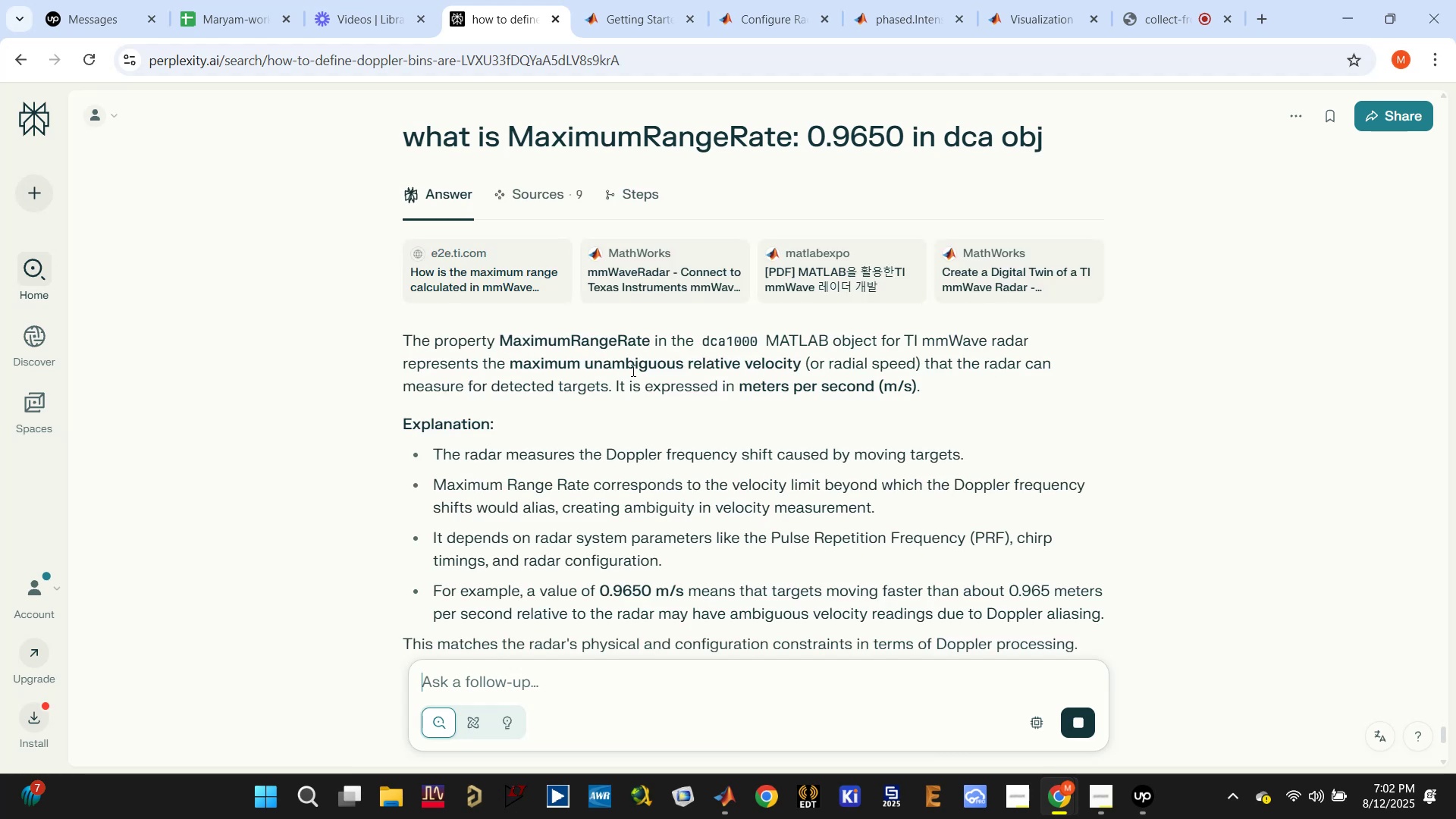 
left_click_drag(start_coordinate=[560, 449], to_coordinate=[804, 452])
 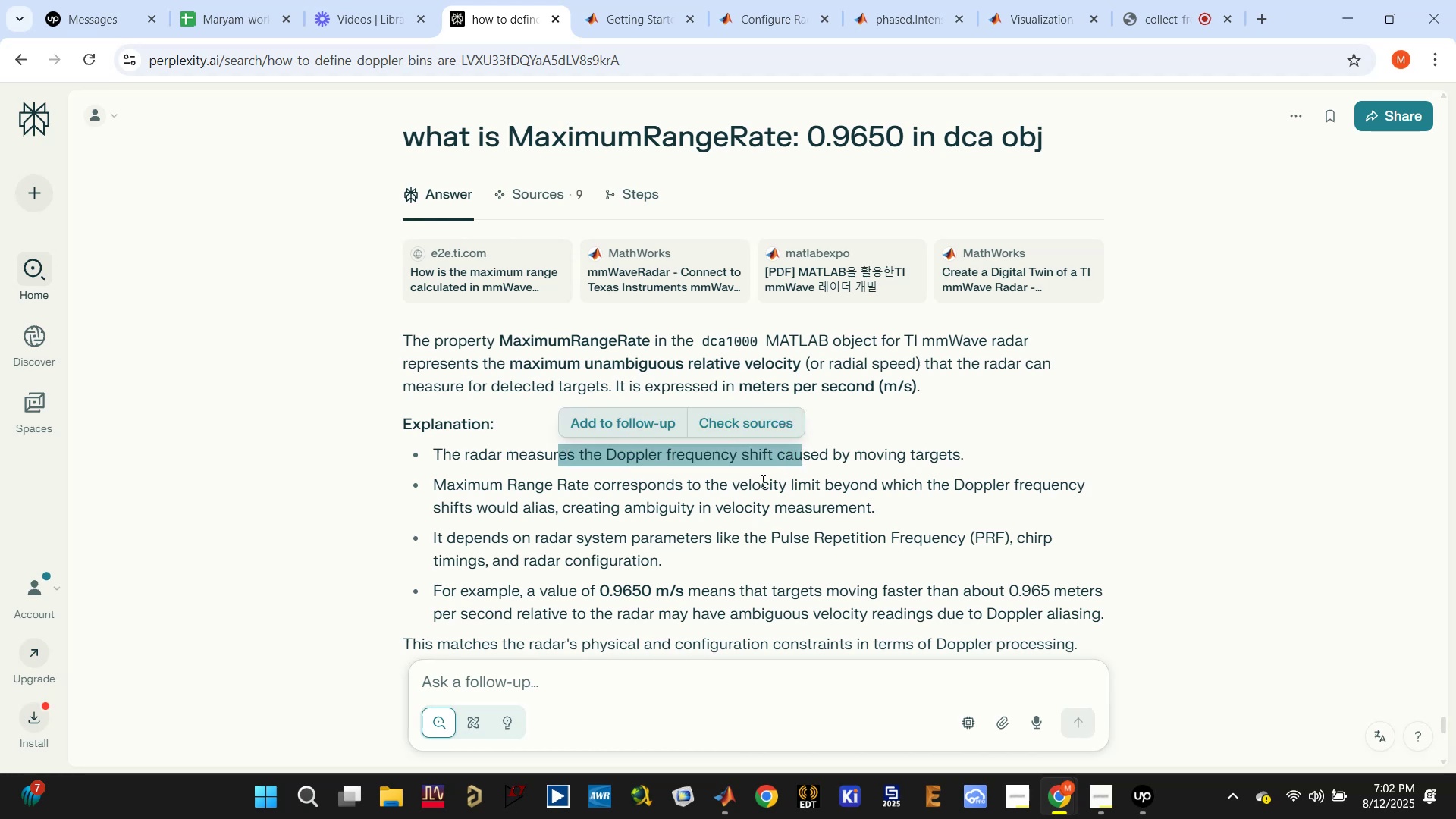 
left_click([748, 505])
 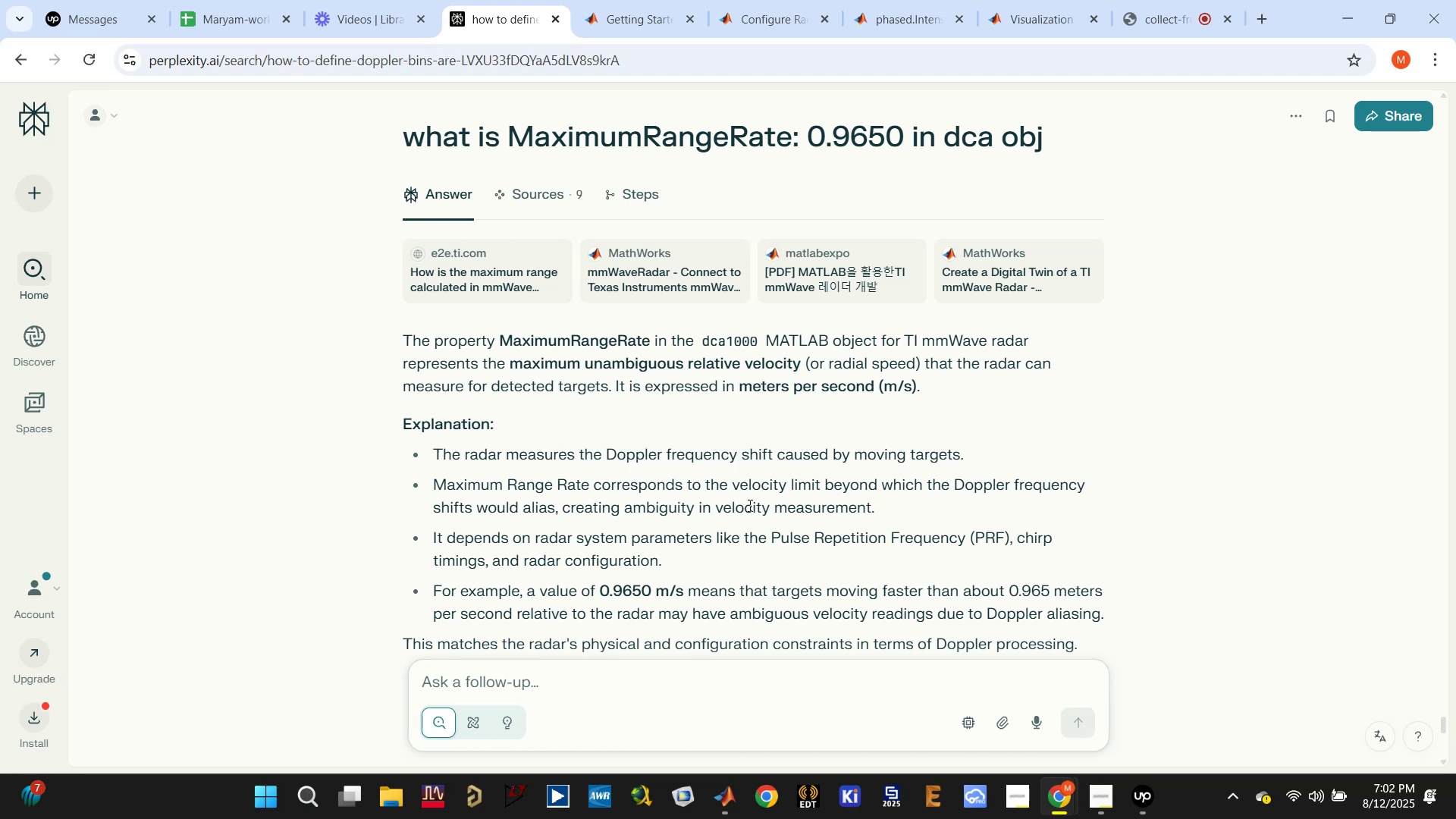 
scroll: coordinate [746, 510], scroll_direction: down, amount: 4.0
 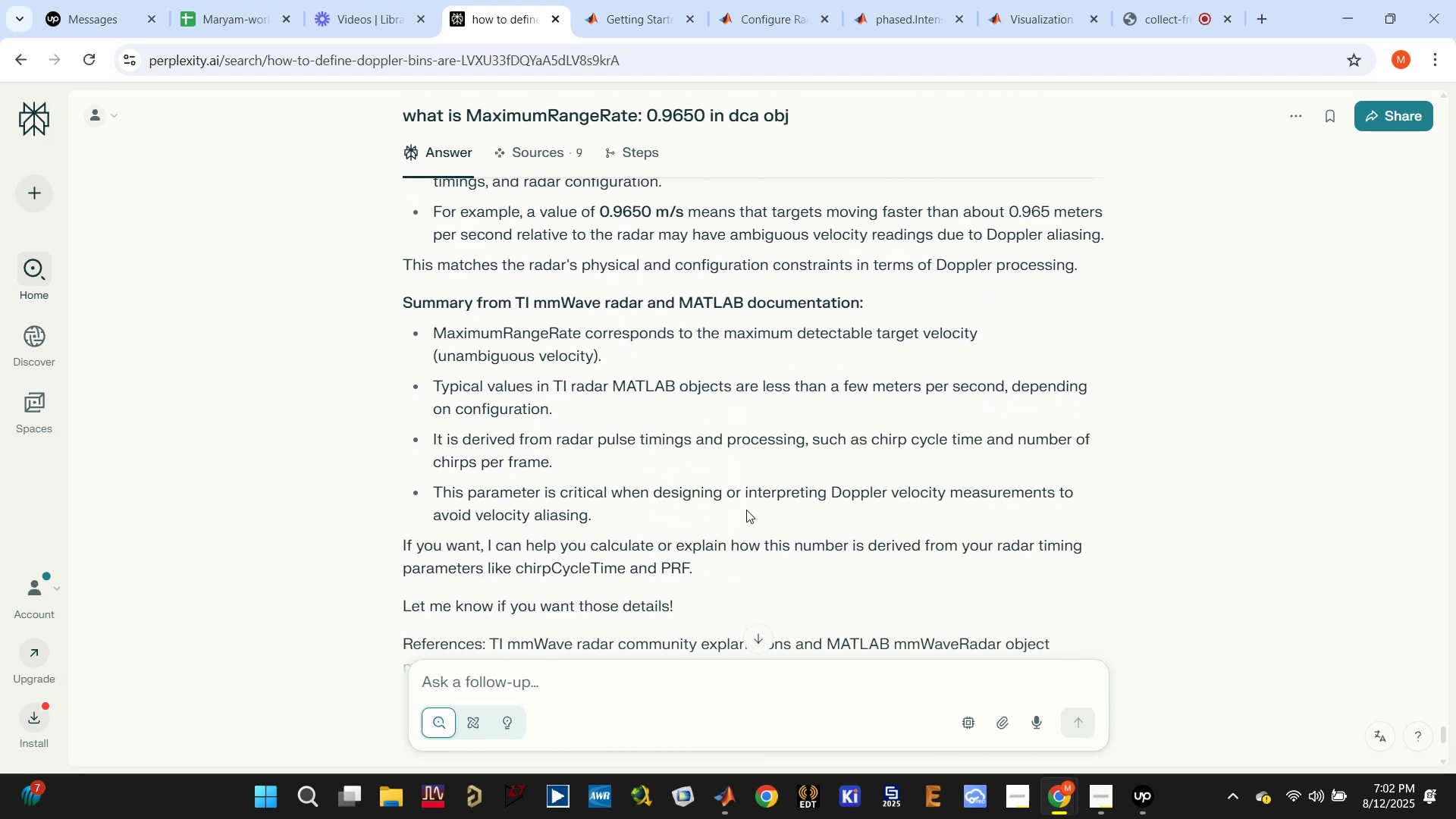 
scroll: coordinate [746, 510], scroll_direction: up, amount: 2.0
 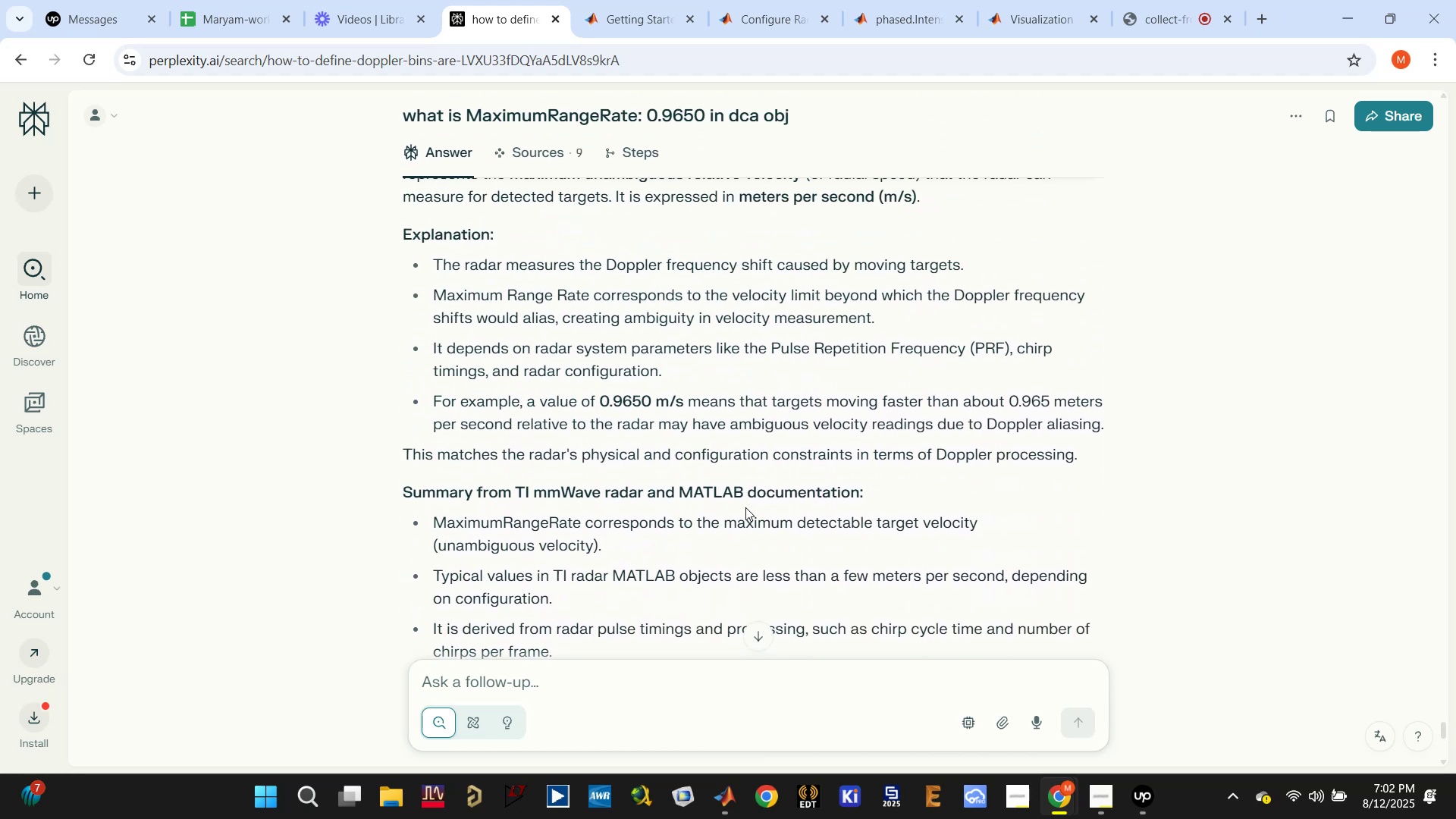 
scroll: coordinate [745, 507], scroll_direction: down, amount: 3.0
 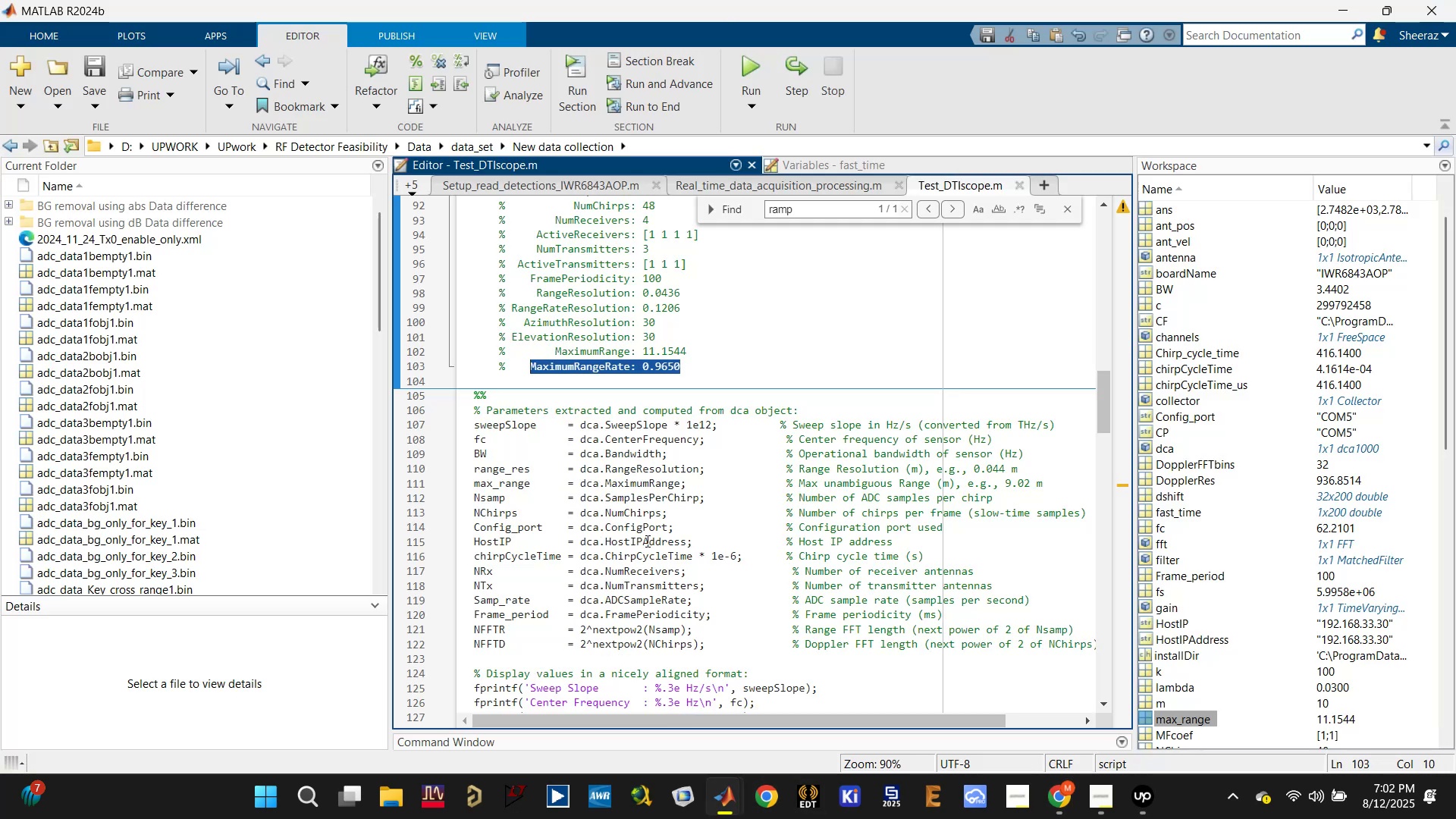 
scroll: coordinate [623, 383], scroll_direction: up, amount: 1.0
 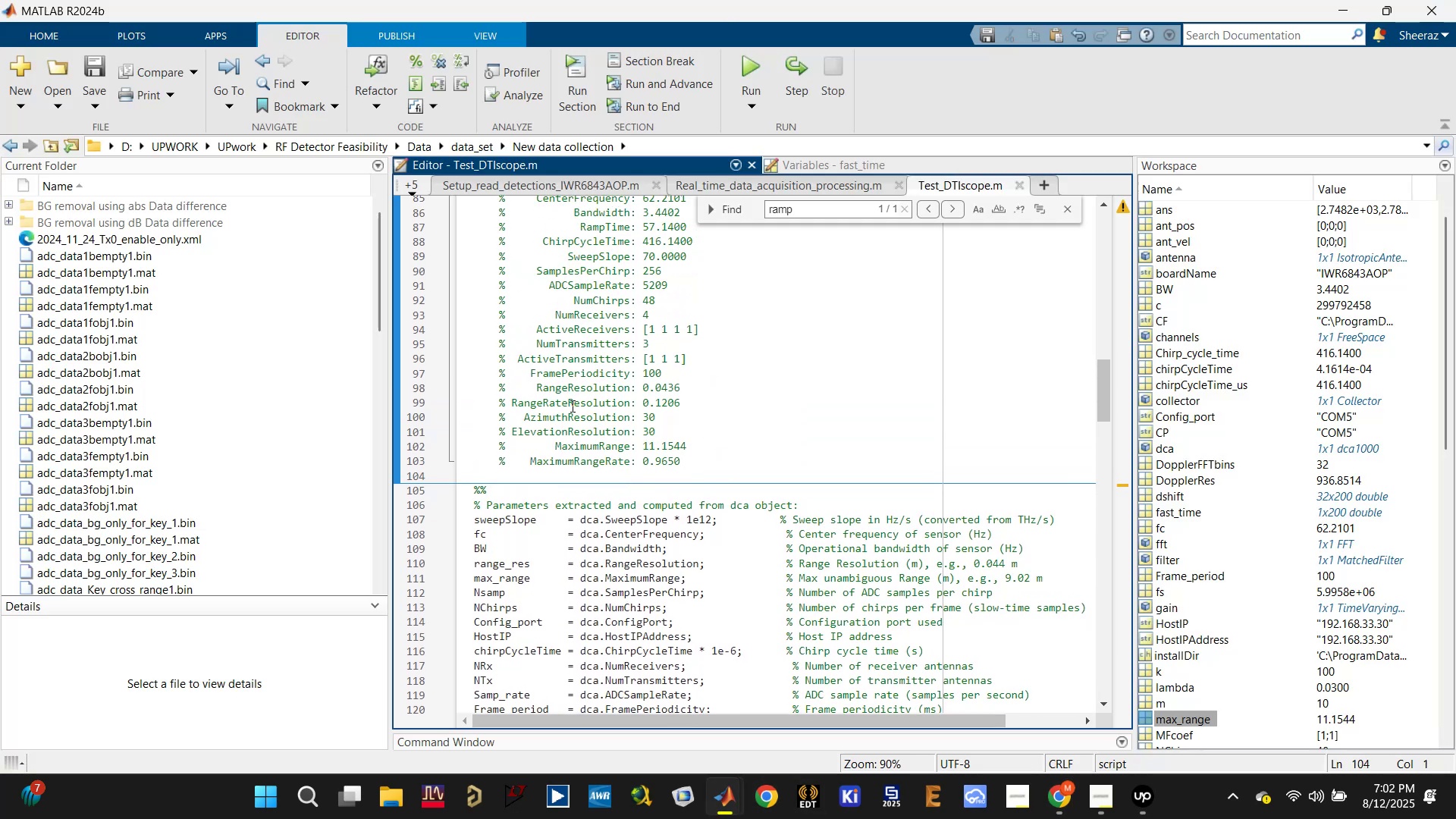 
double_click([569, 403])
 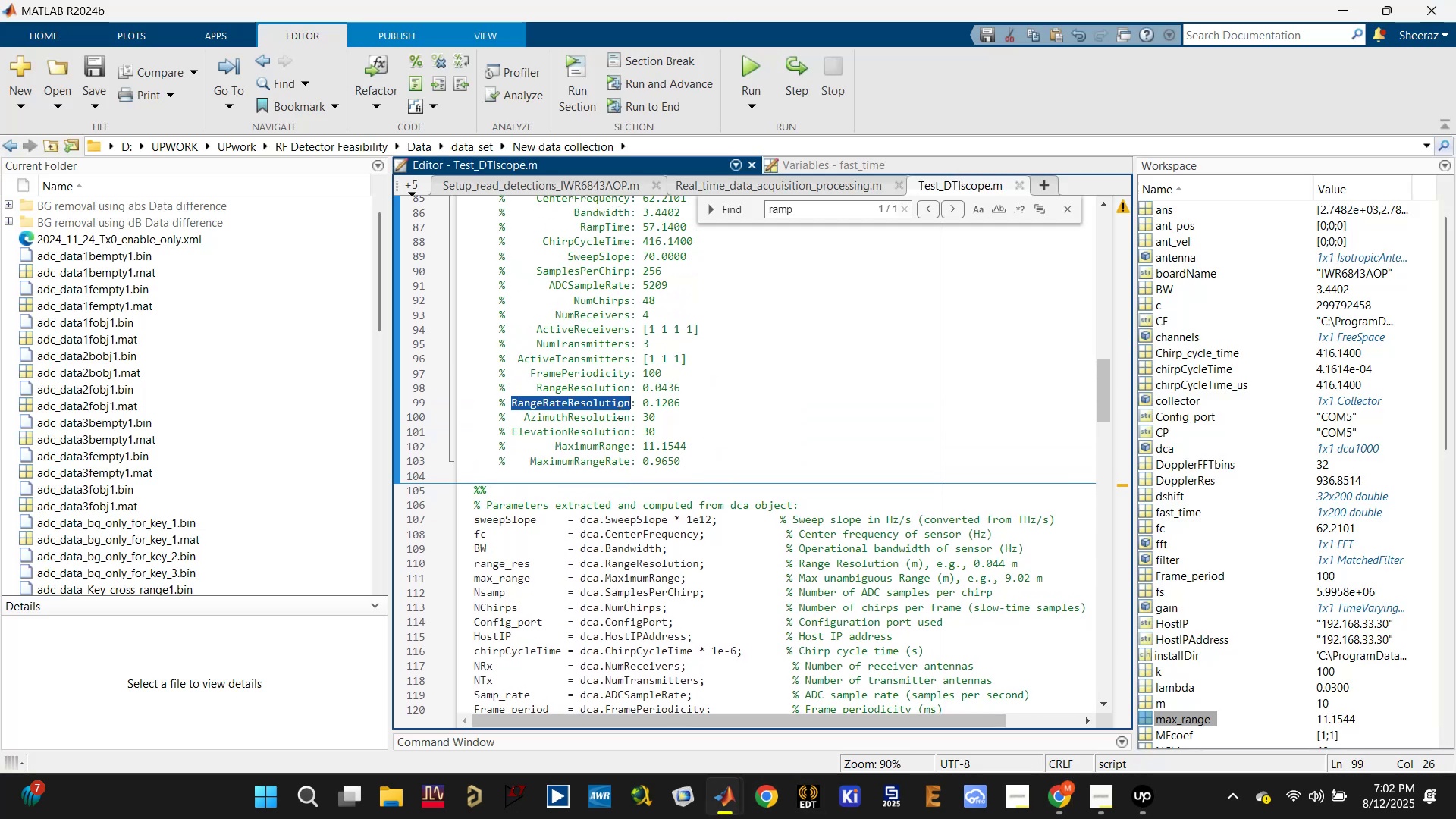 
double_click([601, 386])
 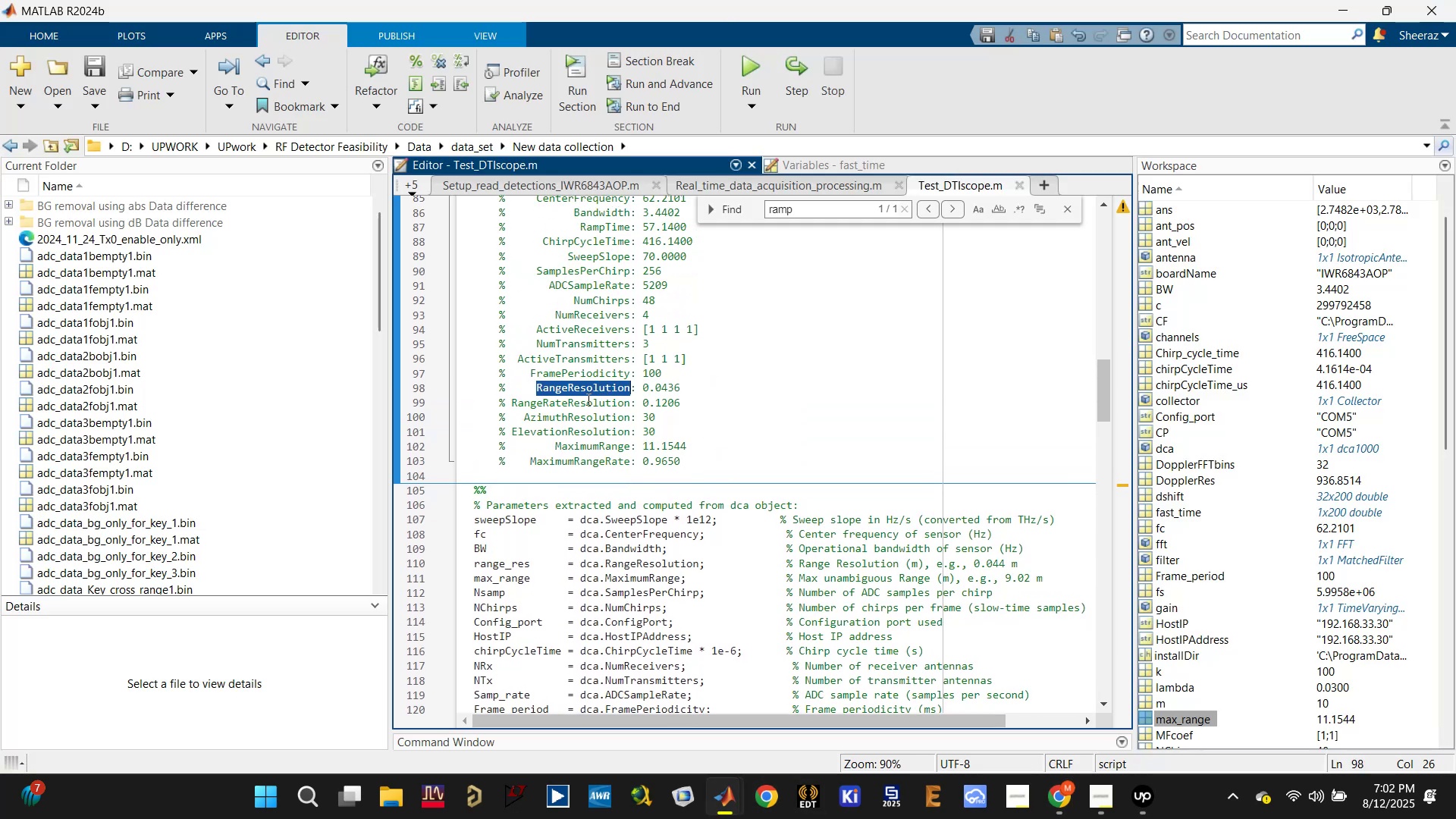 
double_click([587, 399])
 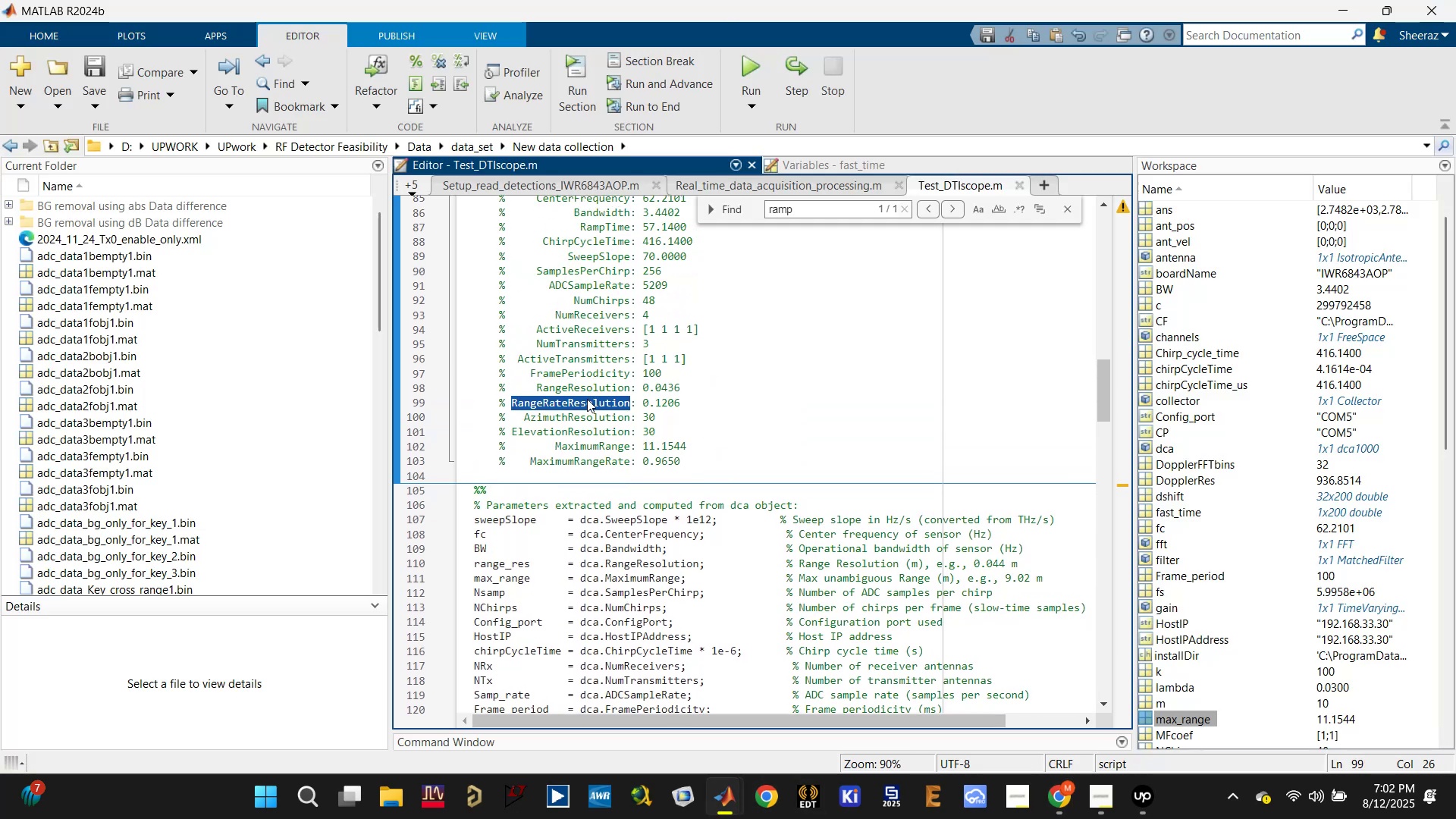 
scroll: coordinate [587, 399], scroll_direction: up, amount: 2.0
 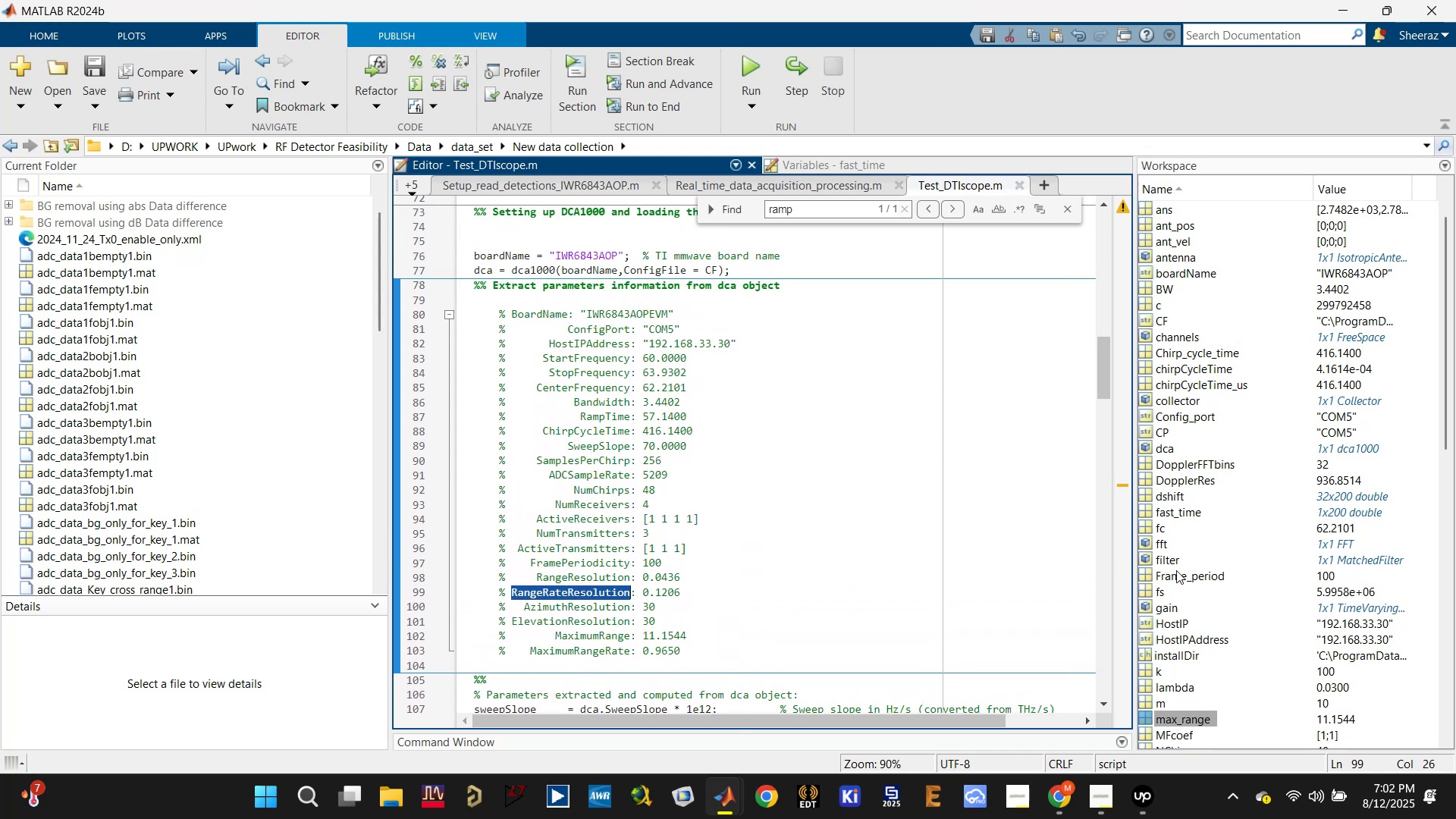 
wait(11.78)
 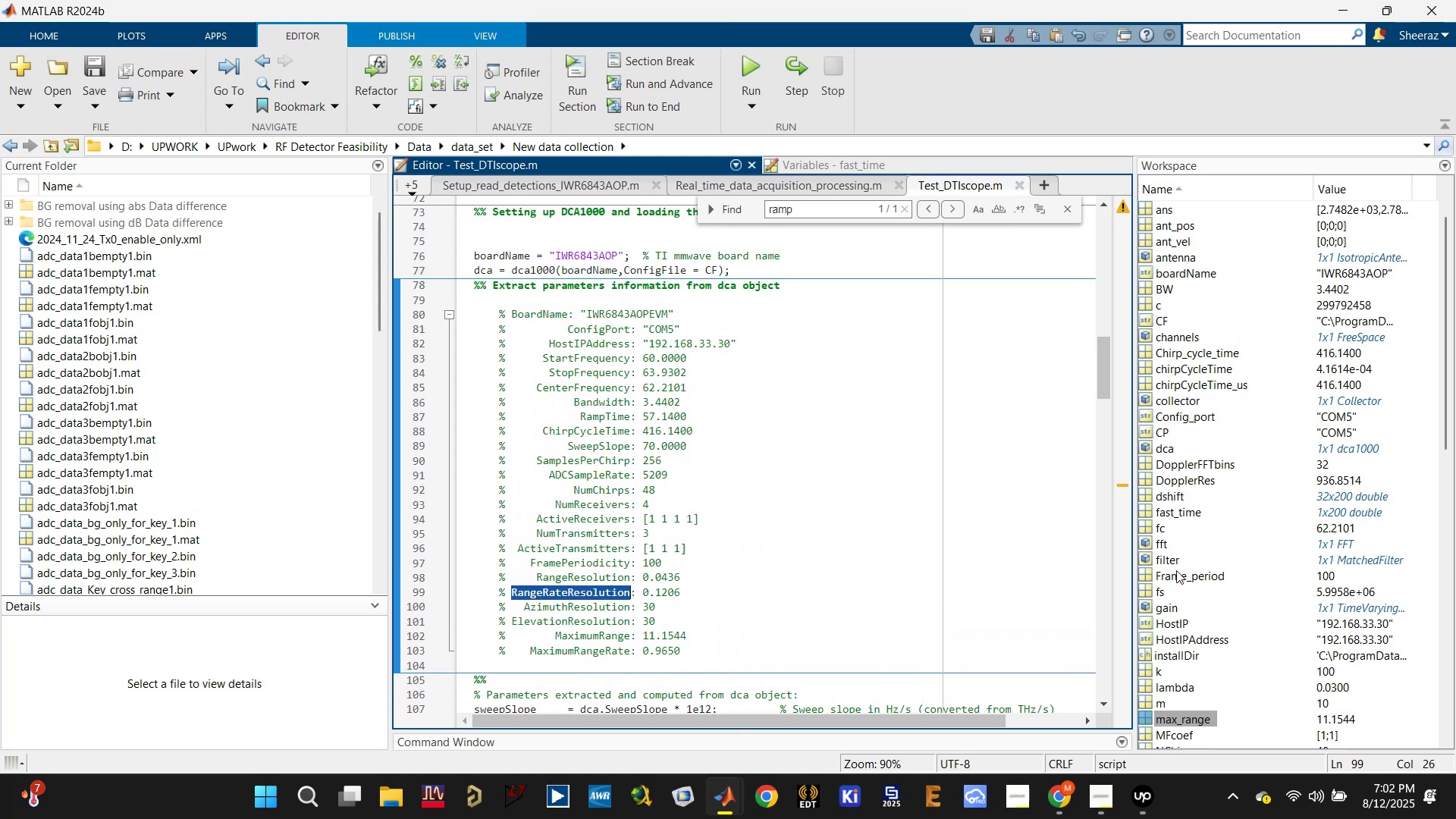 
scroll: coordinate [1291, 391], scroll_direction: up, amount: 2.0
 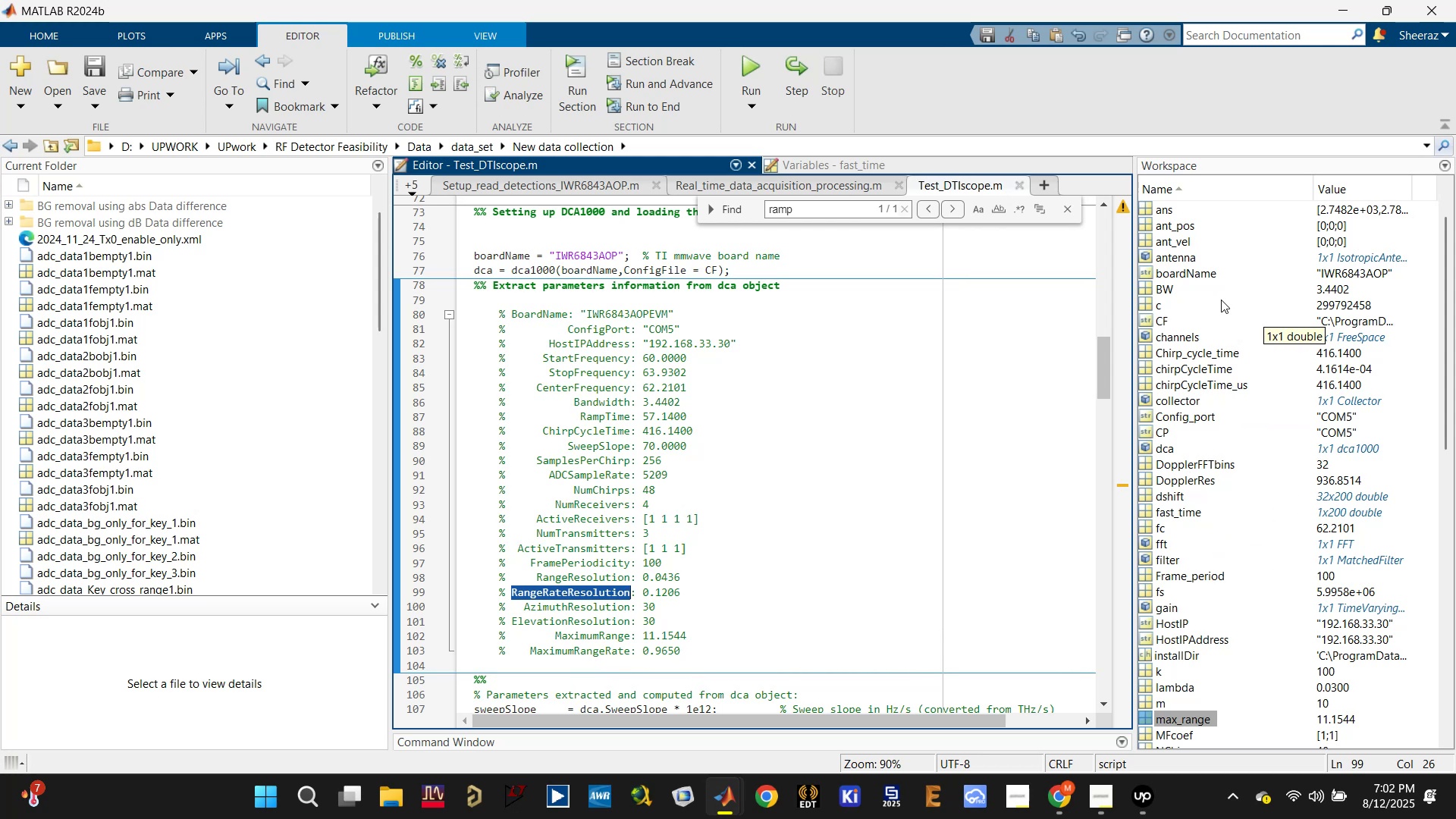 
scroll: coordinate [1209, 331], scroll_direction: down, amount: 3.0
 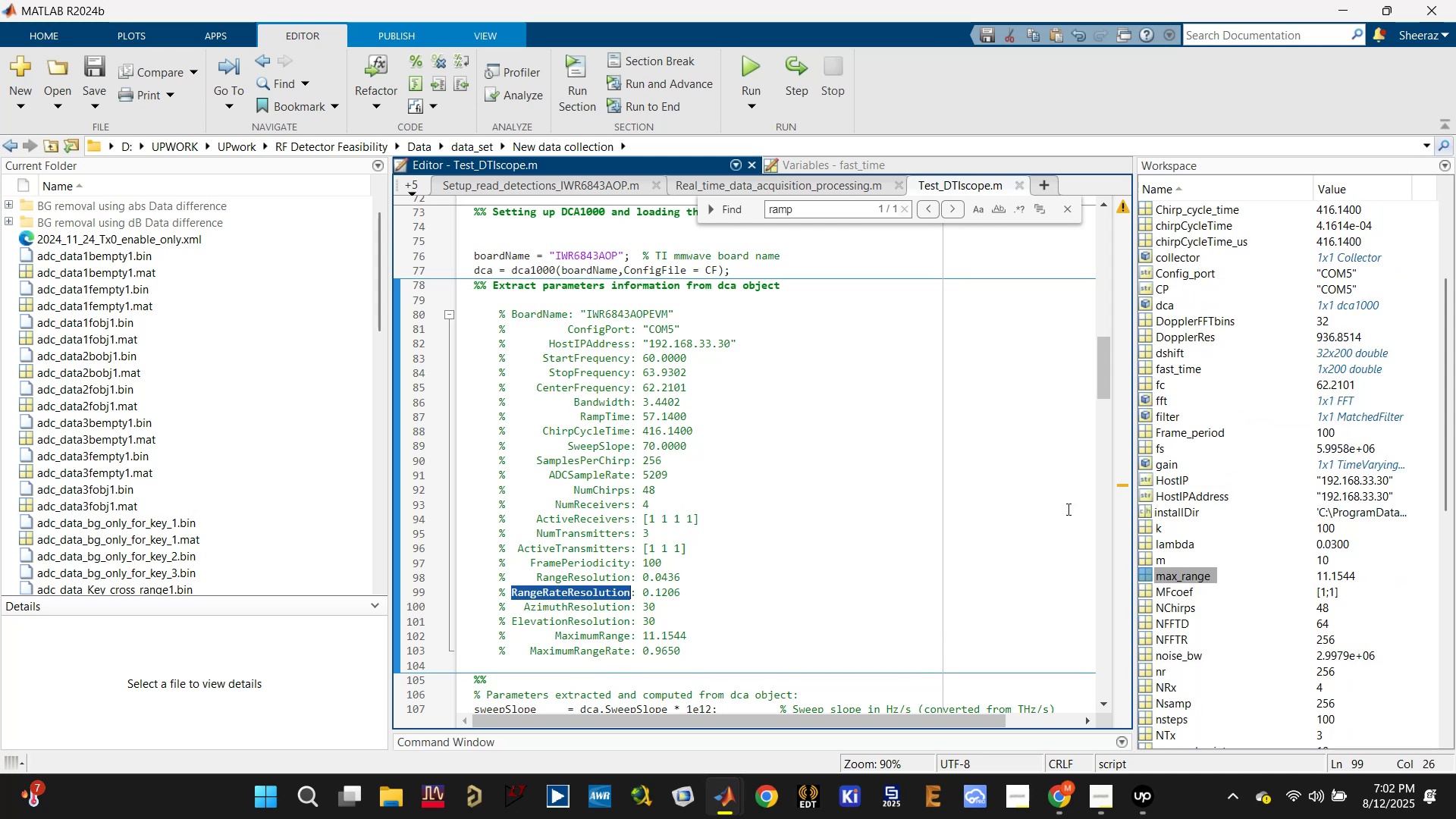 
scroll: coordinate [833, 492], scroll_direction: up, amount: 2.0
 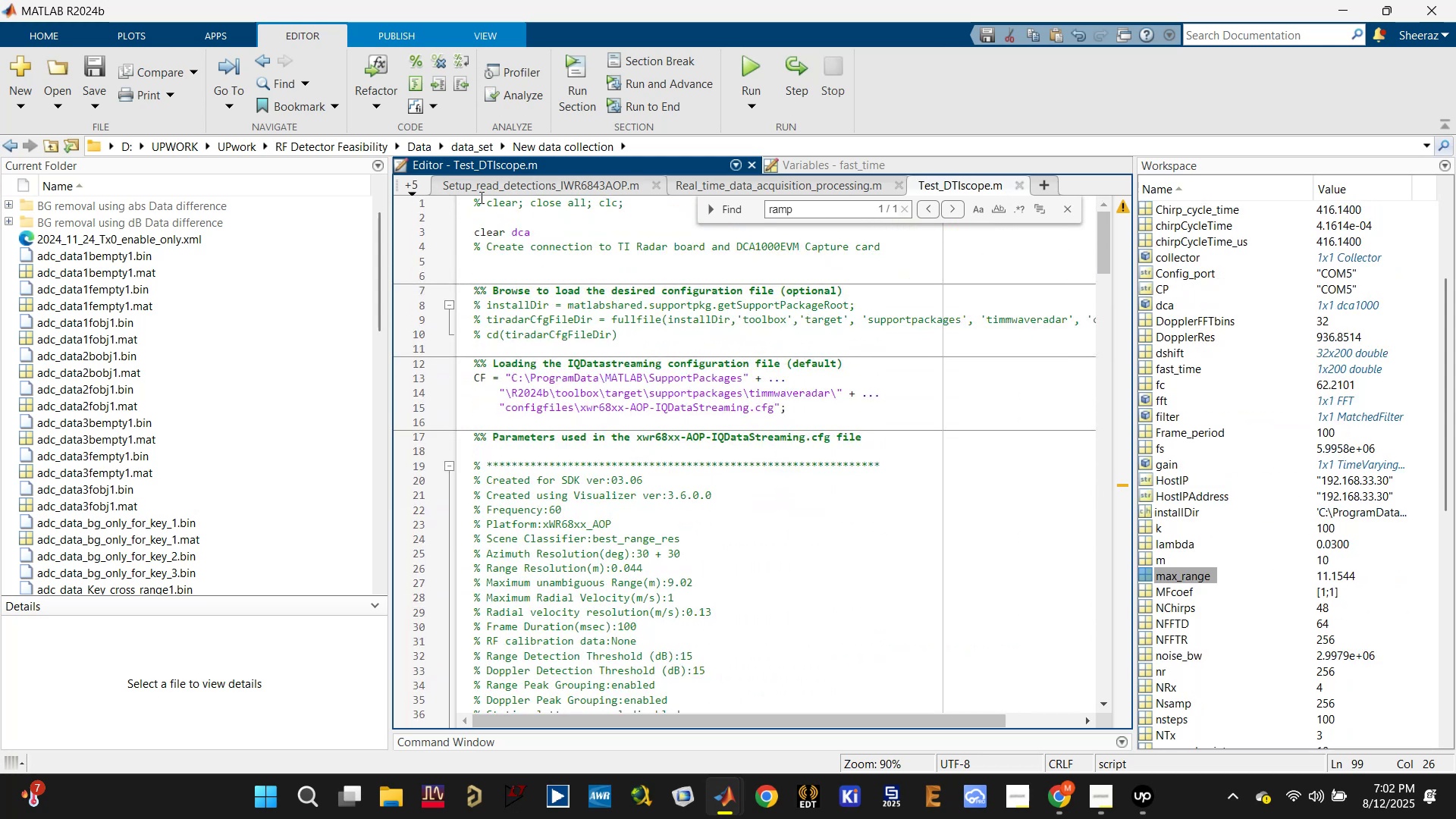 
left_click([485, 203])
 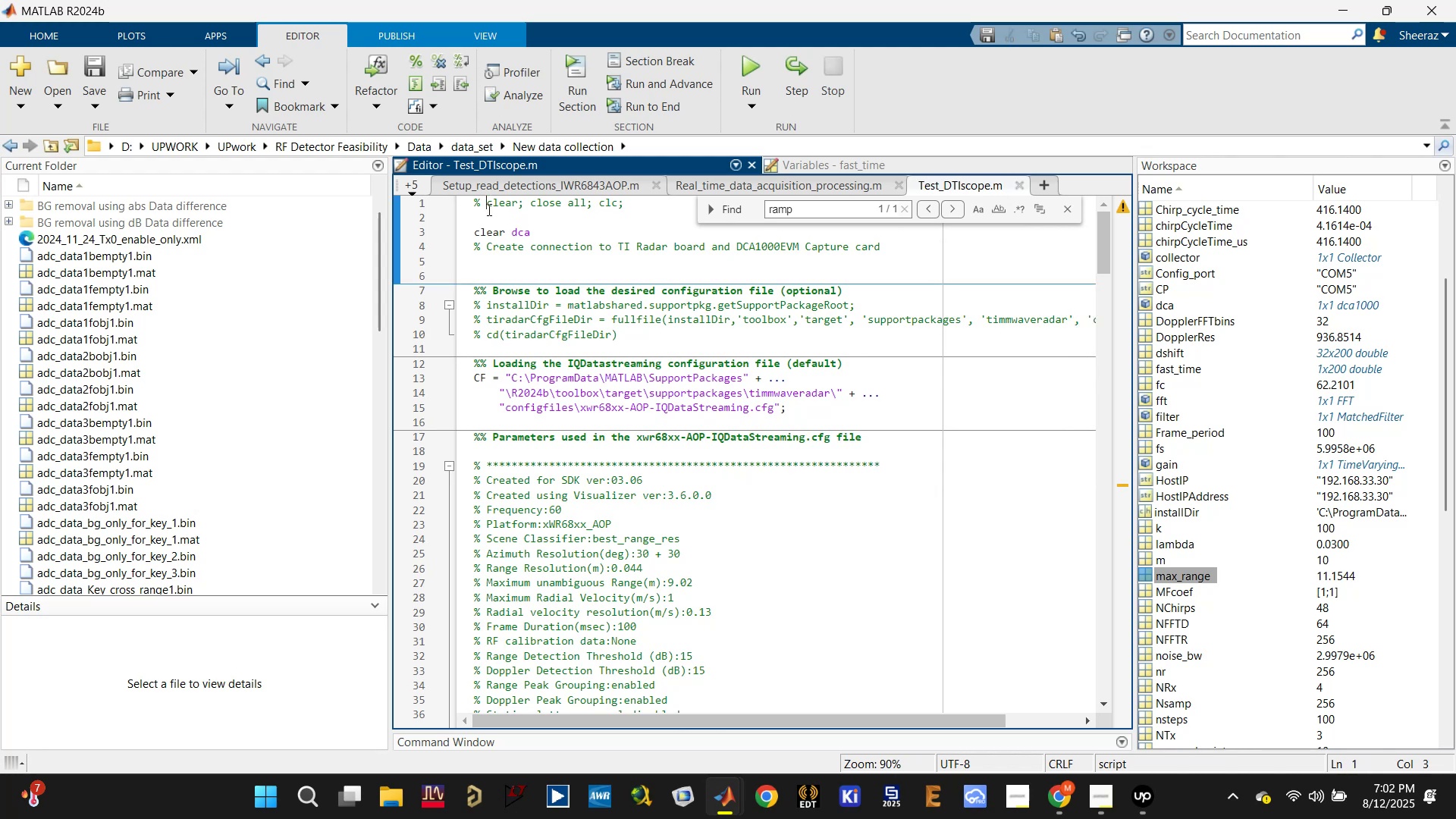 
key(Backspace)
 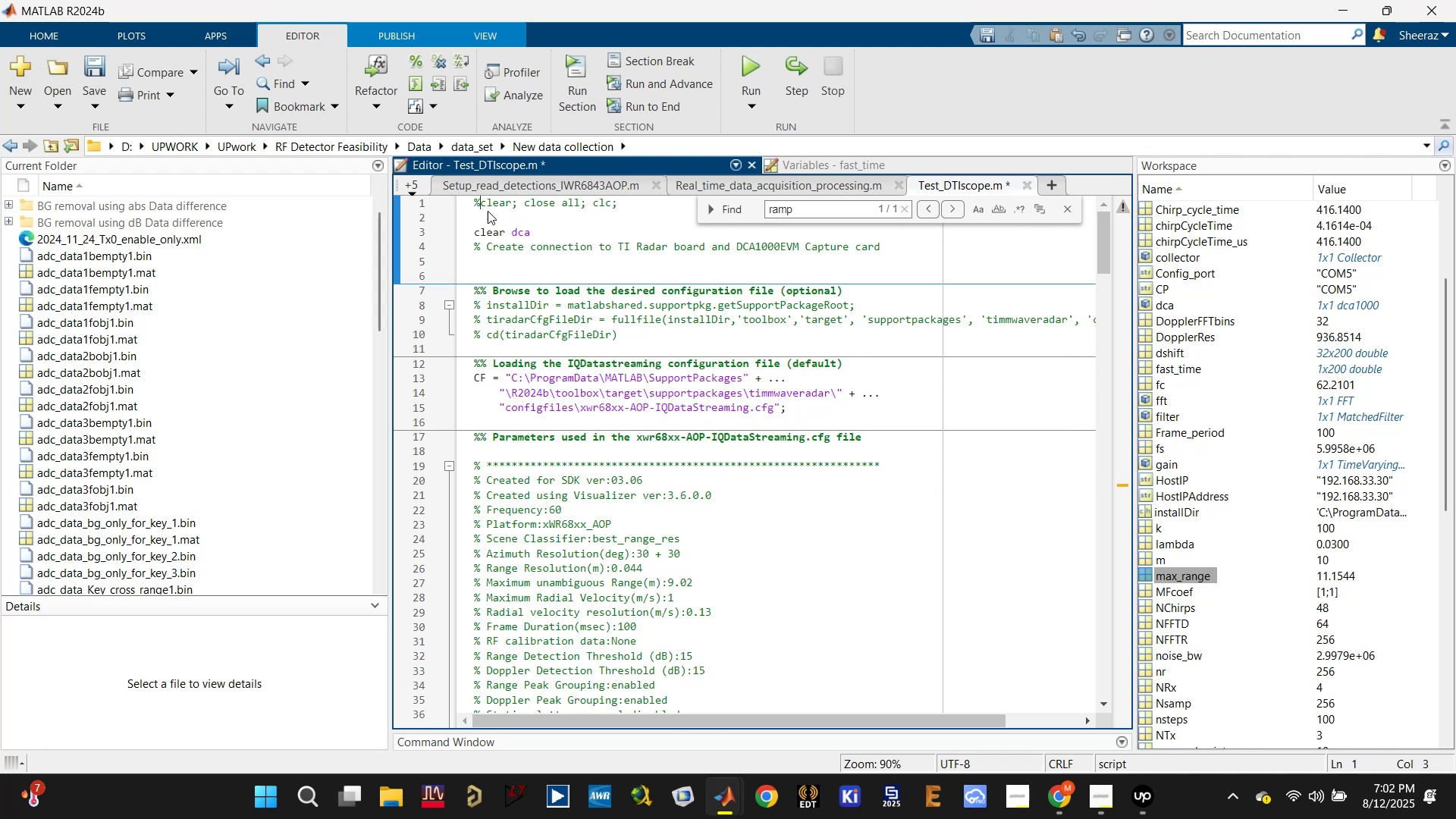 
key(Backspace)
 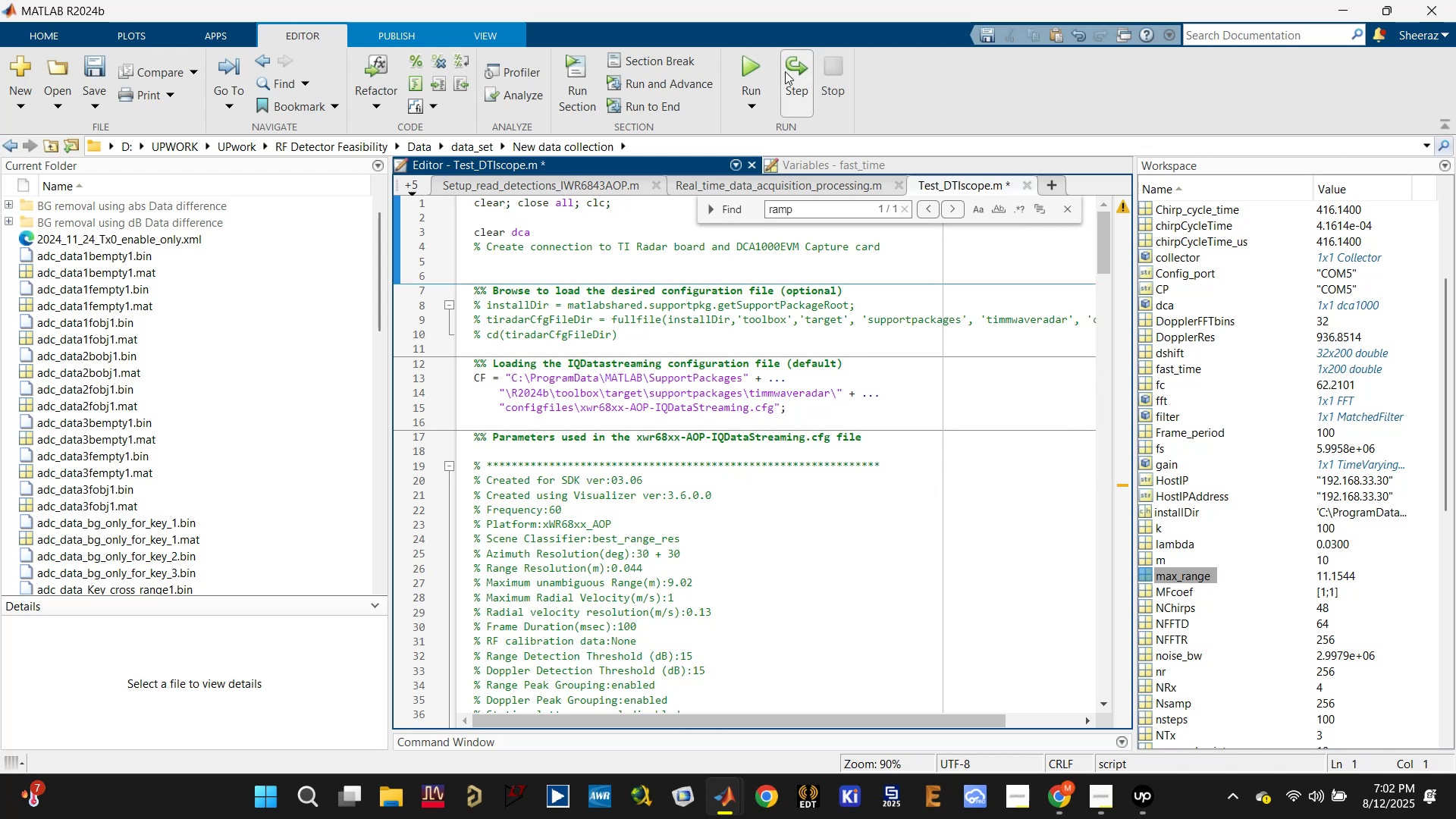 
left_click([754, 58])
 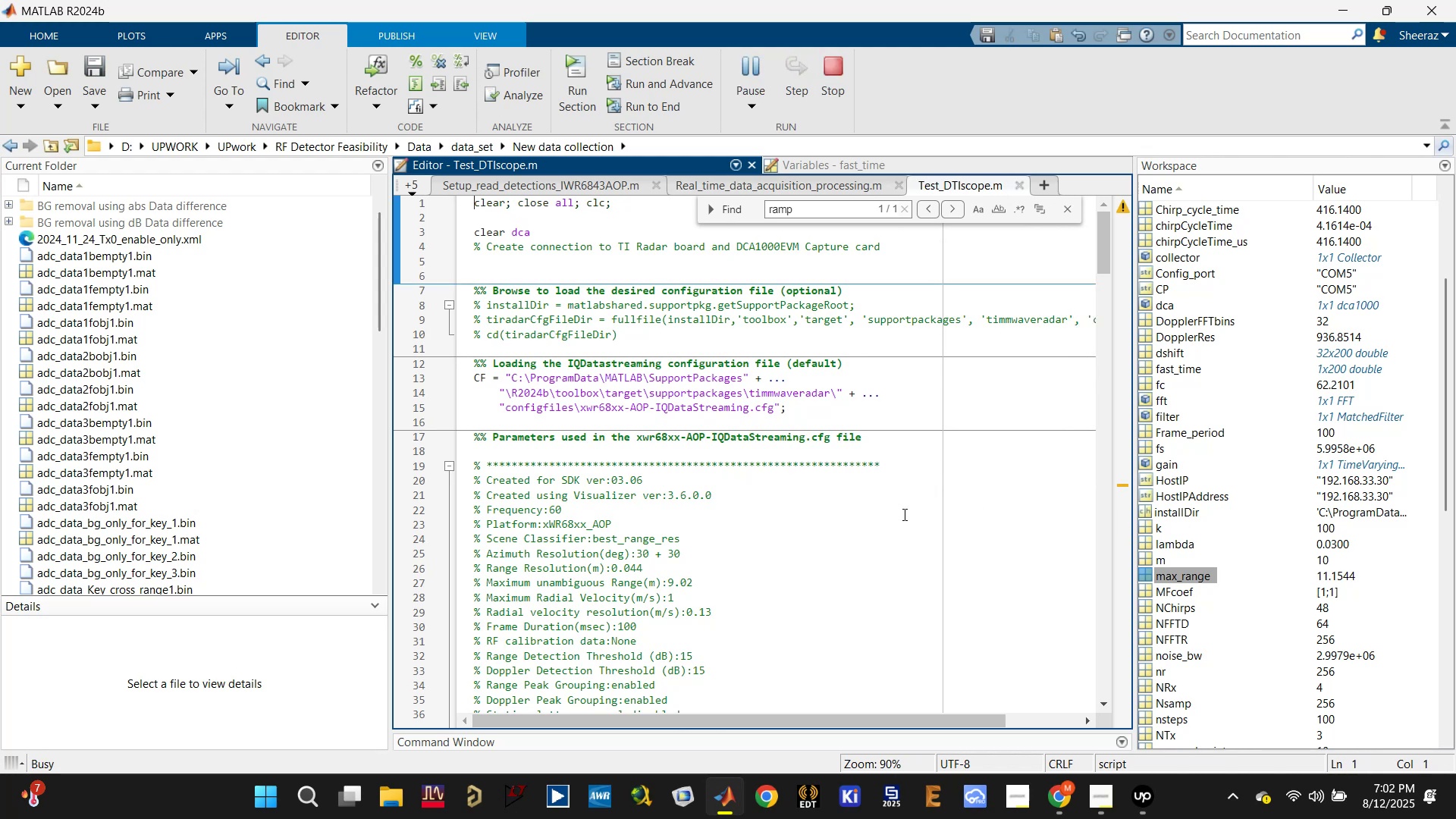 
wait(5.25)
 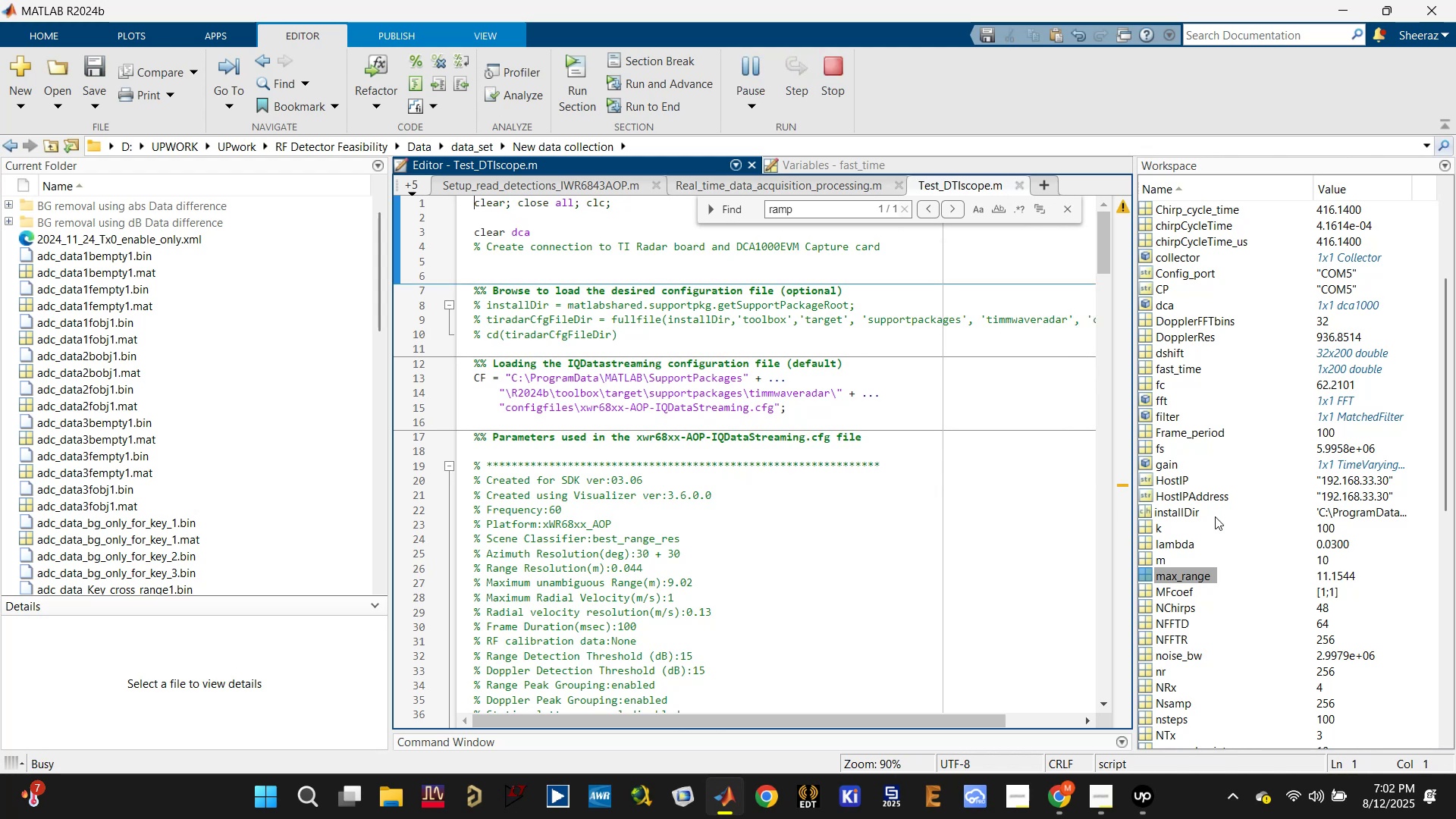 
left_click([1065, 205])
 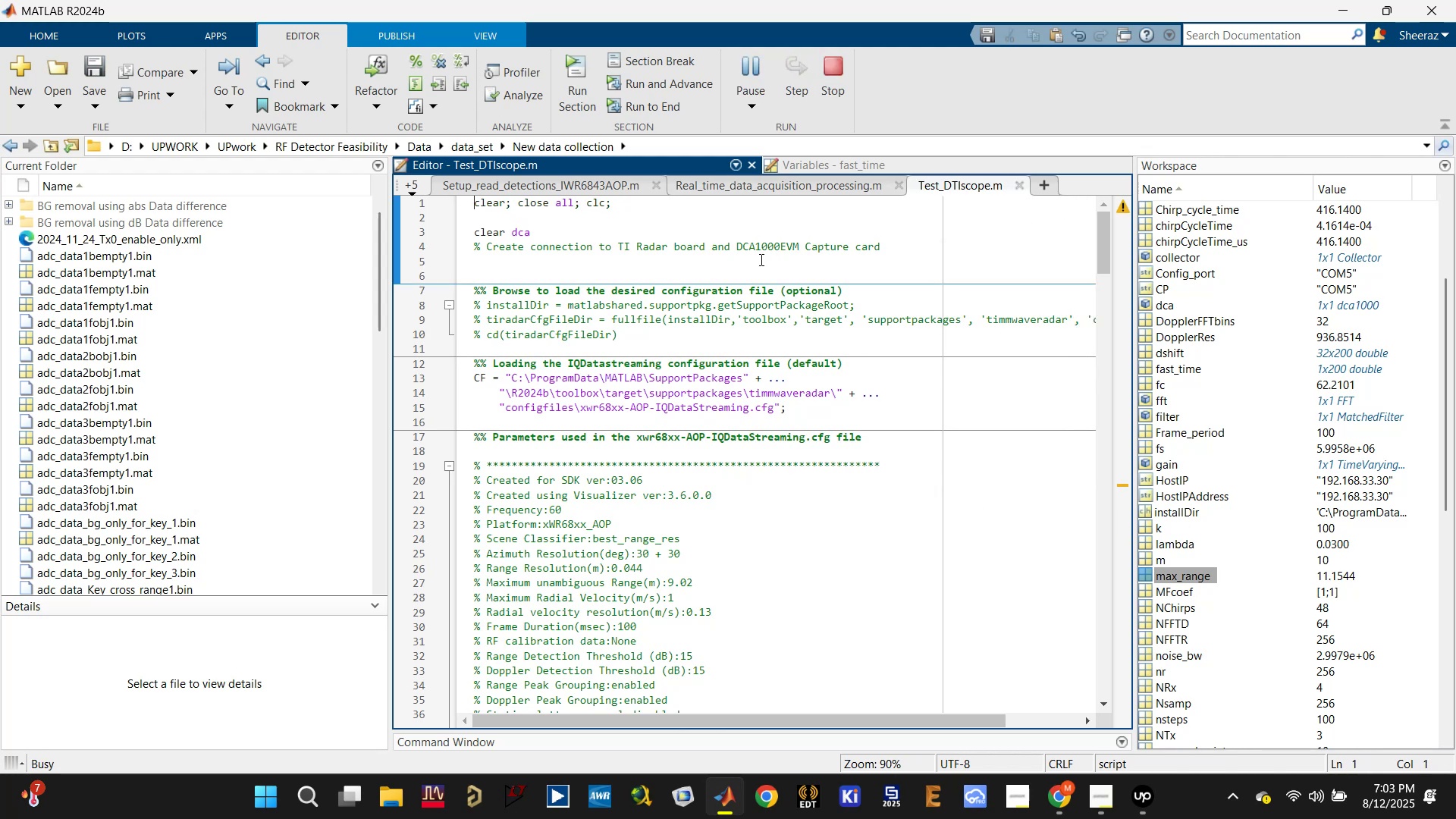 
left_click([758, 260])
 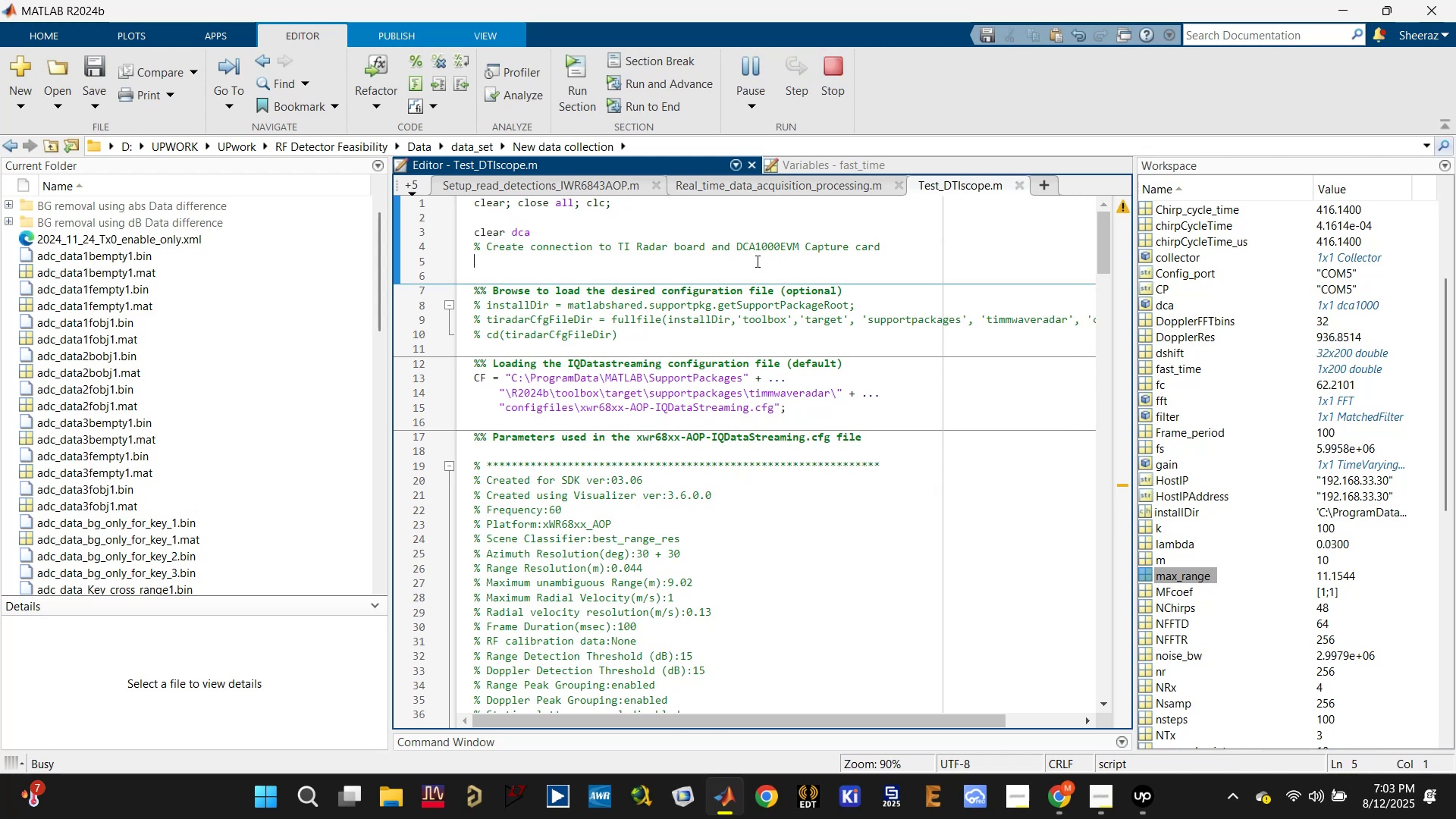 
key(Backspace)
 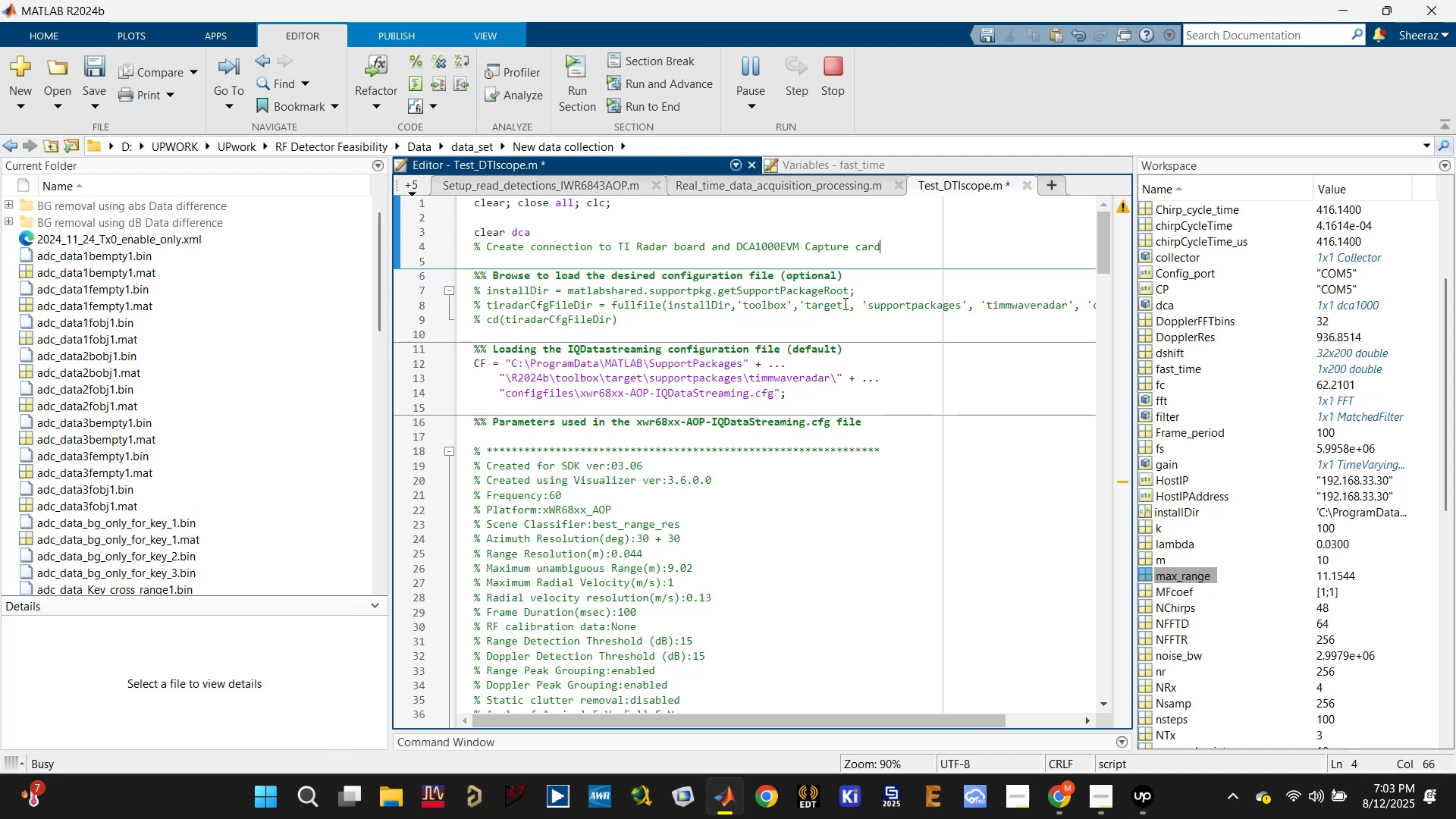 
scroll: coordinate [849, 335], scroll_direction: down, amount: 9.0
 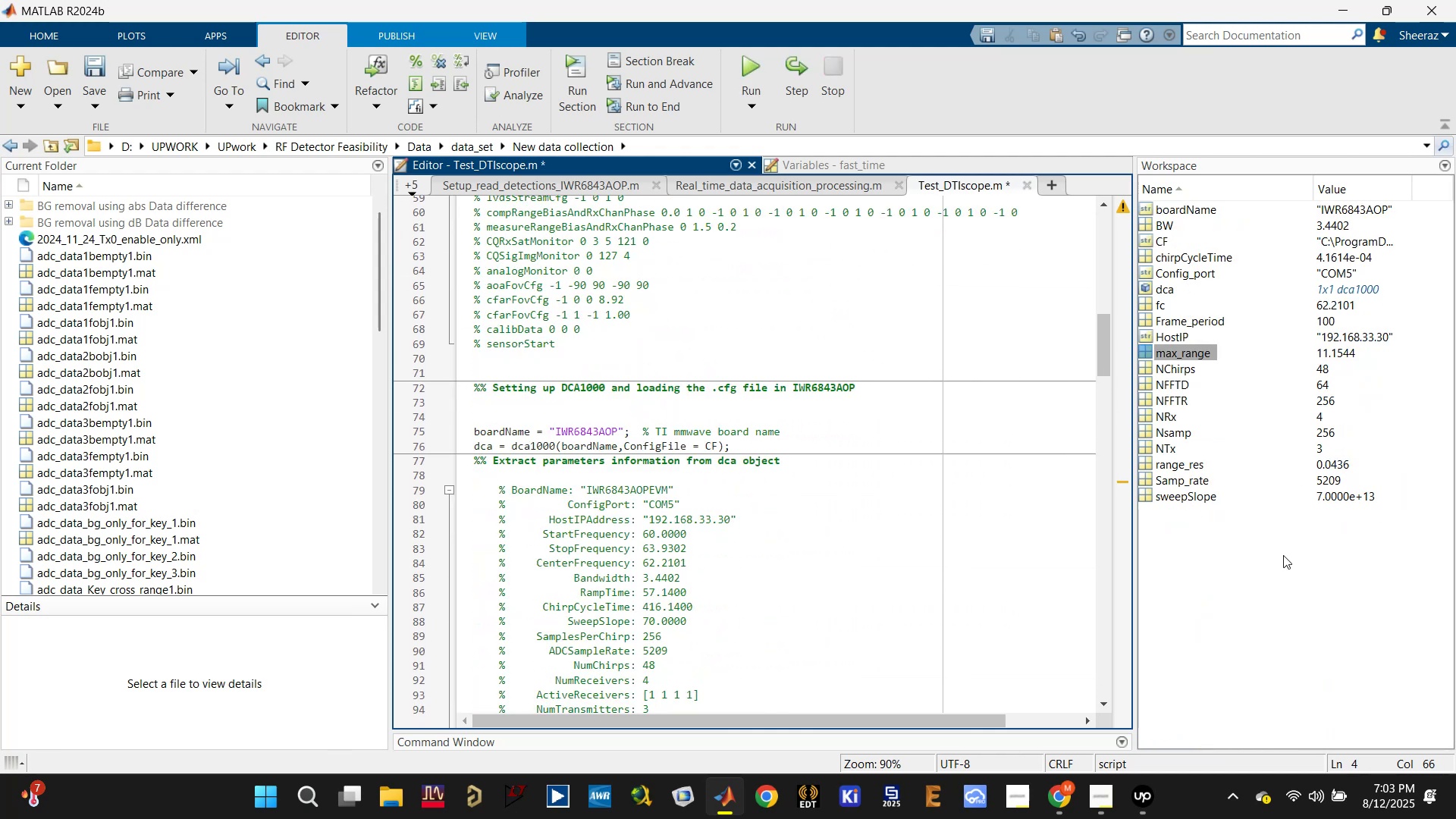 
wait(6.49)
 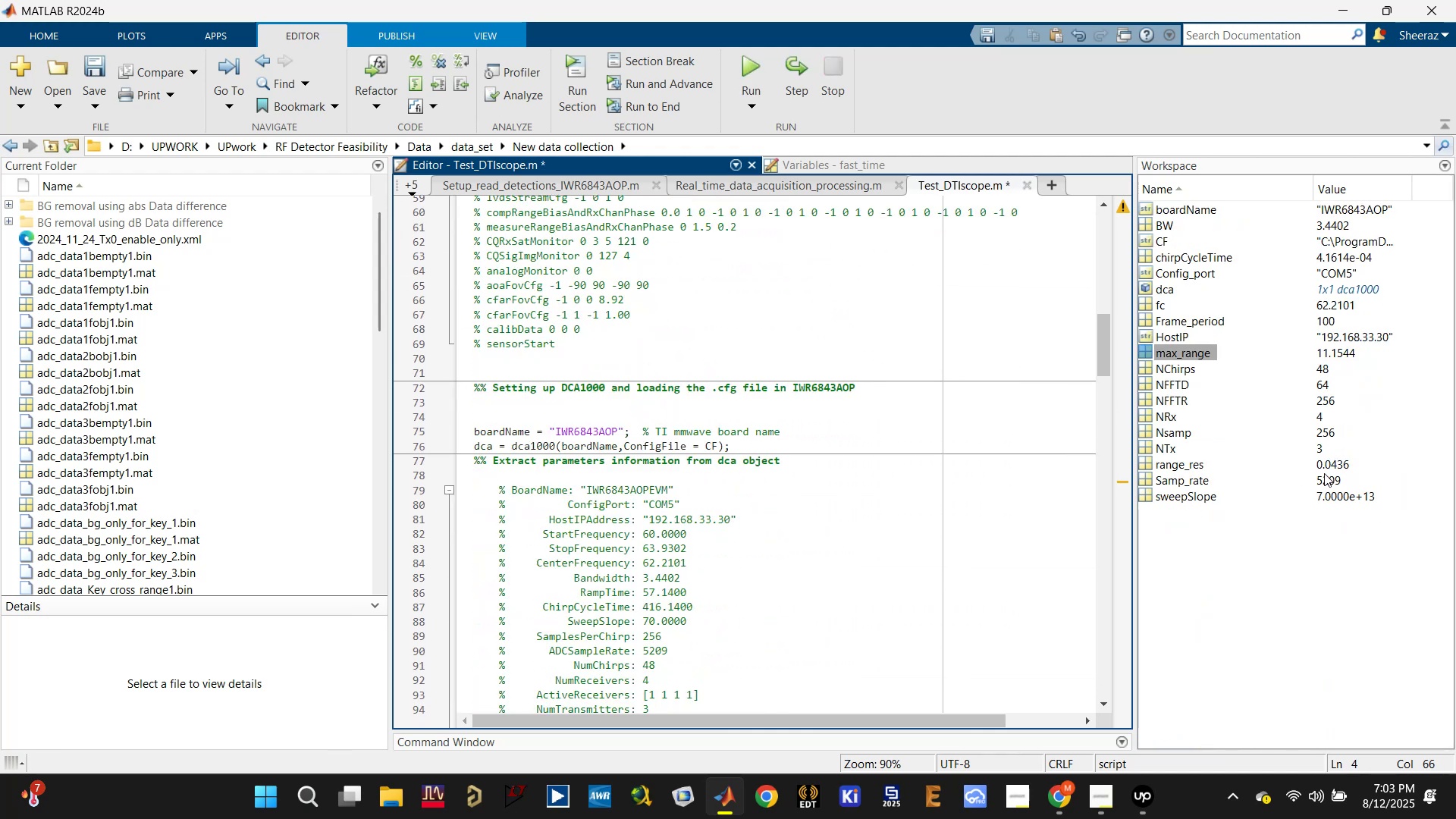 
scroll: coordinate [814, 528], scroll_direction: down, amount: 3.0
 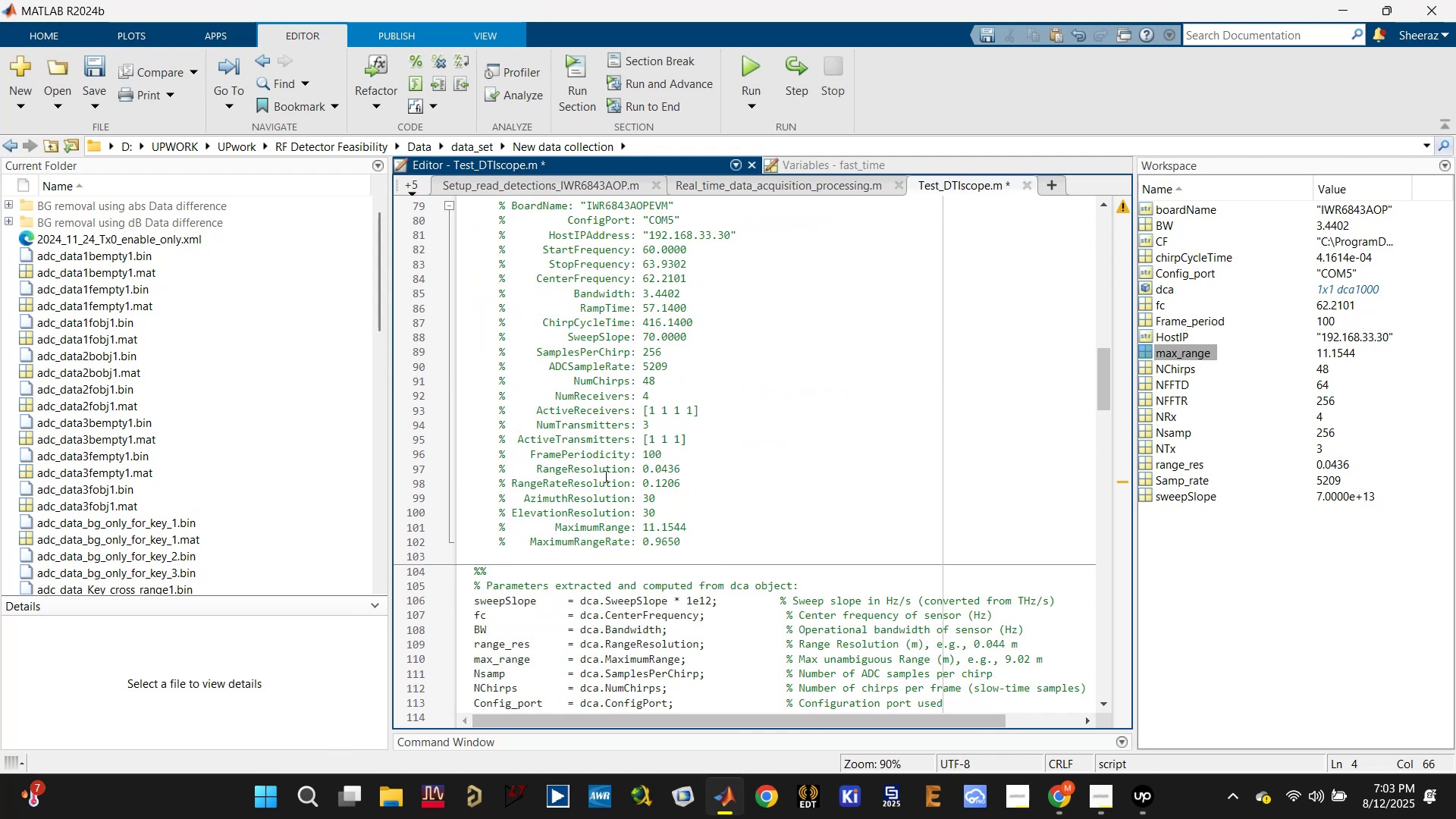 
double_click([573, 475])
 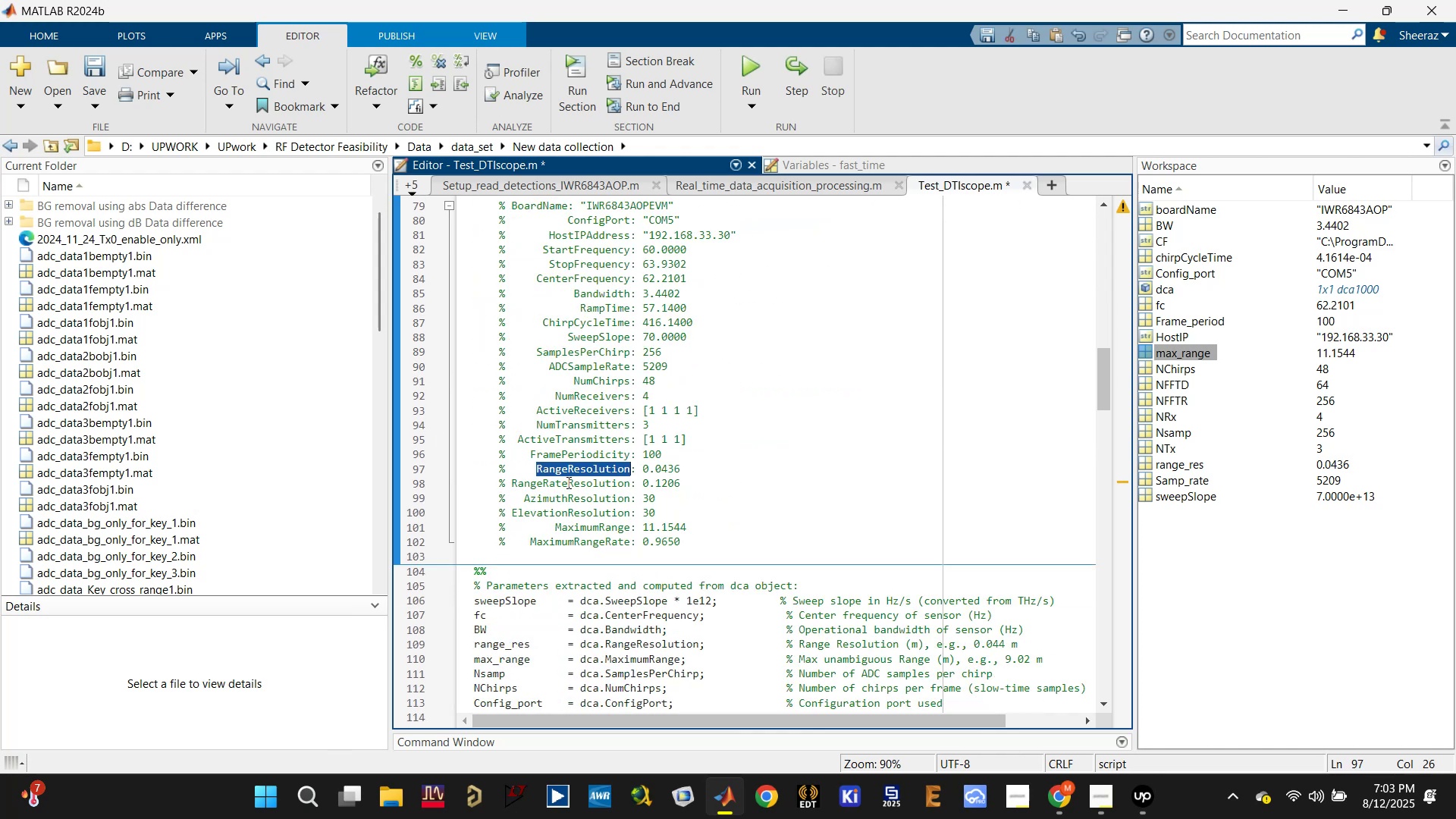 
triple_click([564, 484])
 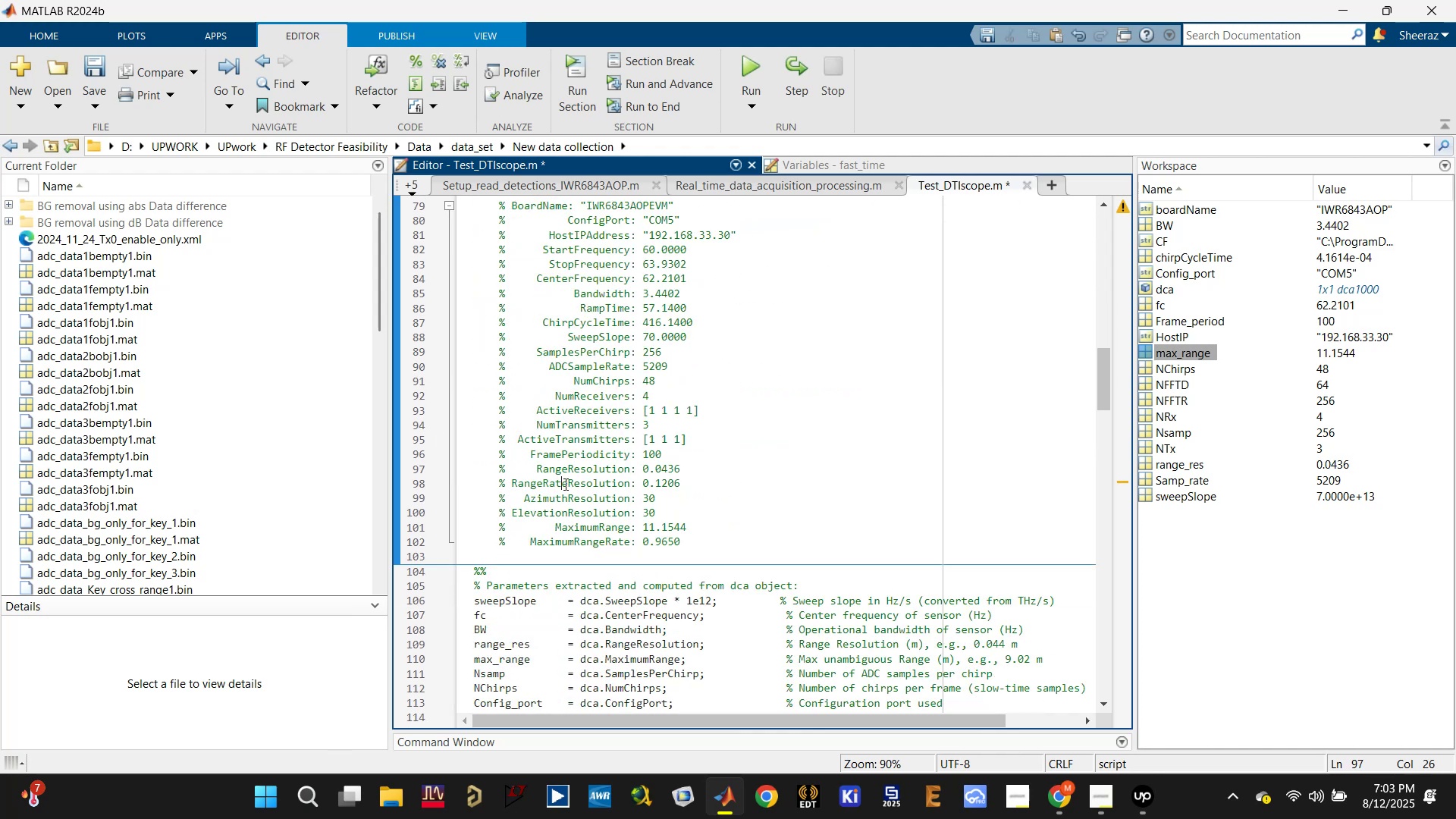 
triple_click([564, 484])
 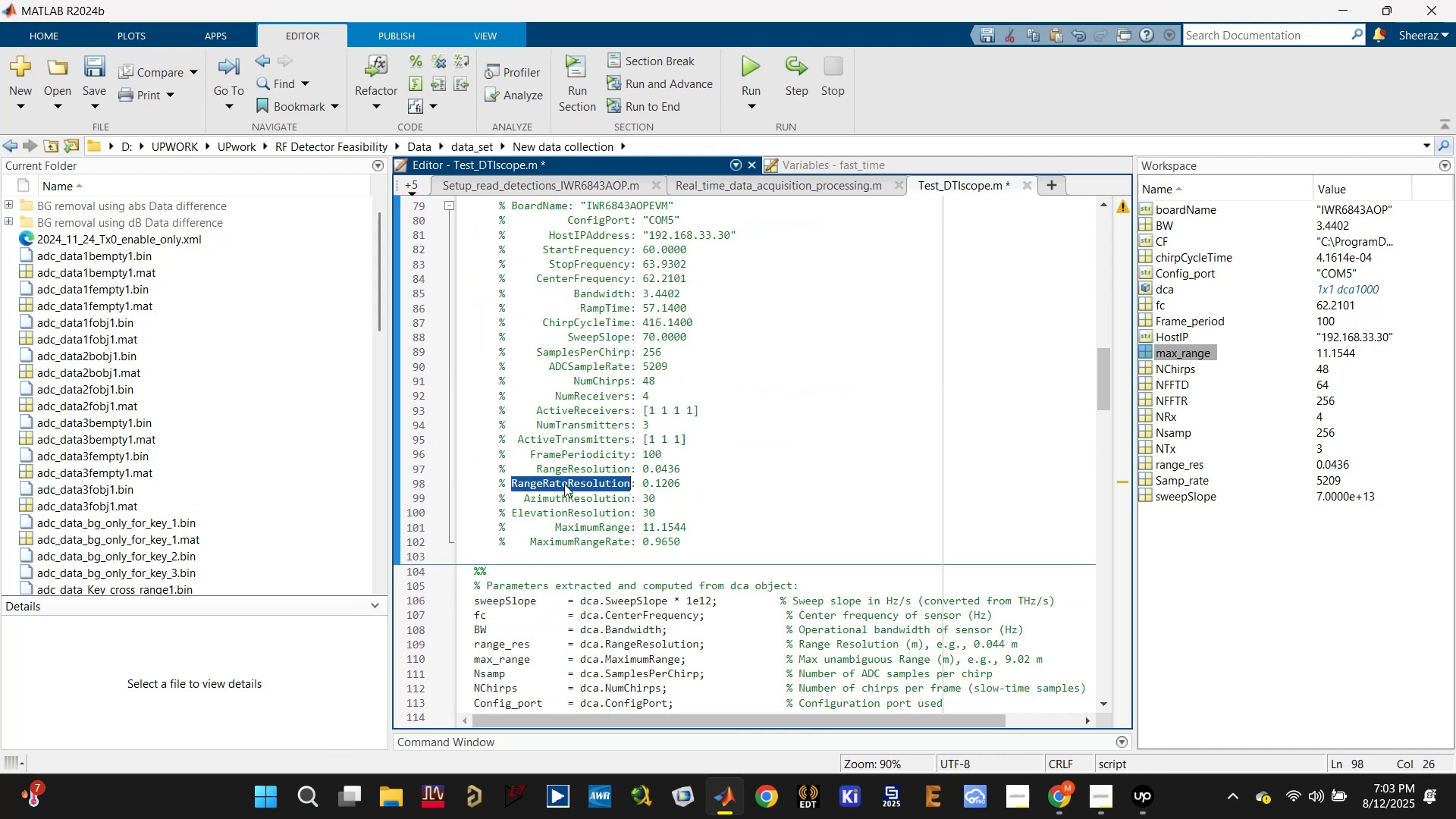 
scroll: coordinate [564, 484], scroll_direction: down, amount: 3.0
 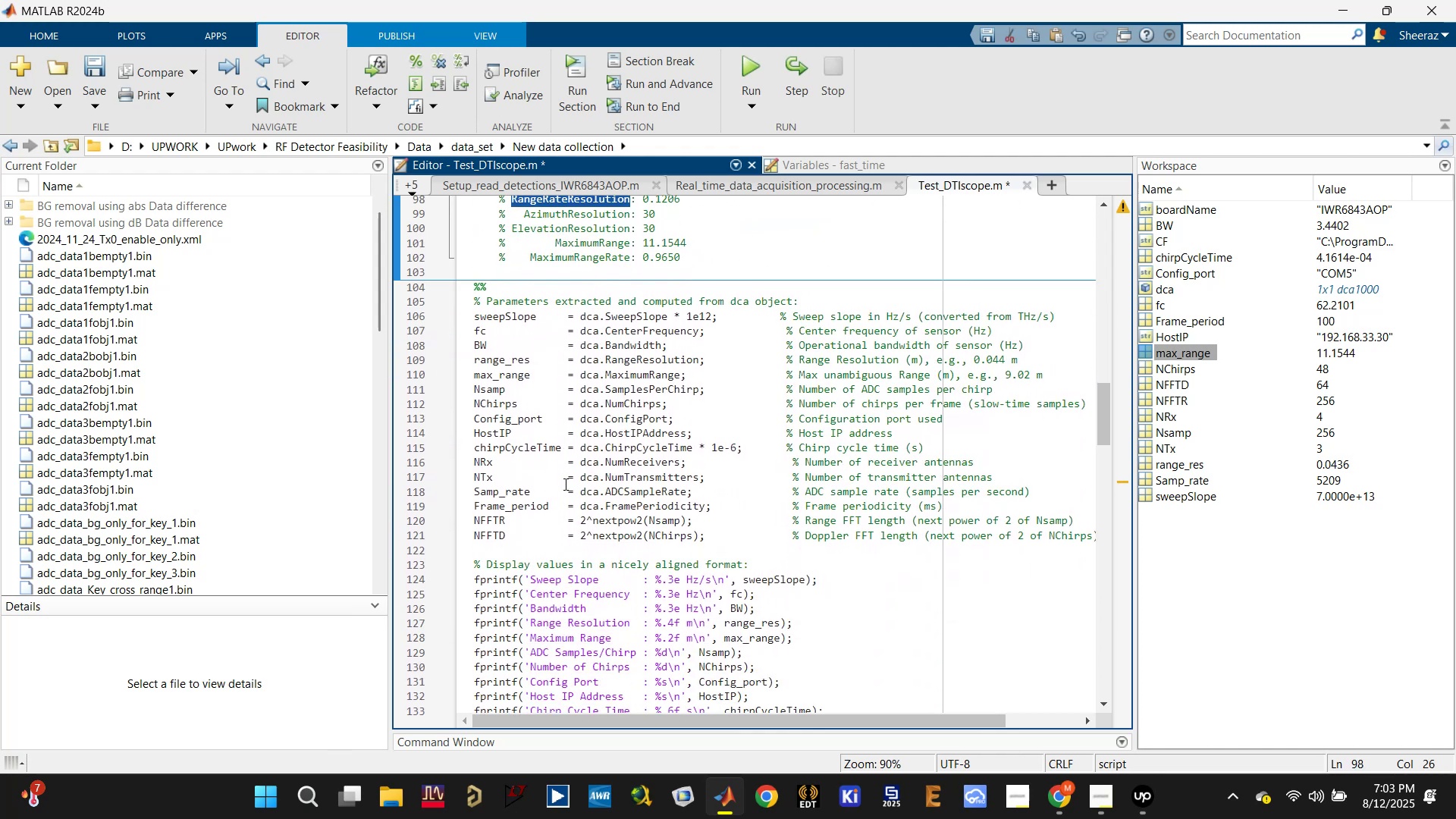 
scroll: coordinate [564, 484], scroll_direction: up, amount: 2.0
 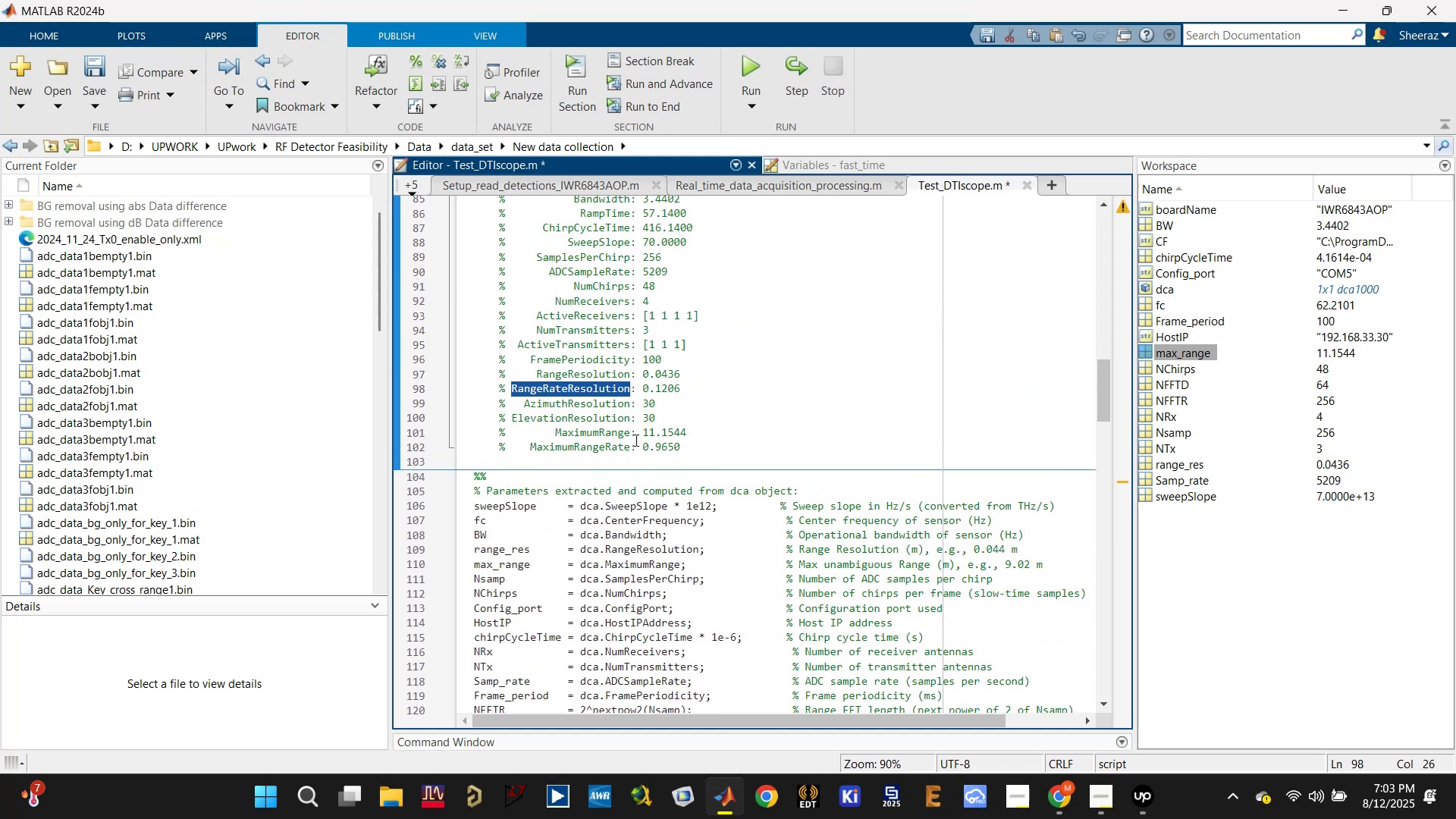 
key(Control+C)
 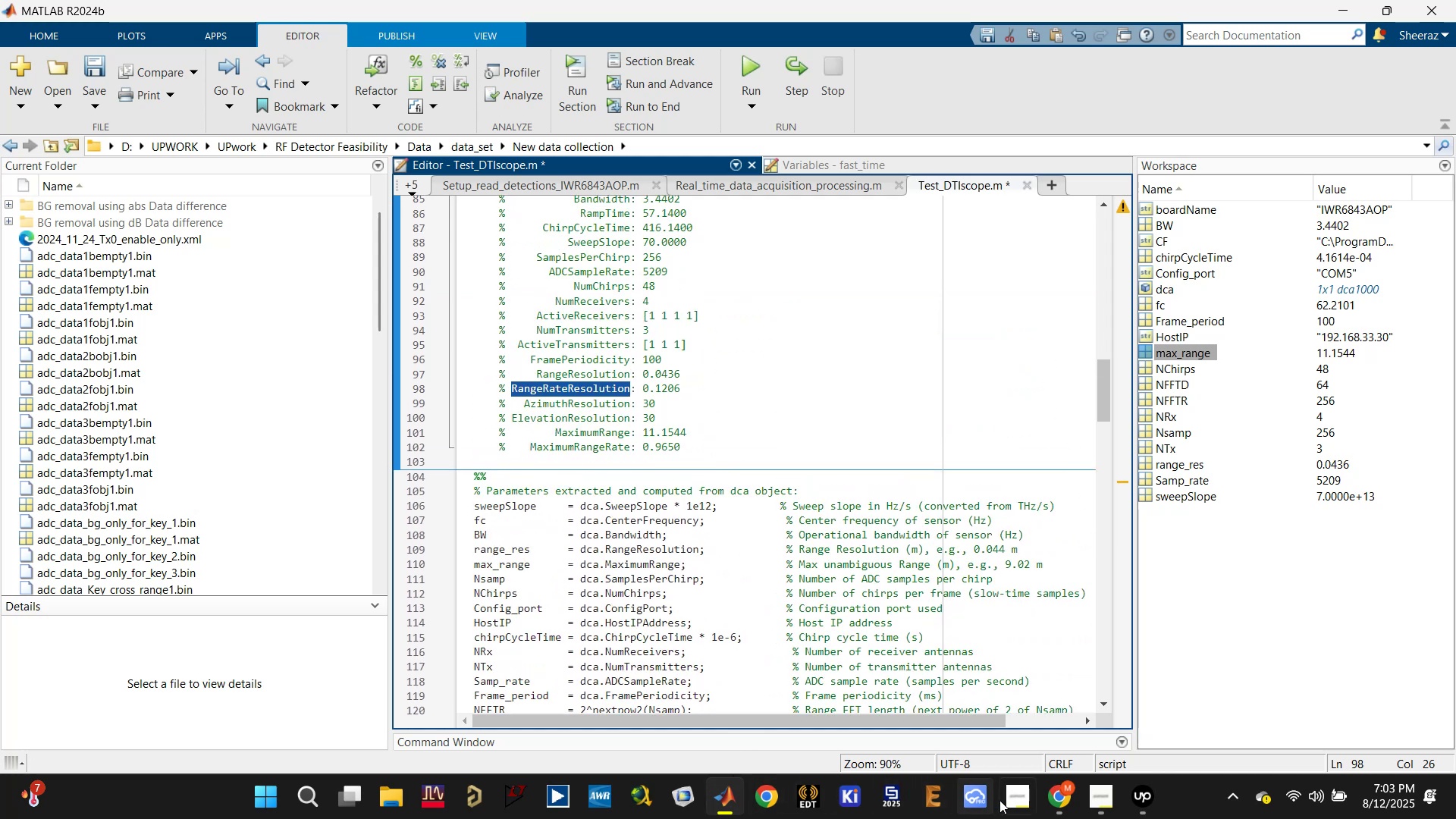 
left_click([1054, 798])
 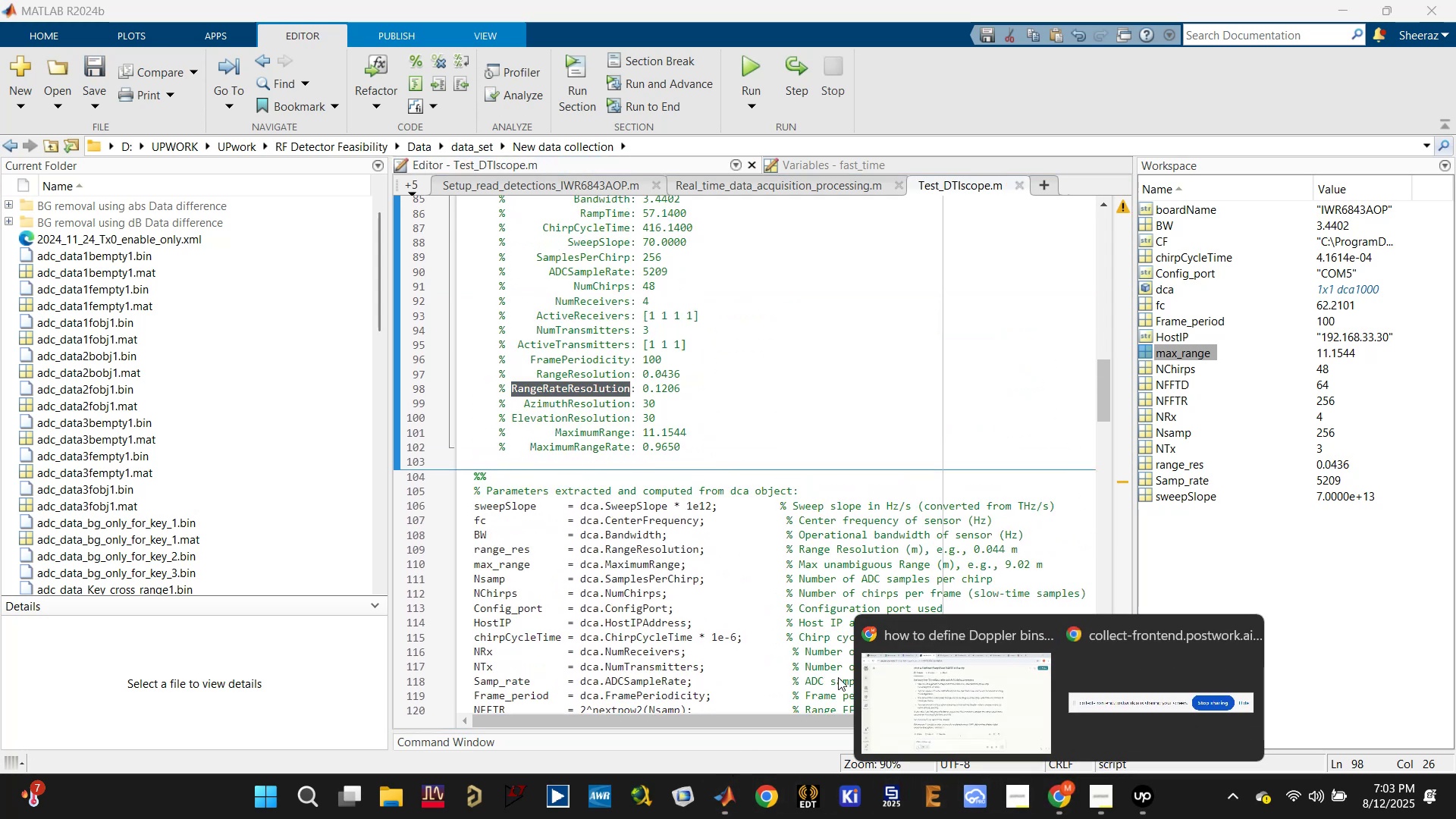 
left_click([914, 679])
 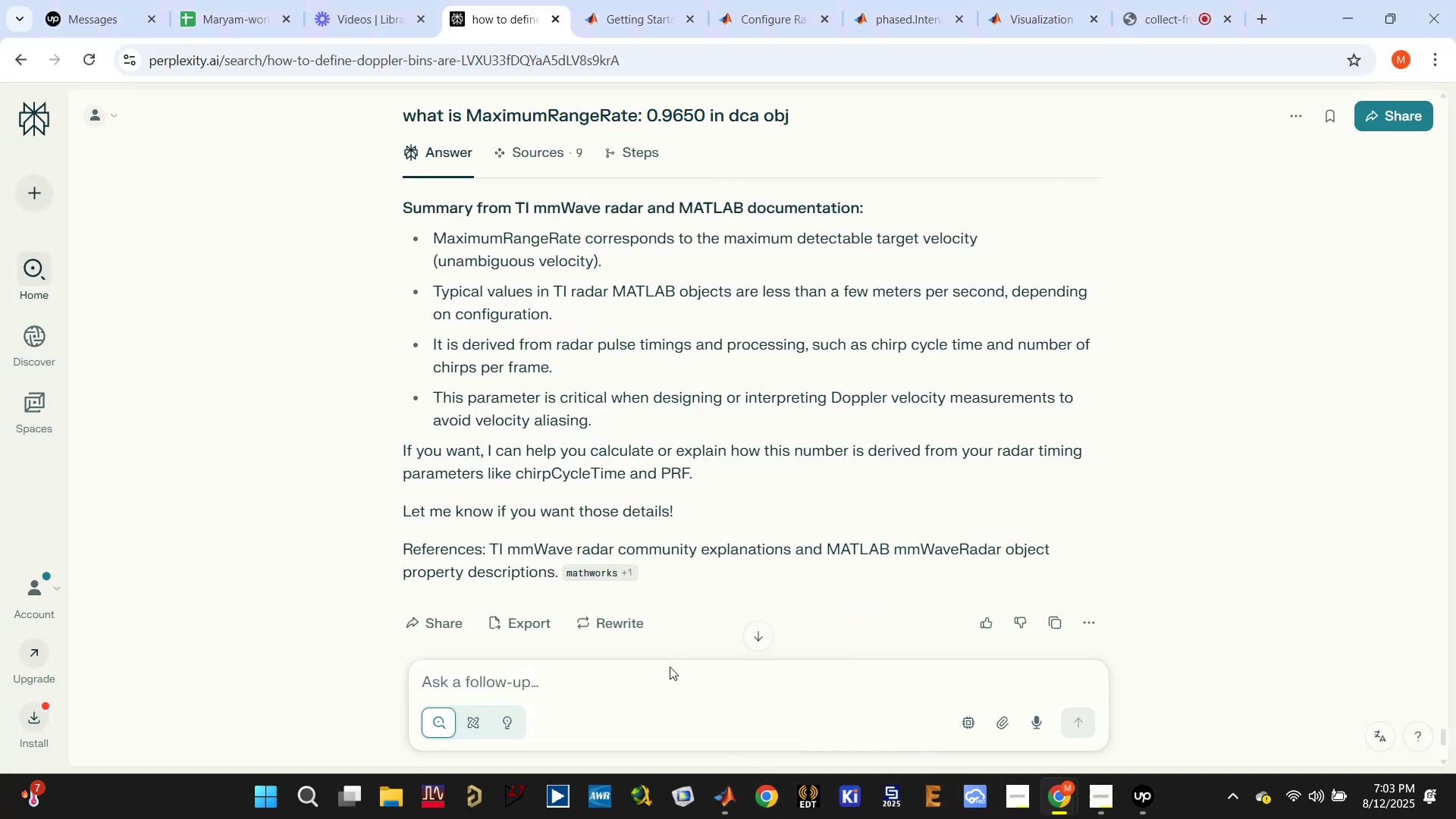 
left_click([636, 677])
 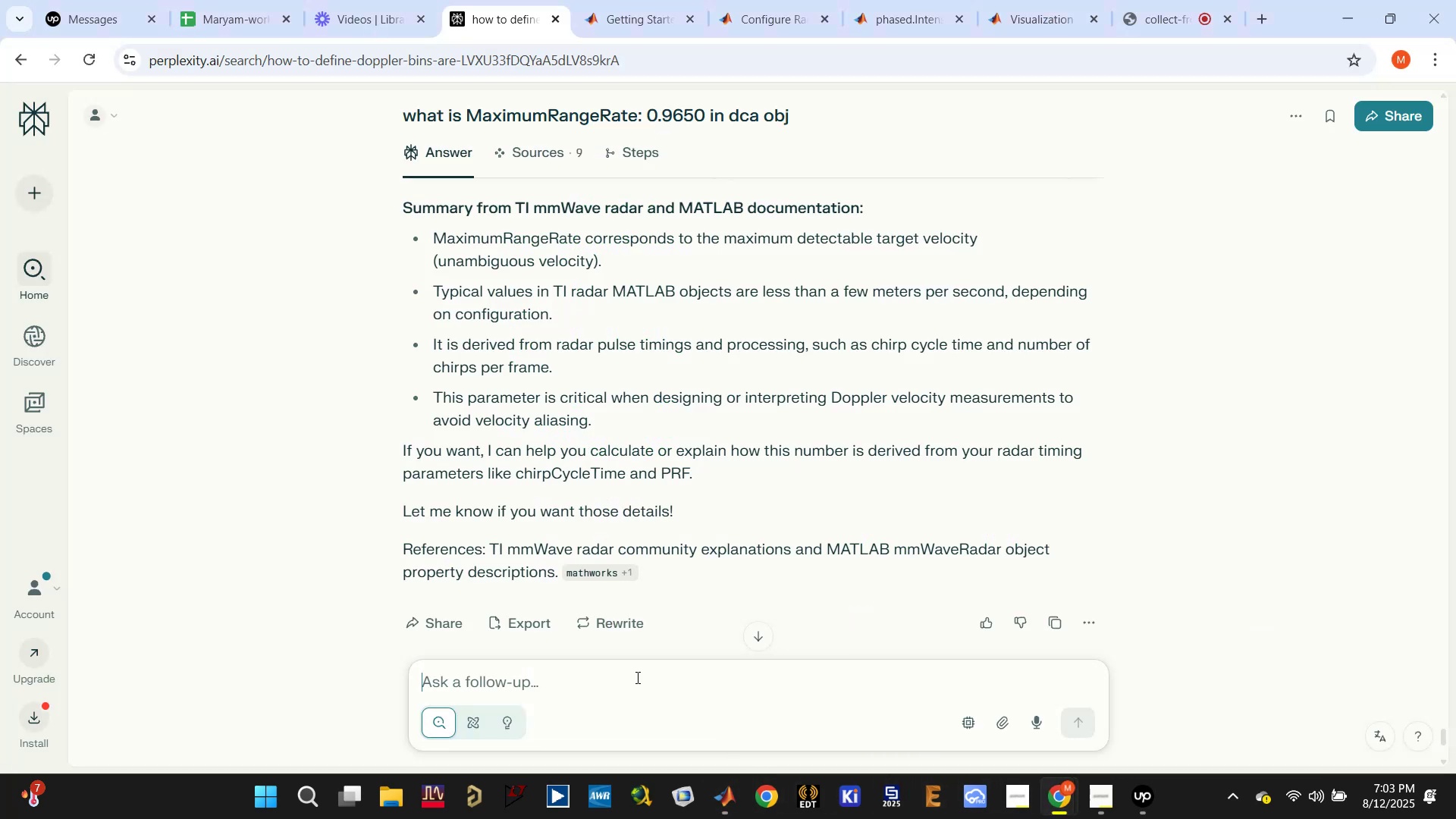 
hold_key(key=ControlLeft, duration=0.34)
 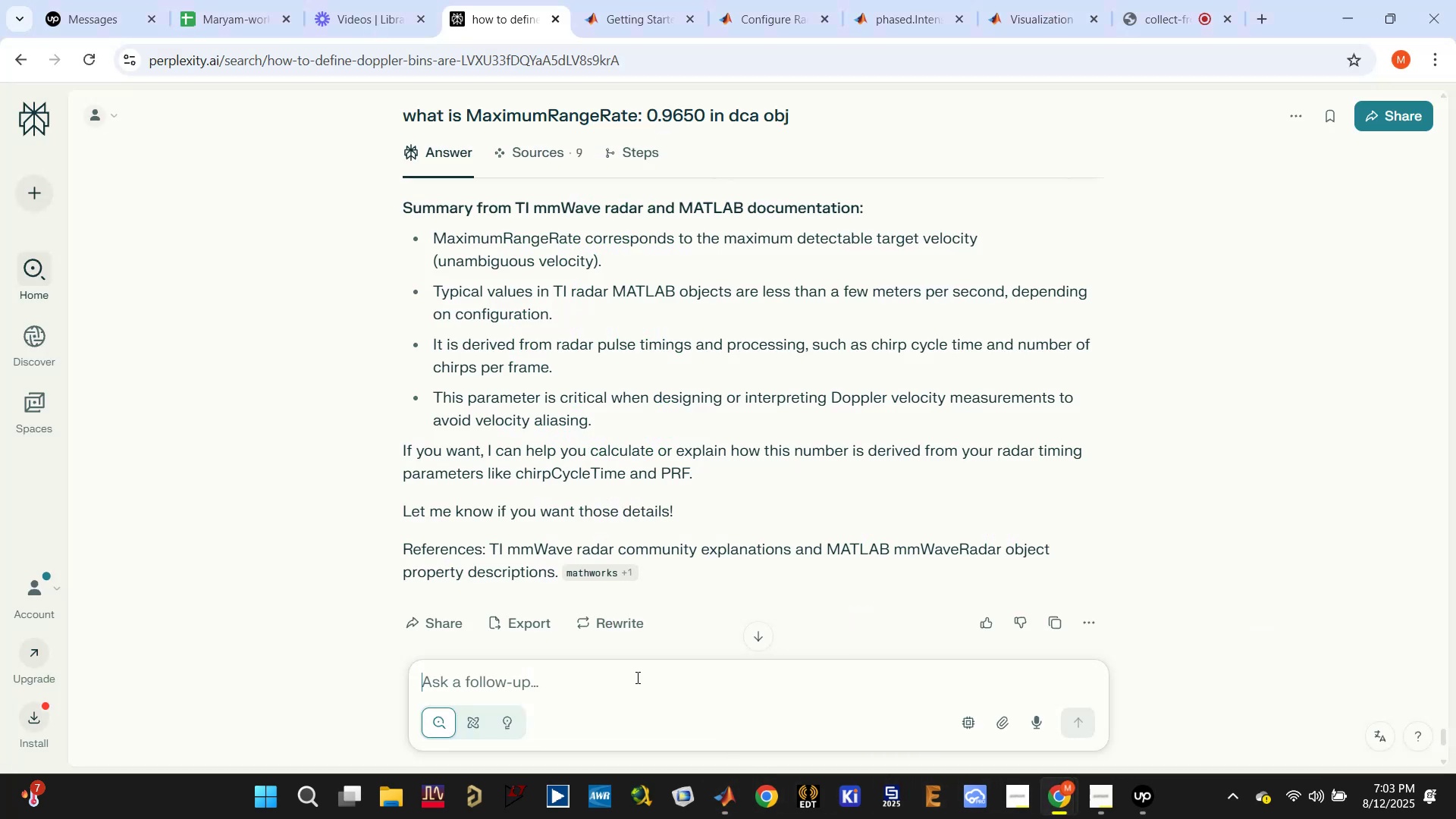 
type(what is )
 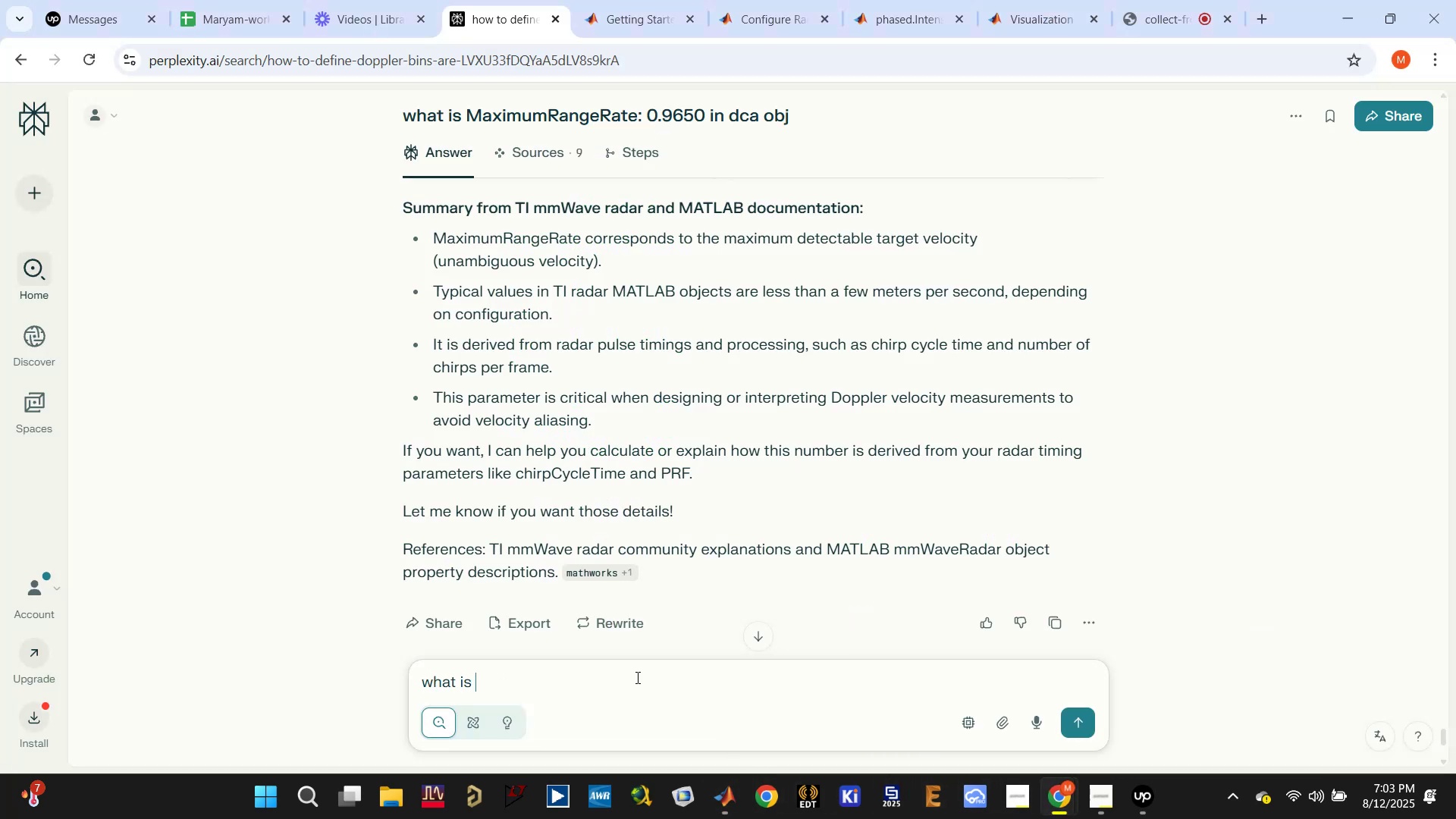 
key(Control+V)
 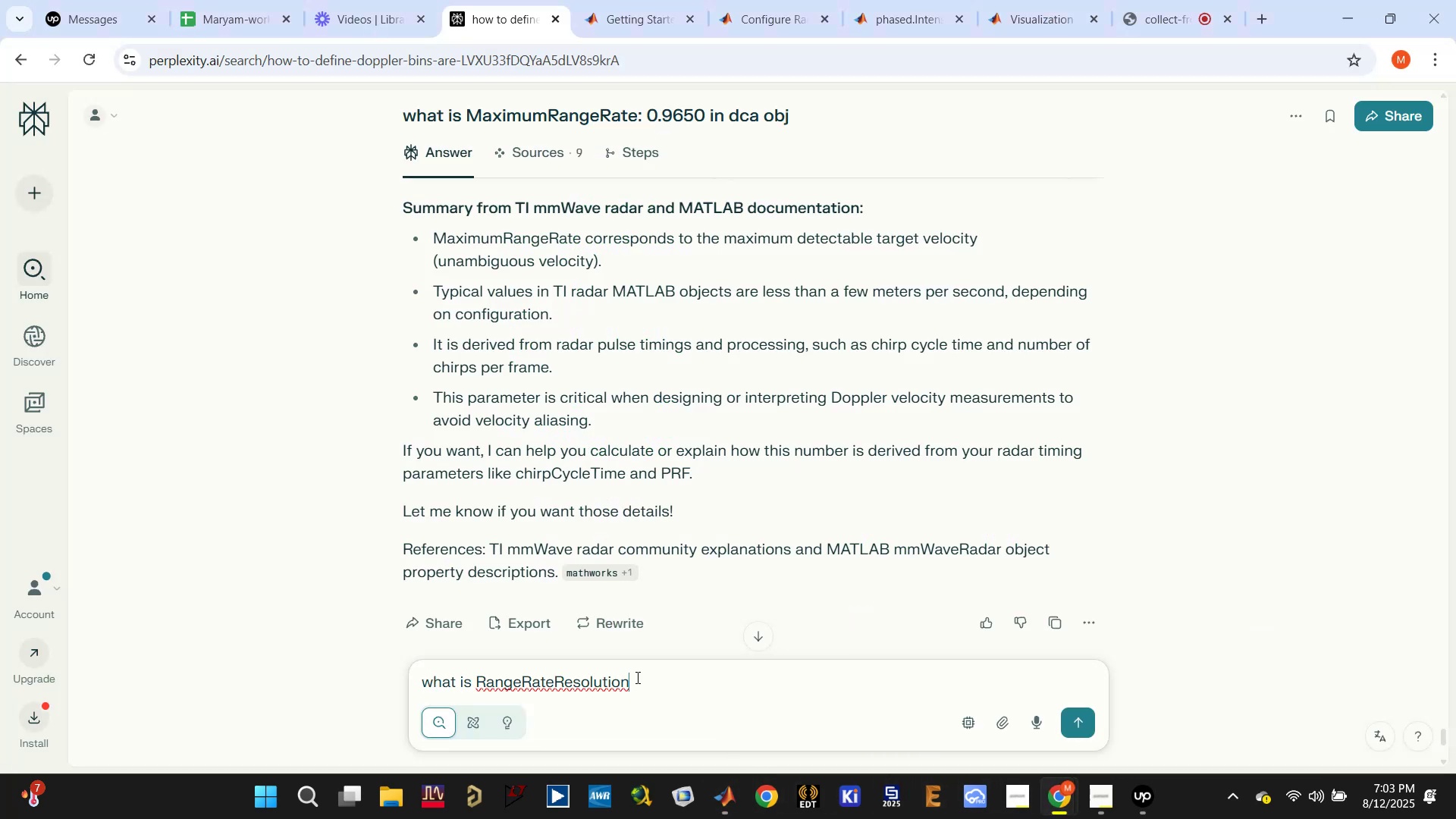 
key(Shift+ShiftRight)
 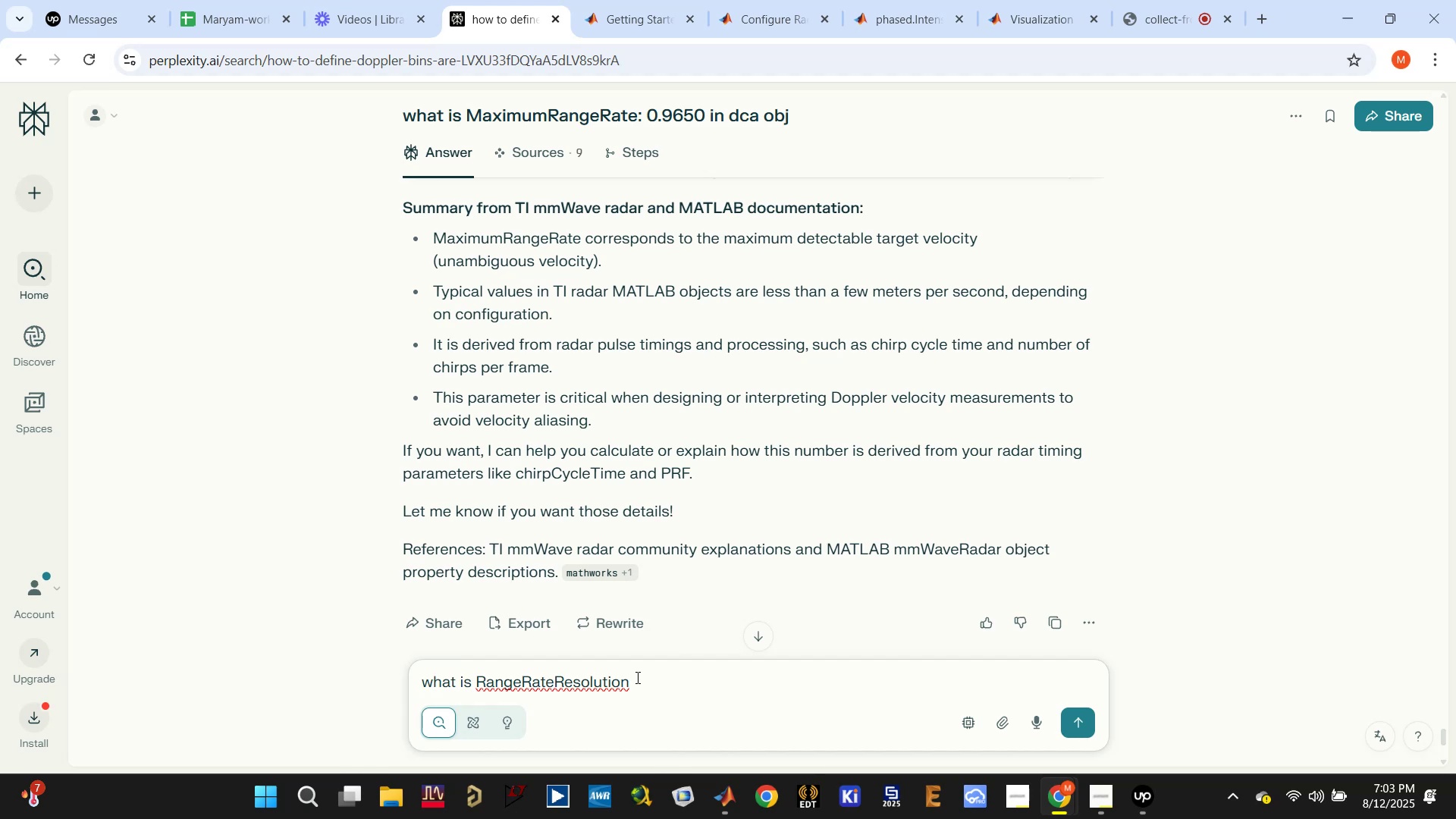 
key(Shift+Slash)
 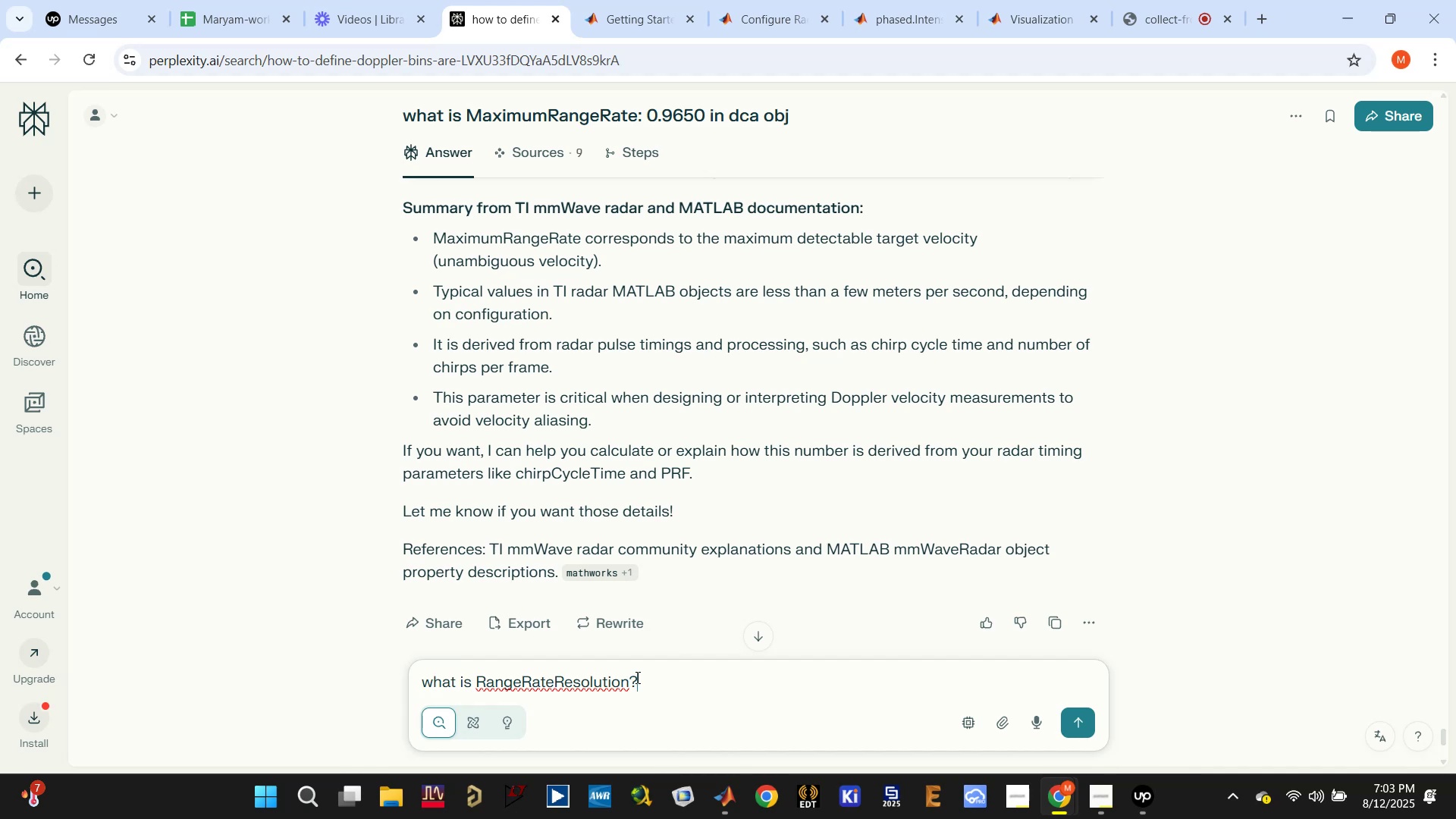 
key(Enter)
 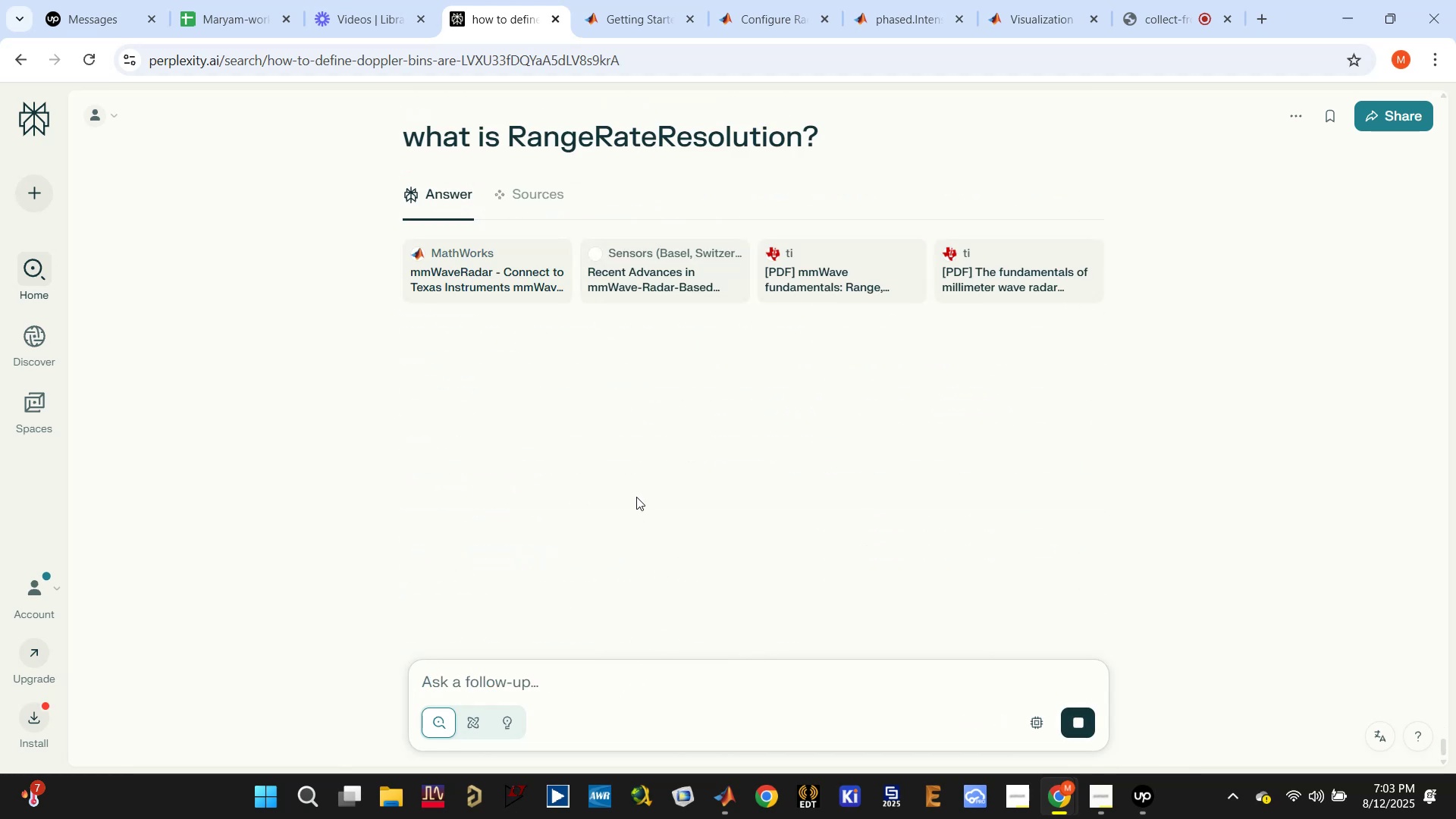 
wait(8.48)
 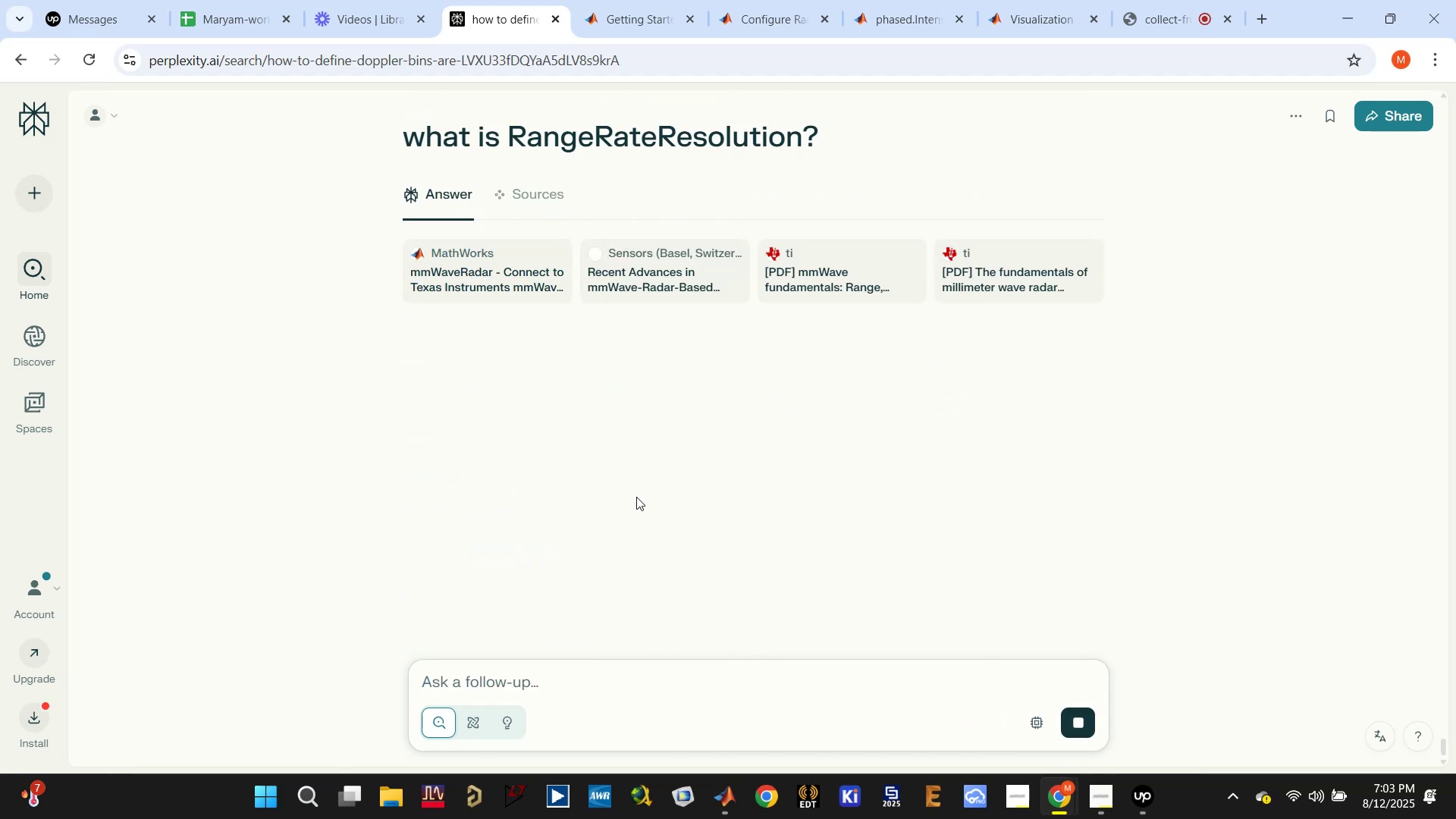 
left_click_drag(start_coordinate=[710, 362], to_coordinate=[880, 358])
 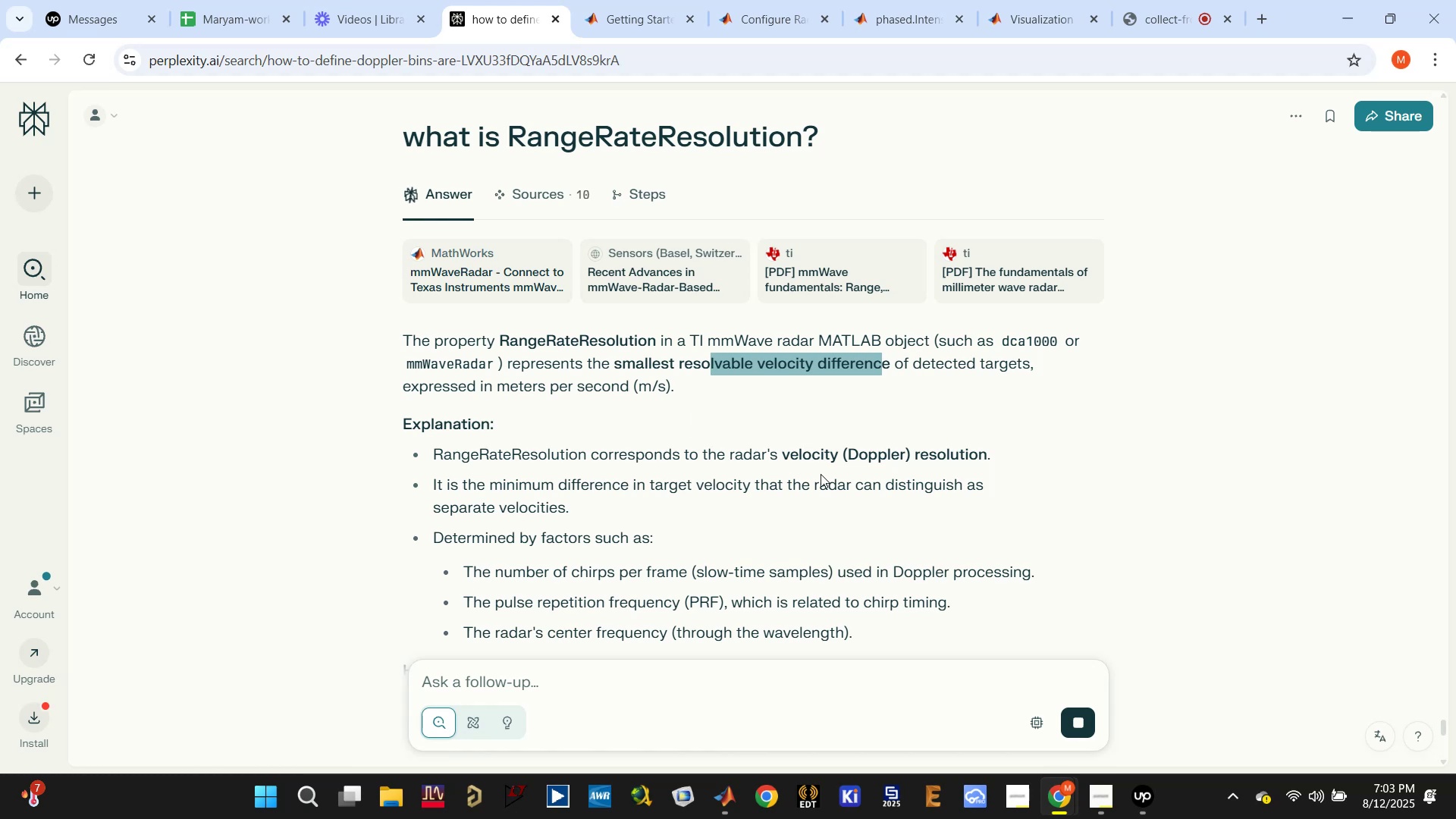 
left_click_drag(start_coordinate=[782, 456], to_coordinate=[982, 451])
 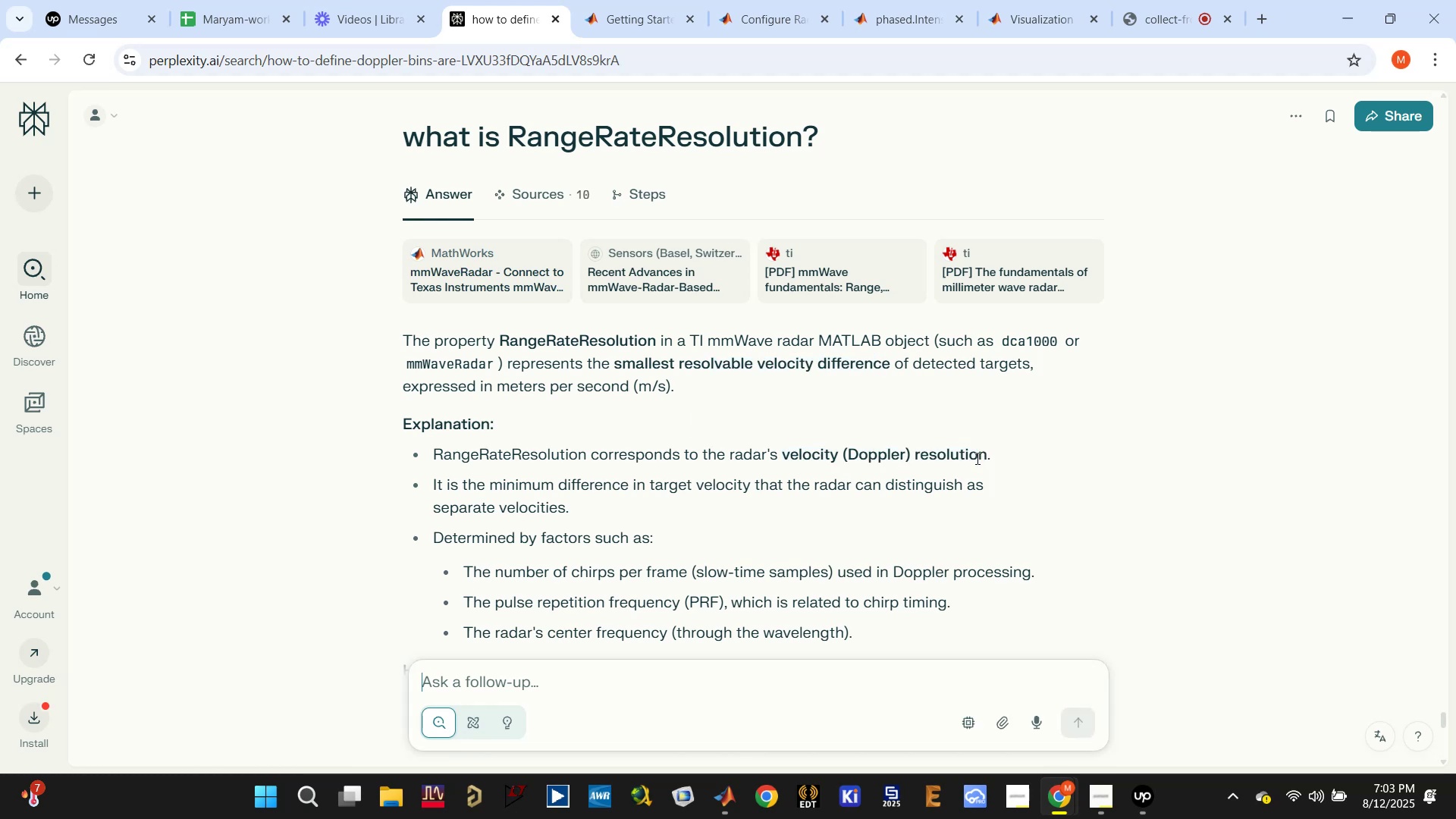 
scroll: coordinate [976, 458], scroll_direction: down, amount: 2.0
 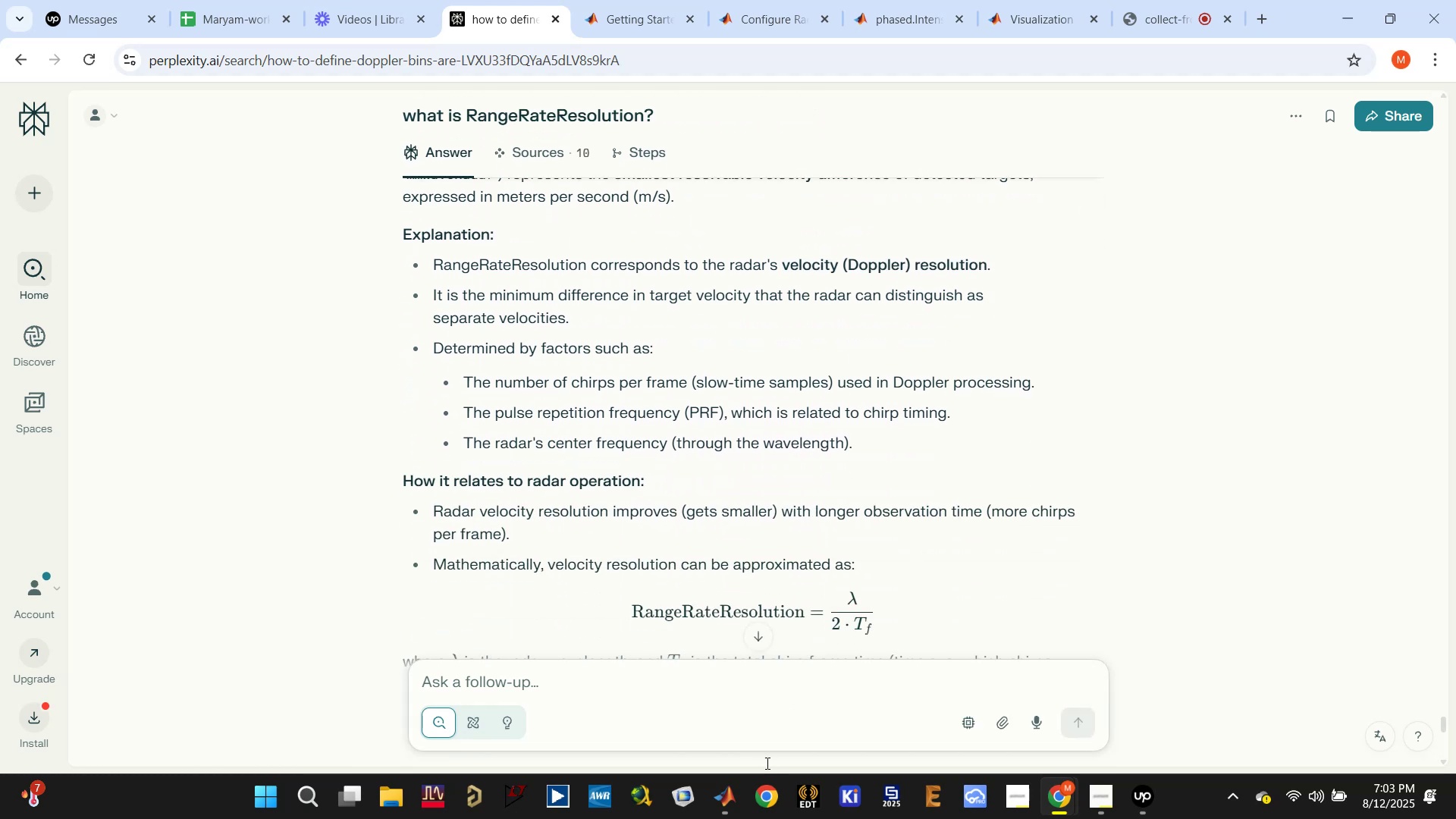 
left_click([733, 793])
 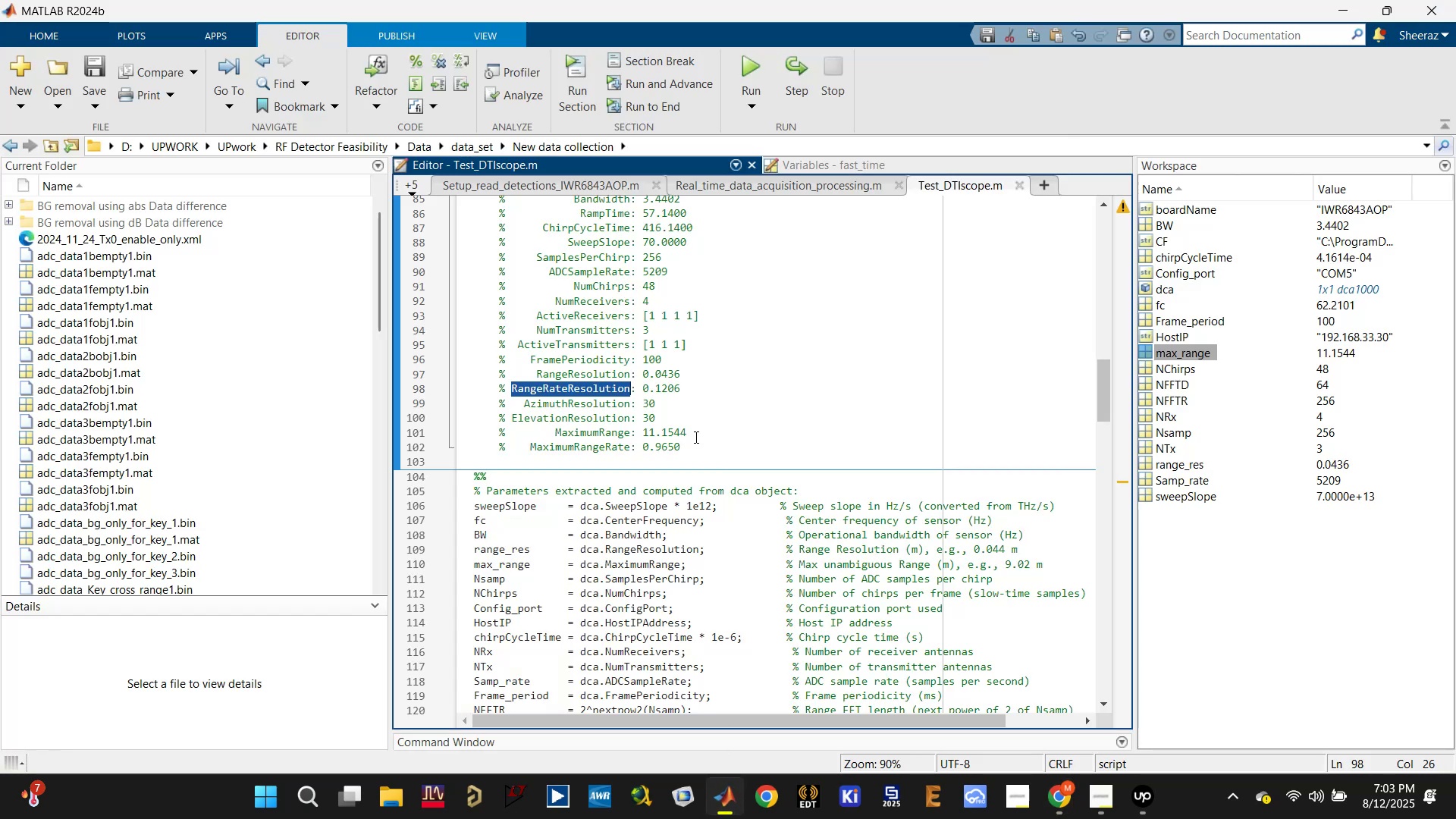 
scroll: coordinate [698, 443], scroll_direction: down, amount: 2.0
 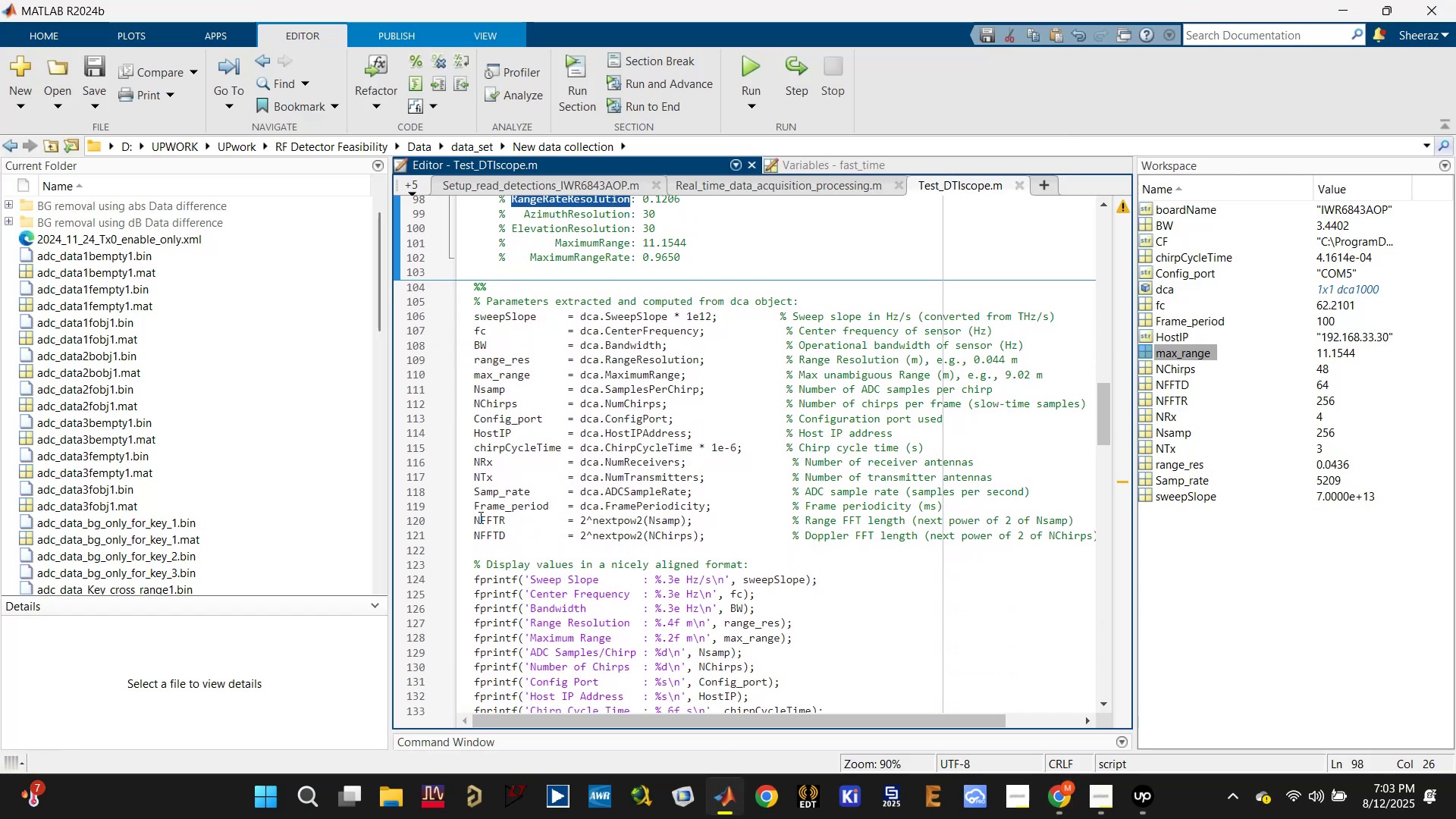 
left_click([472, 513])
 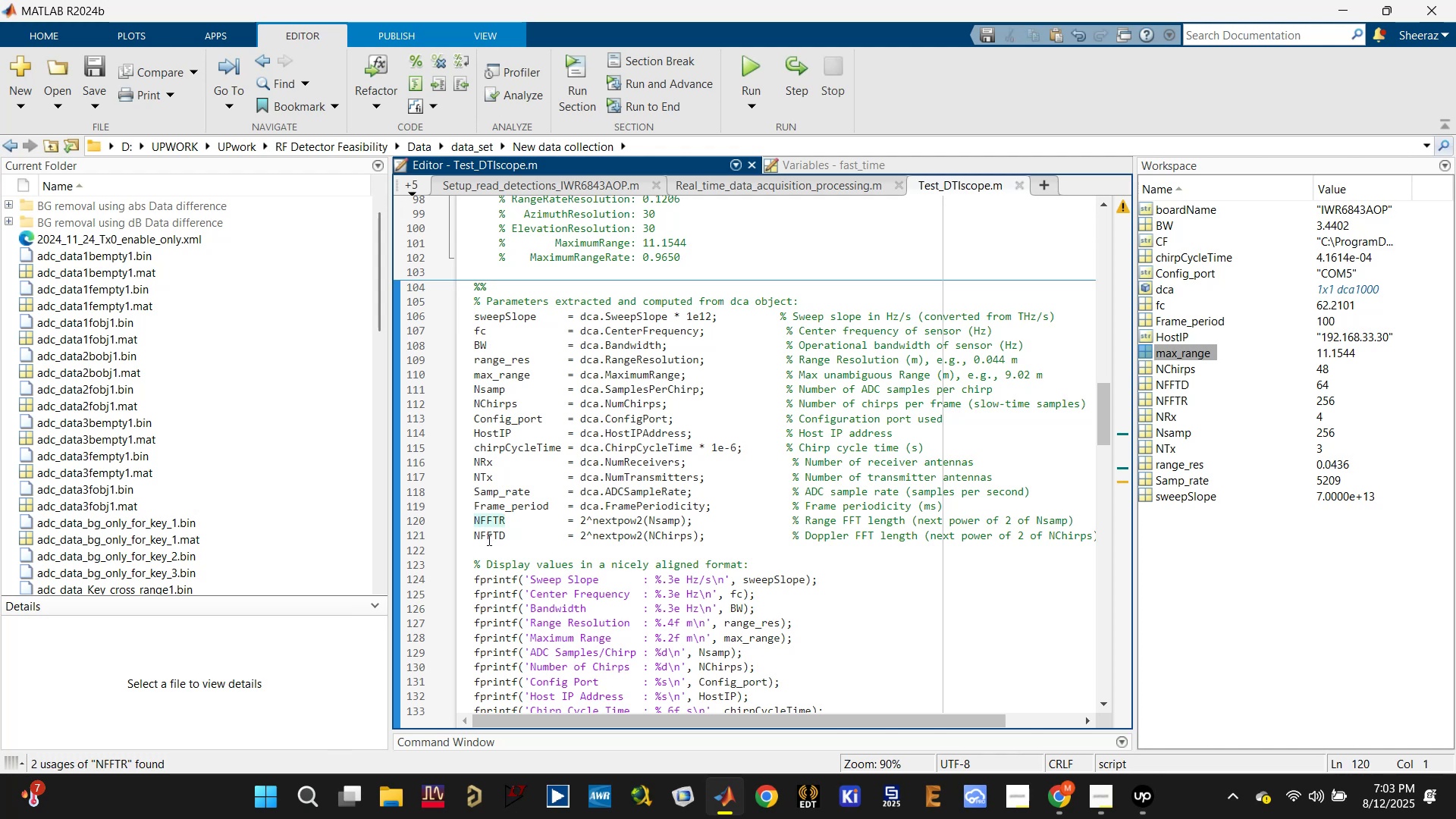 
key(Enter)
 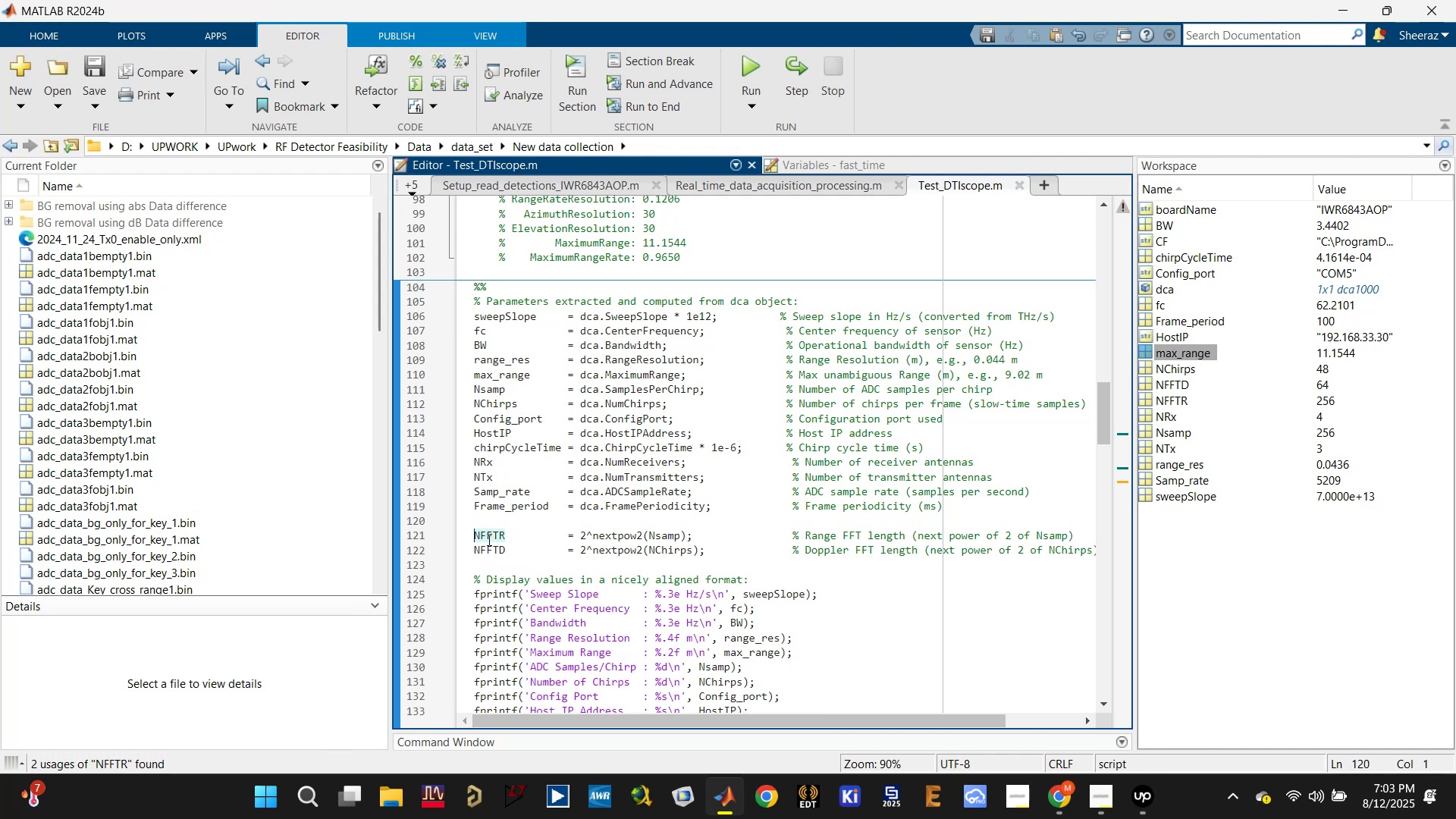 
key(Enter)
 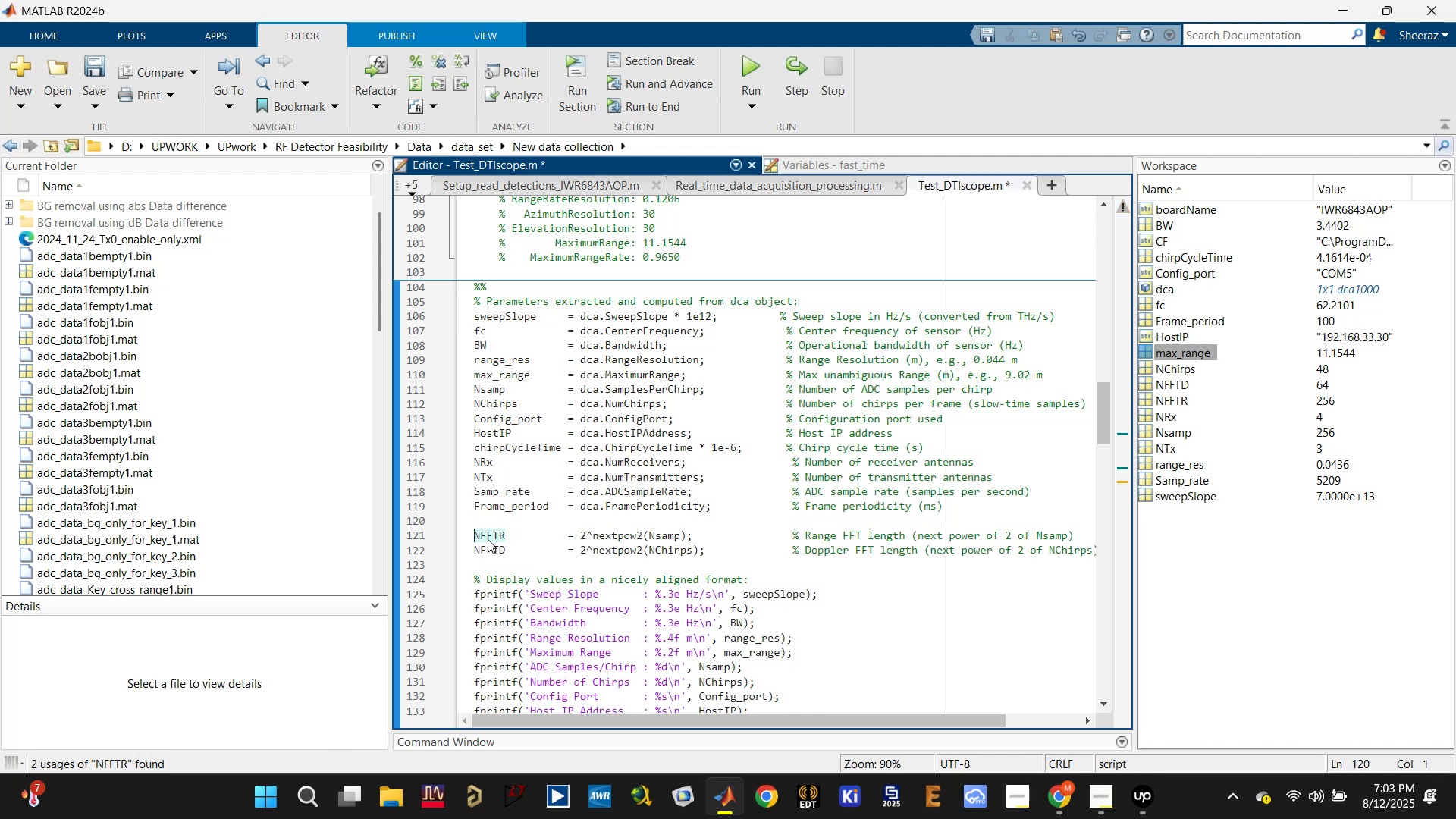 
key(Enter)
 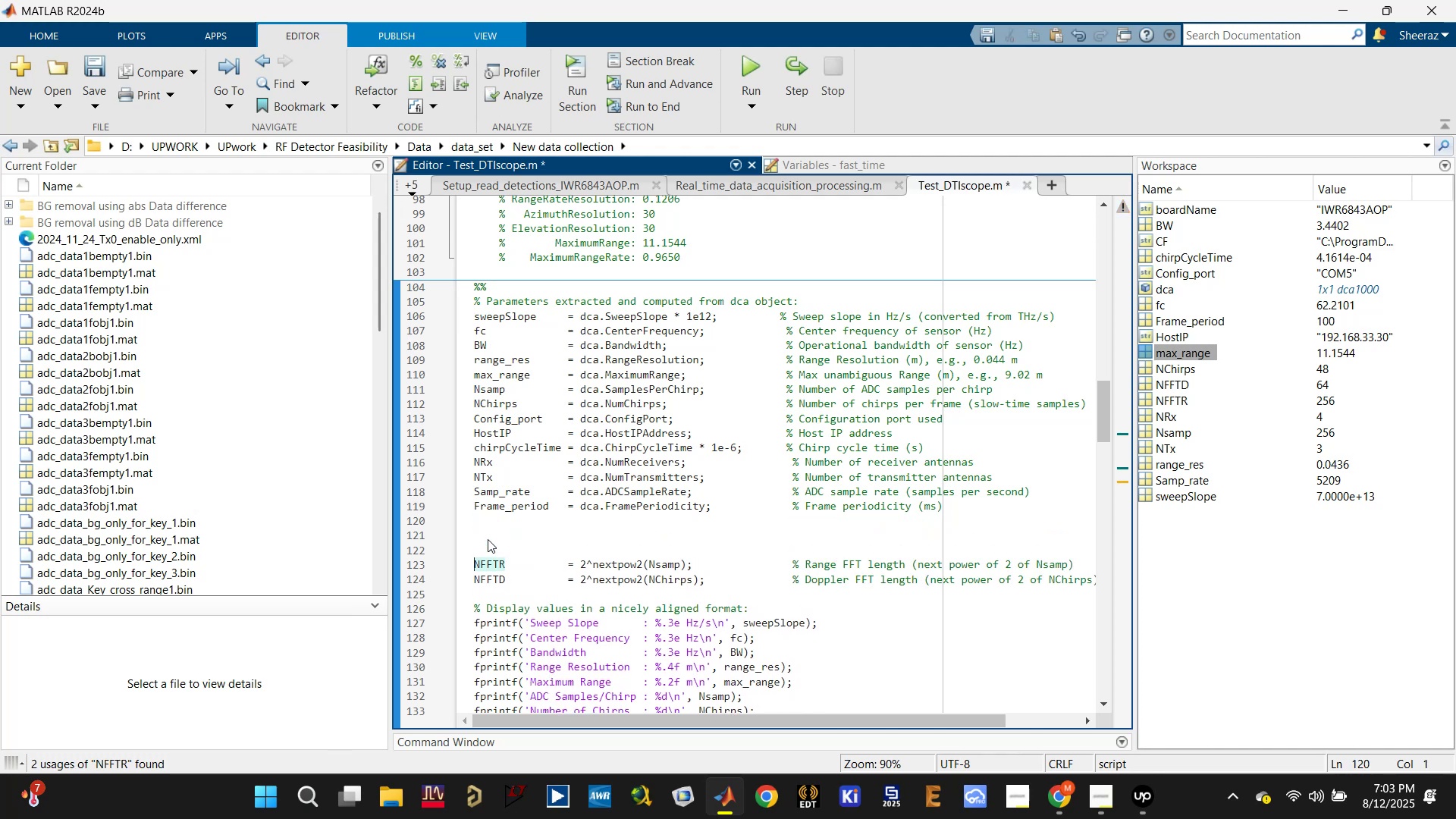 
key(Enter)
 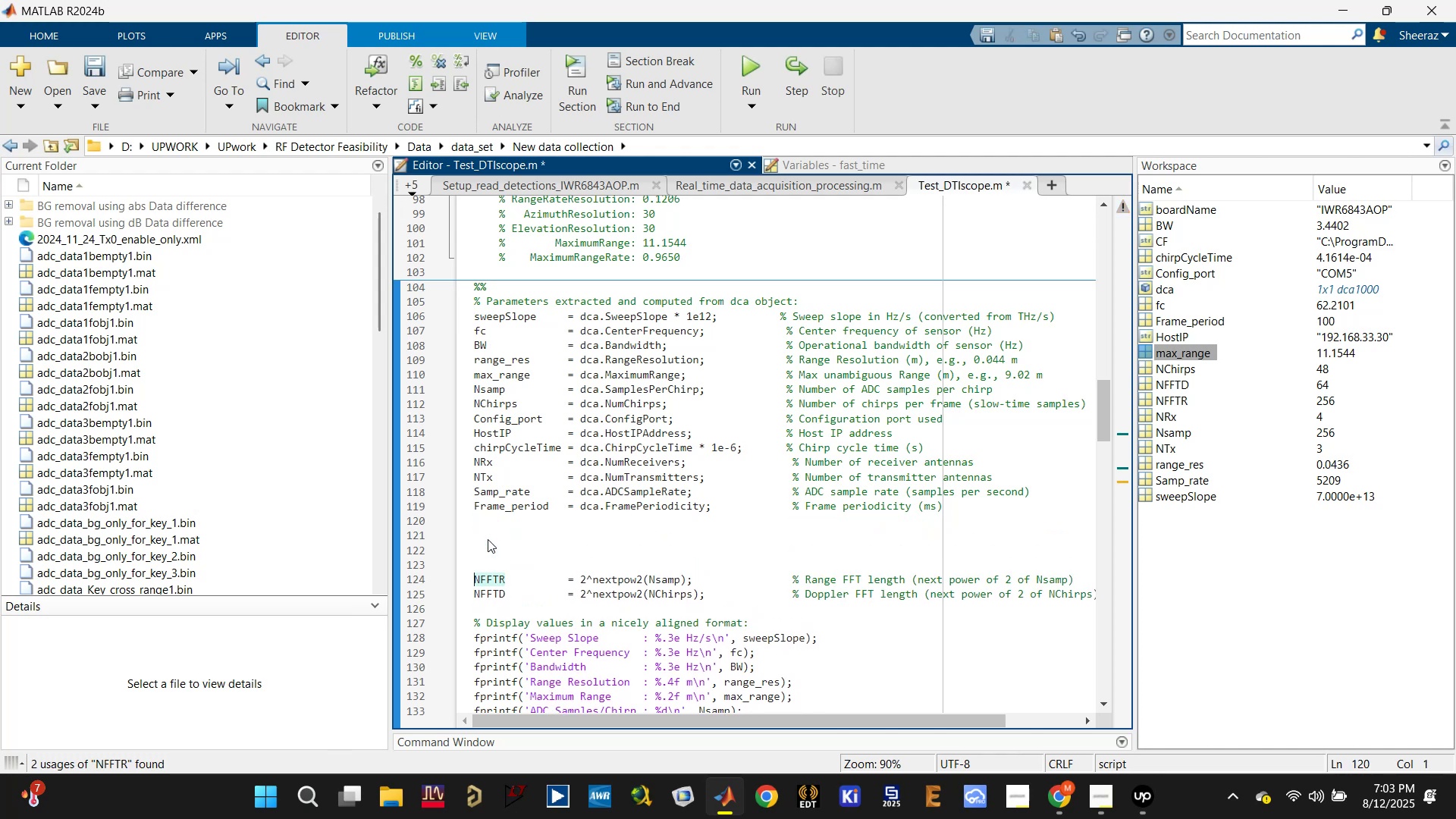 
key(ArrowUp)
 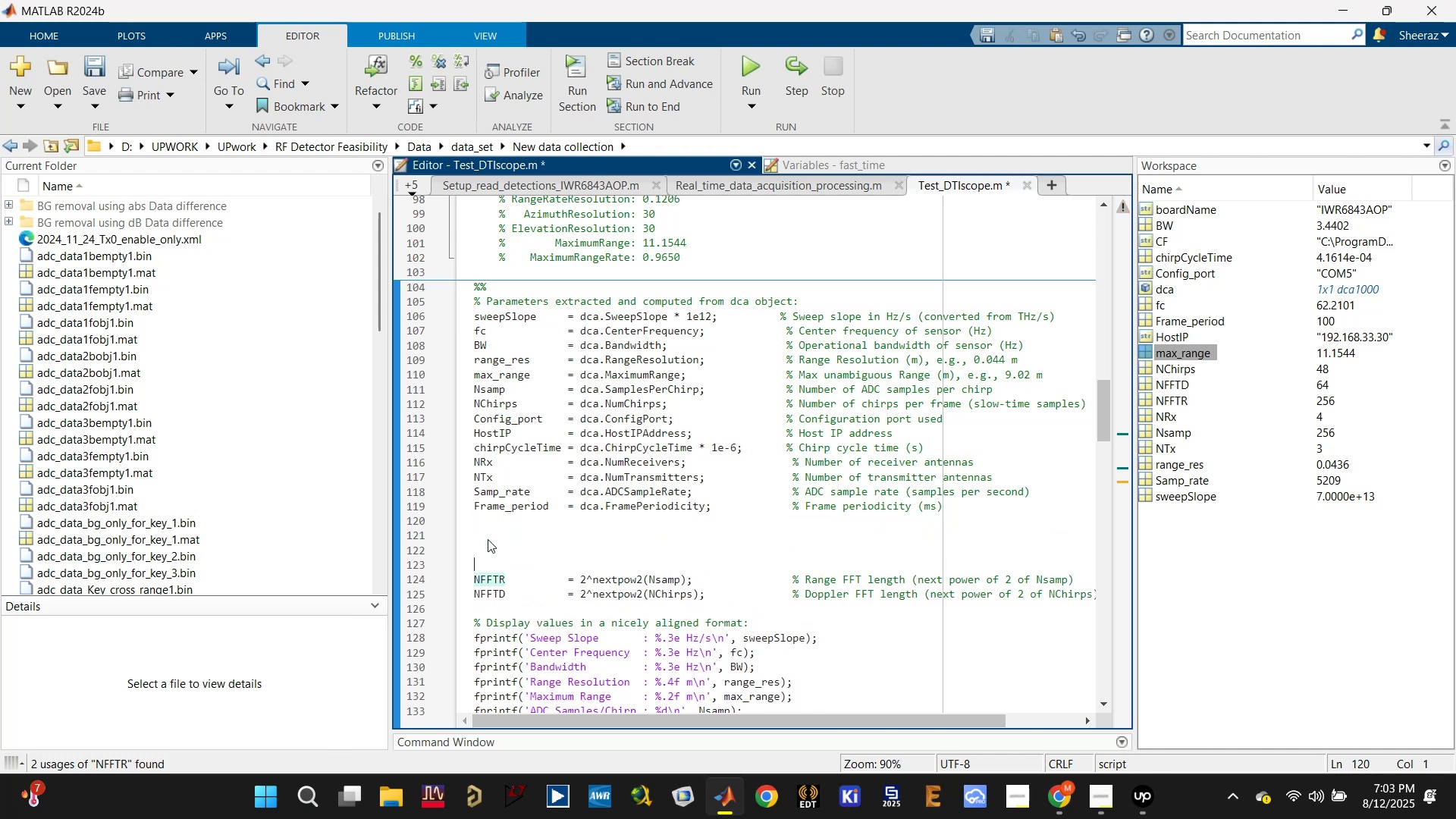 
key(ArrowUp)
 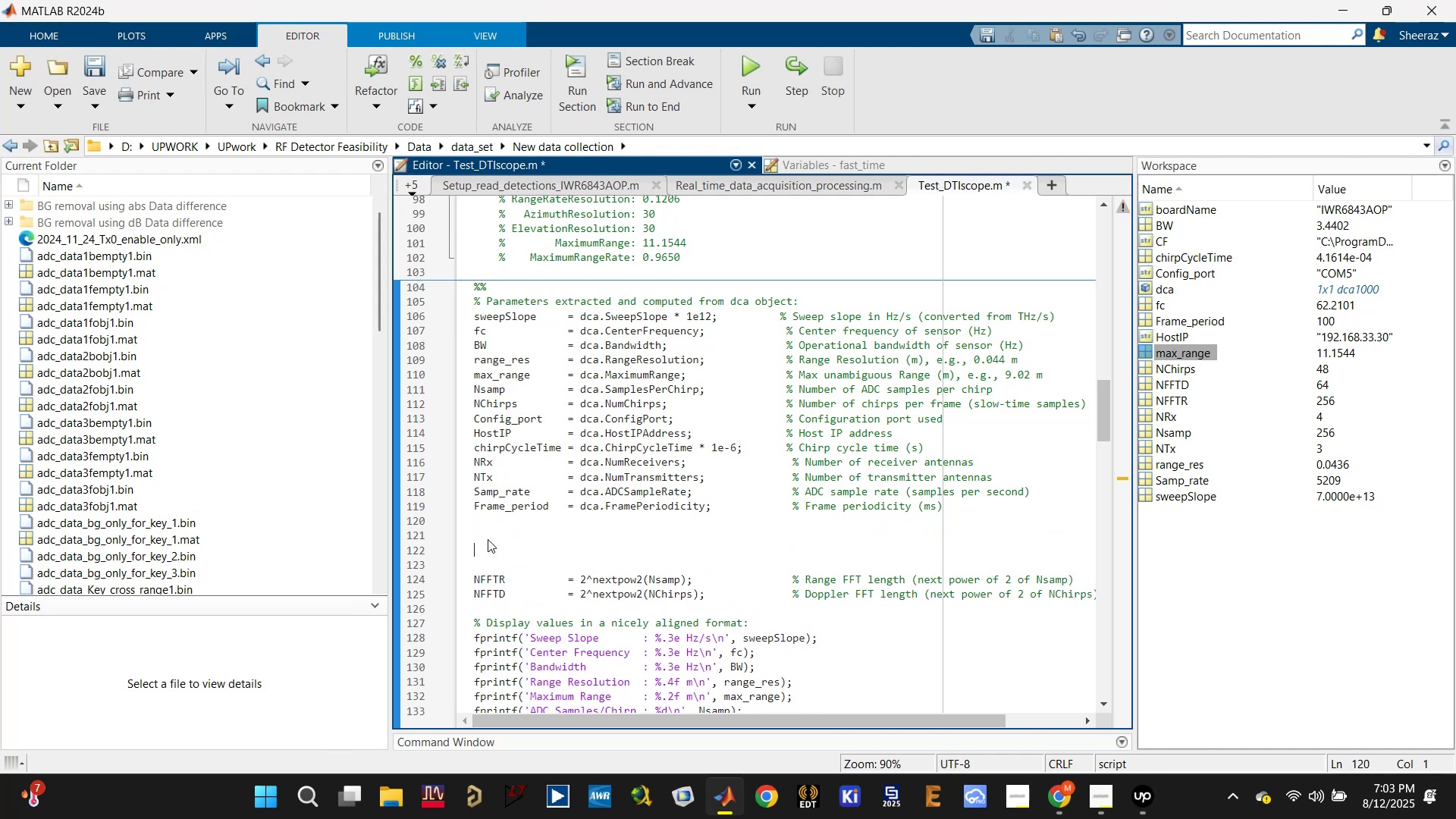 
key(ArrowUp)
 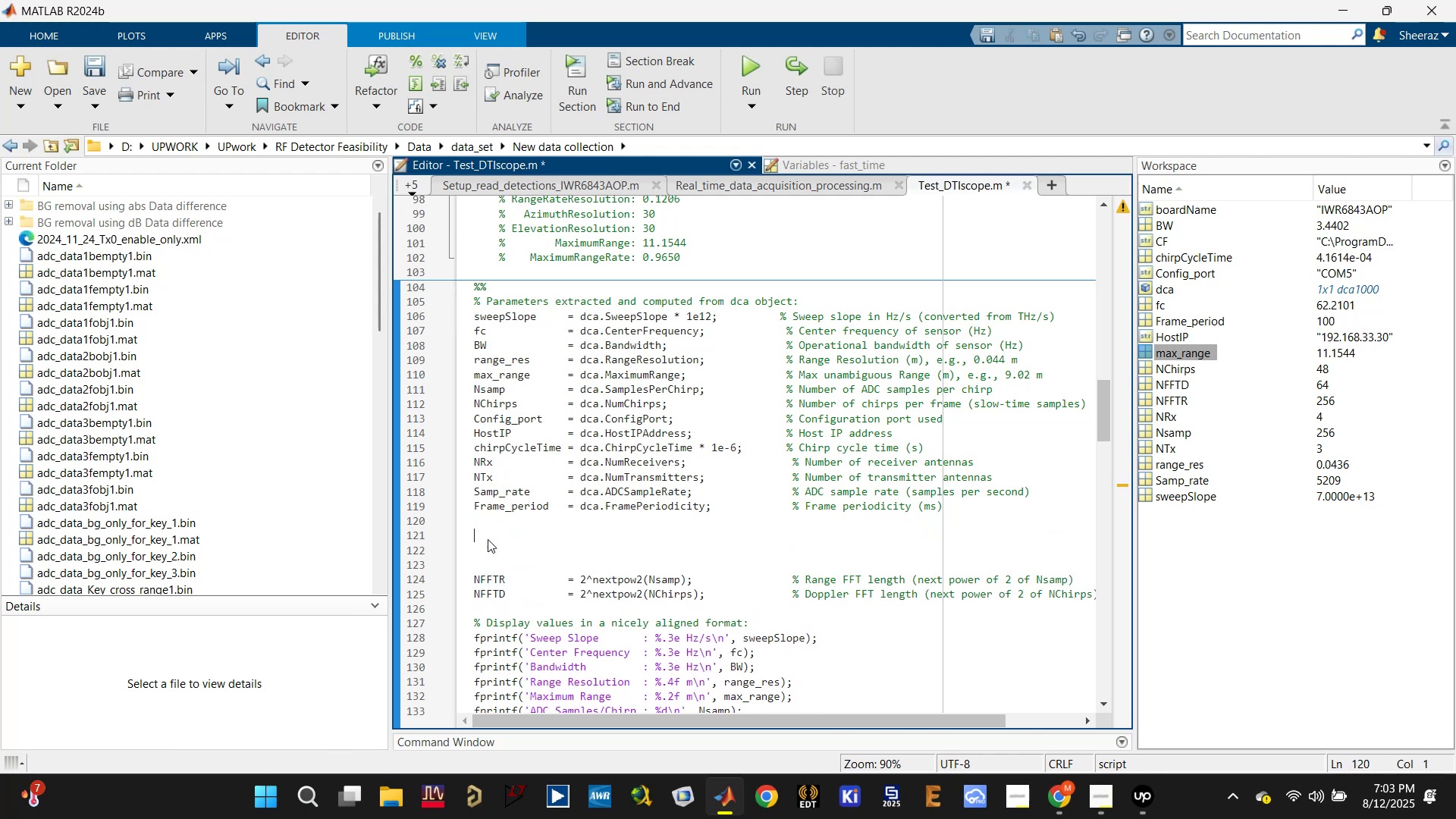 
key(ArrowUp)
 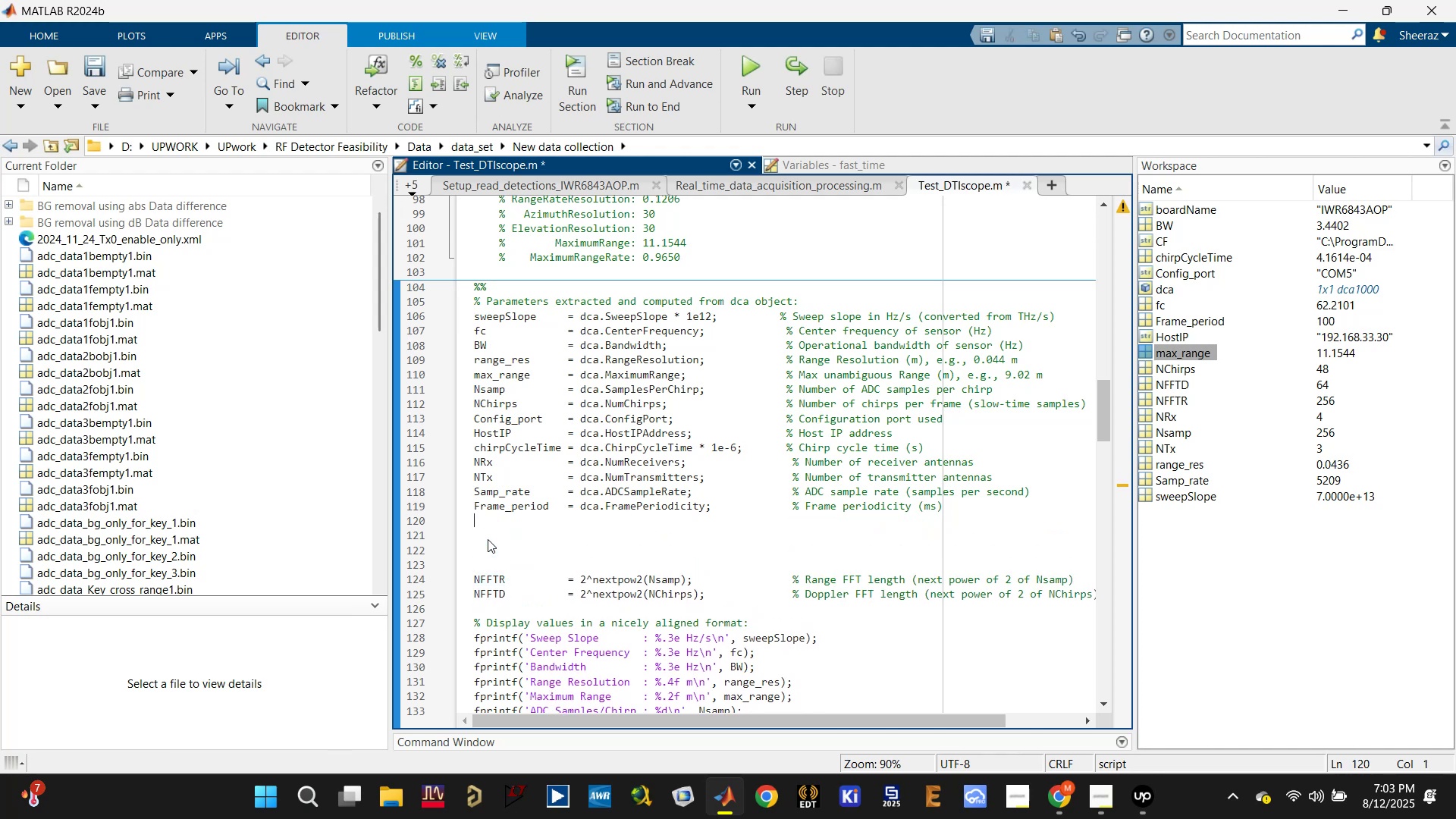 
key(ArrowUp)
 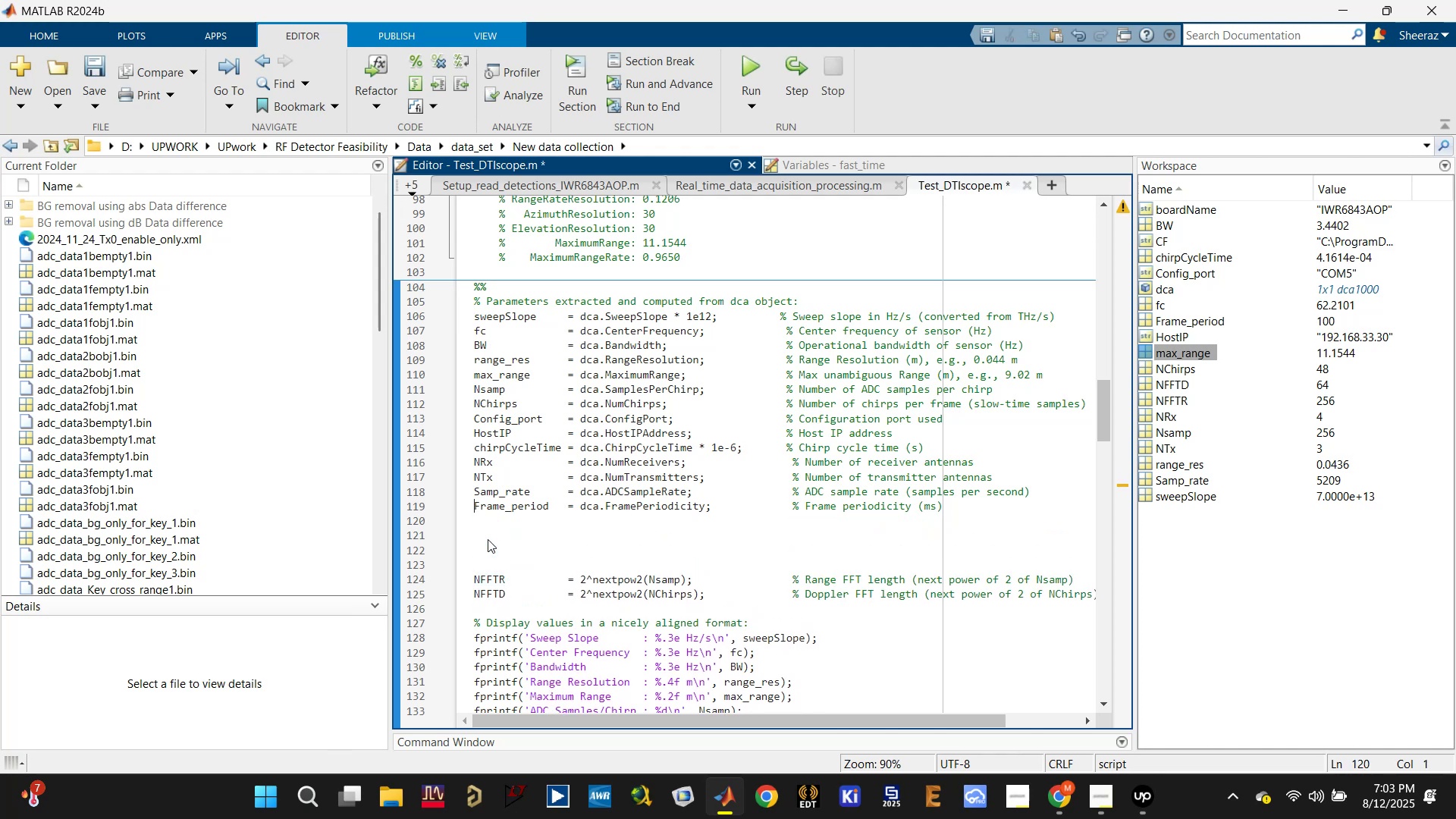 
key(ArrowDown)
 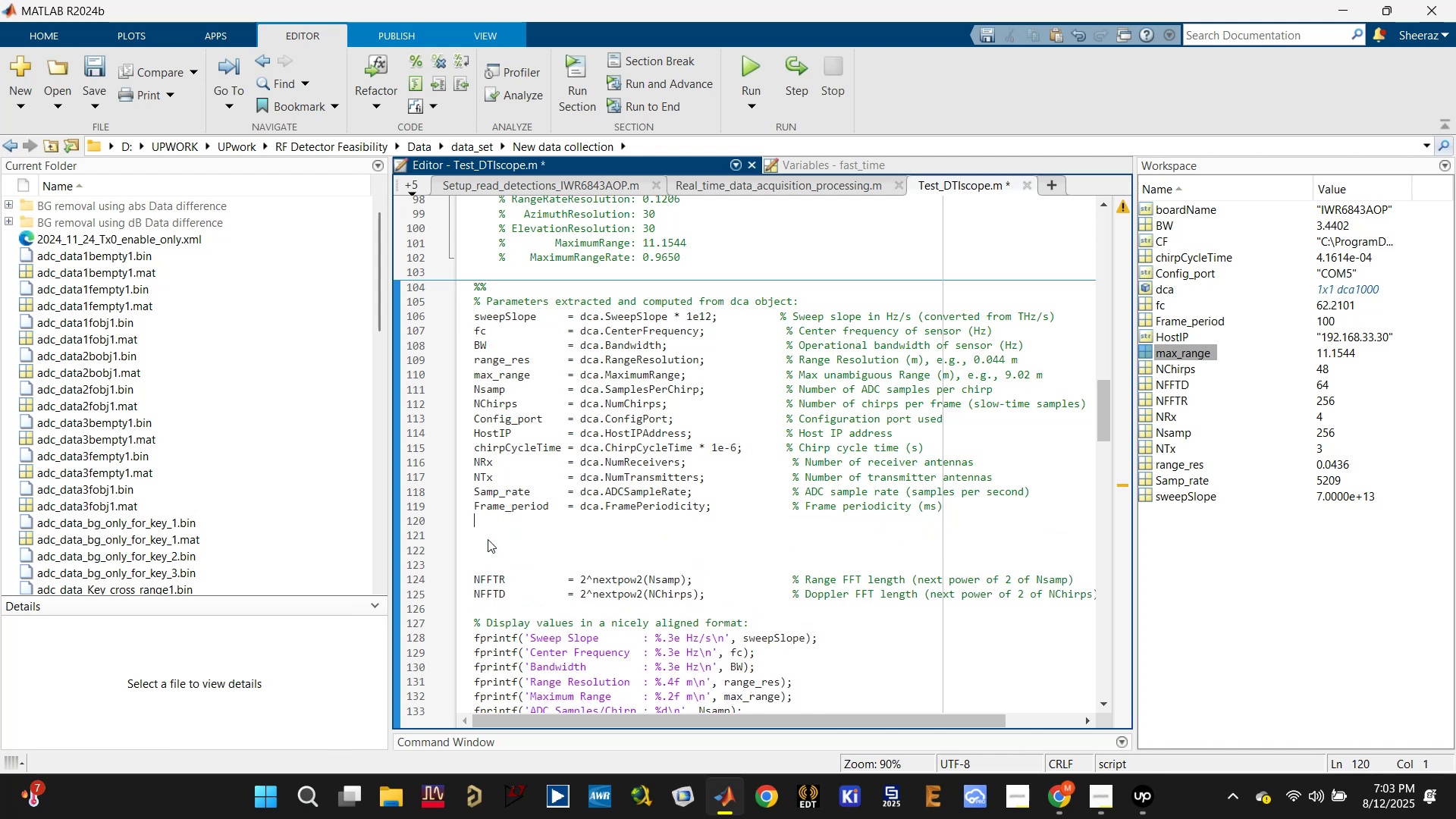 
type(DopplerR)
key(Backspace)
type()res)
key(Backspace)
key(Backspace)
key(Backspace)
key(Backspace)
type(Res)
key(Backspace)
key(Backspace)
key(Backspace)
key(Backspace)
type(_Res)
 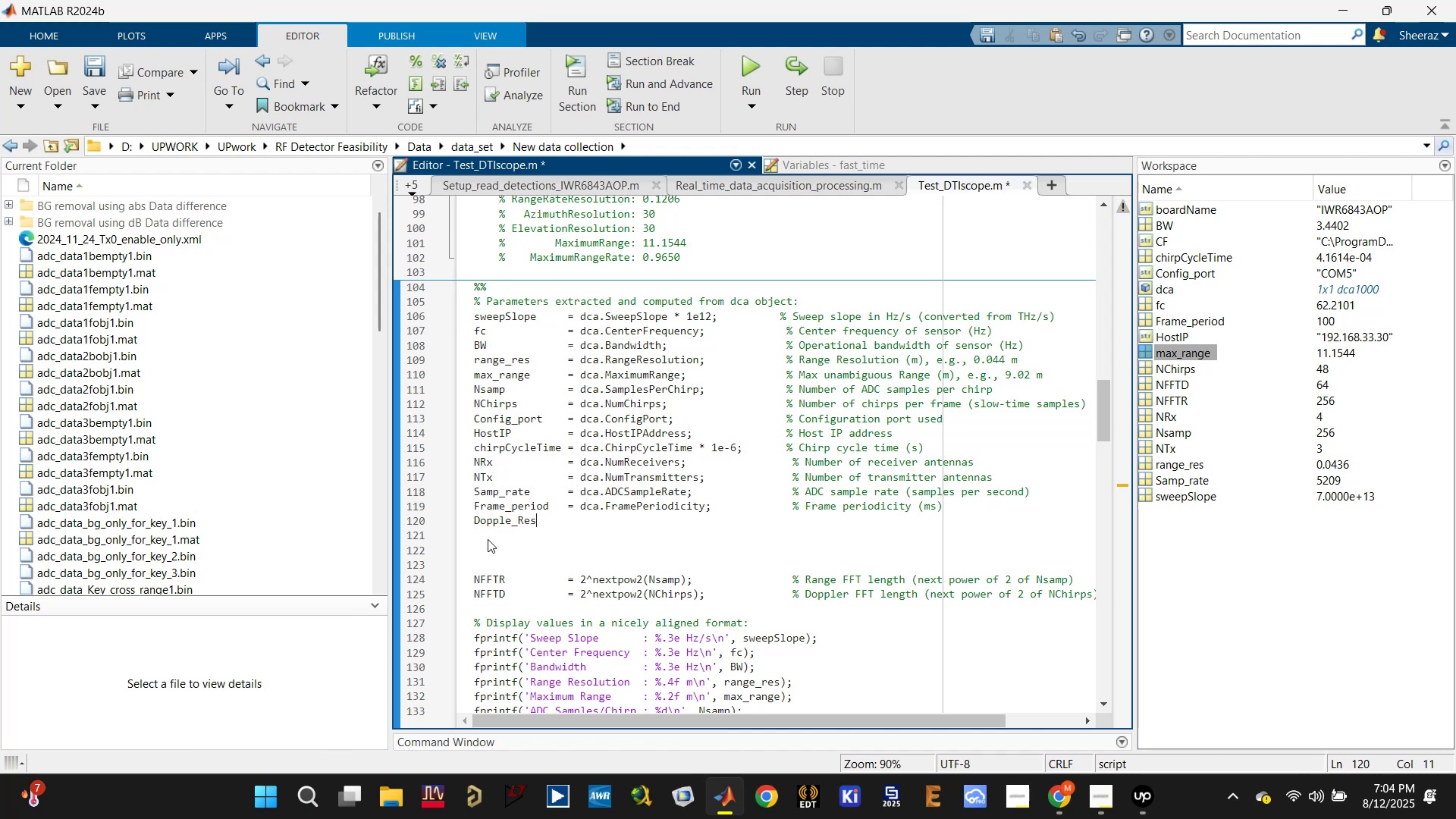 
left_click([523, 519])
 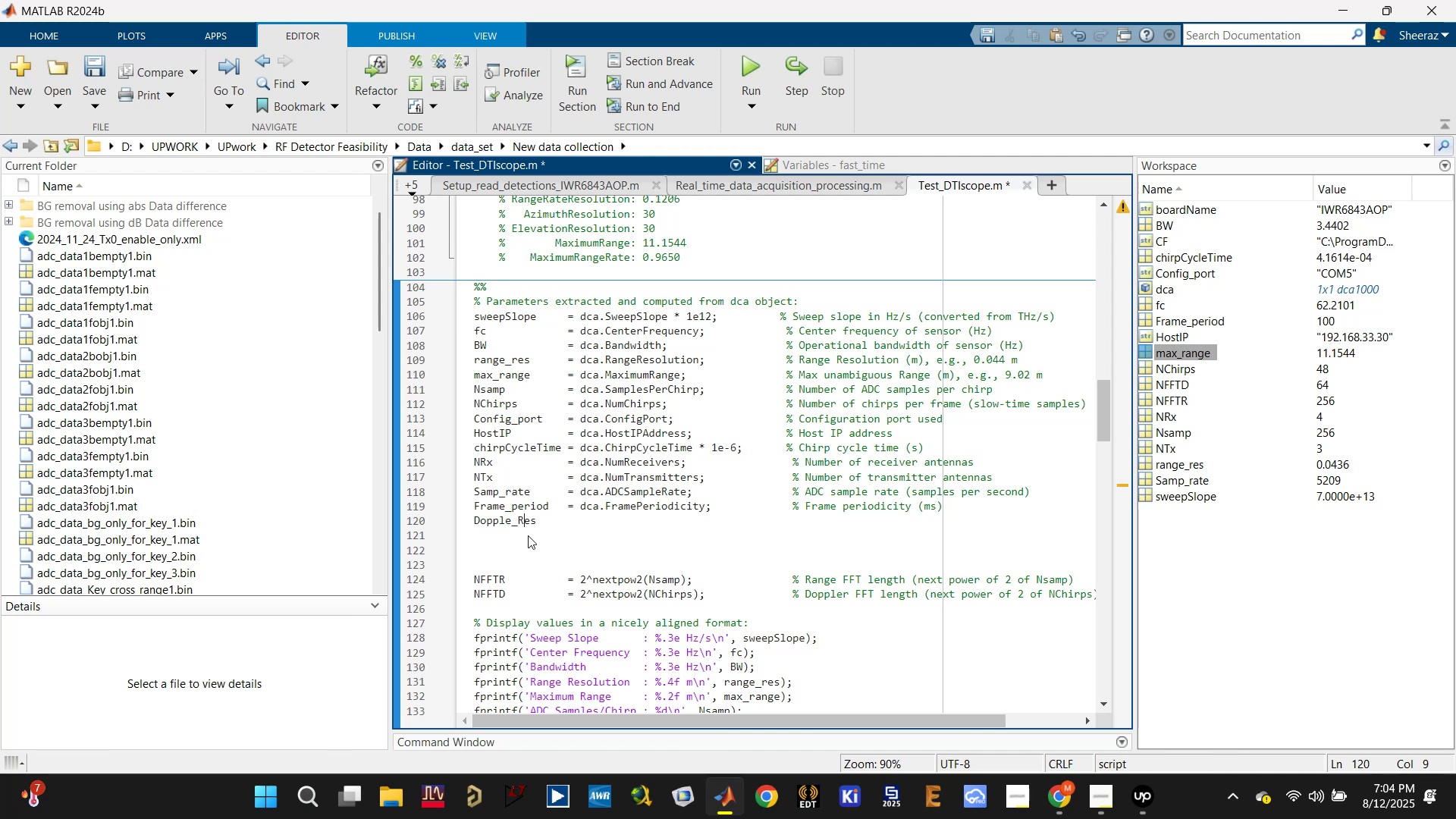 
key(Backspace)
 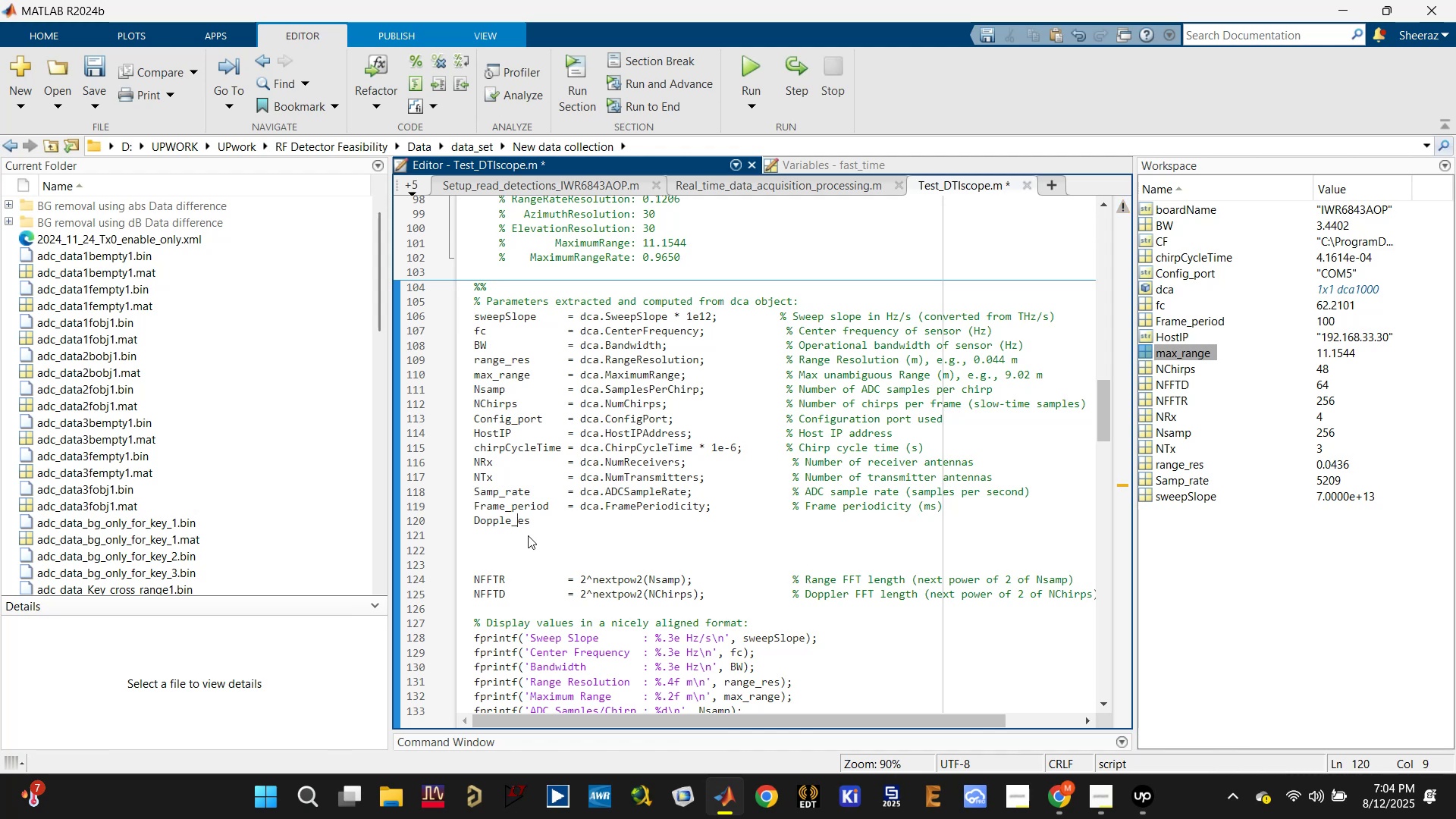 
key(R)
 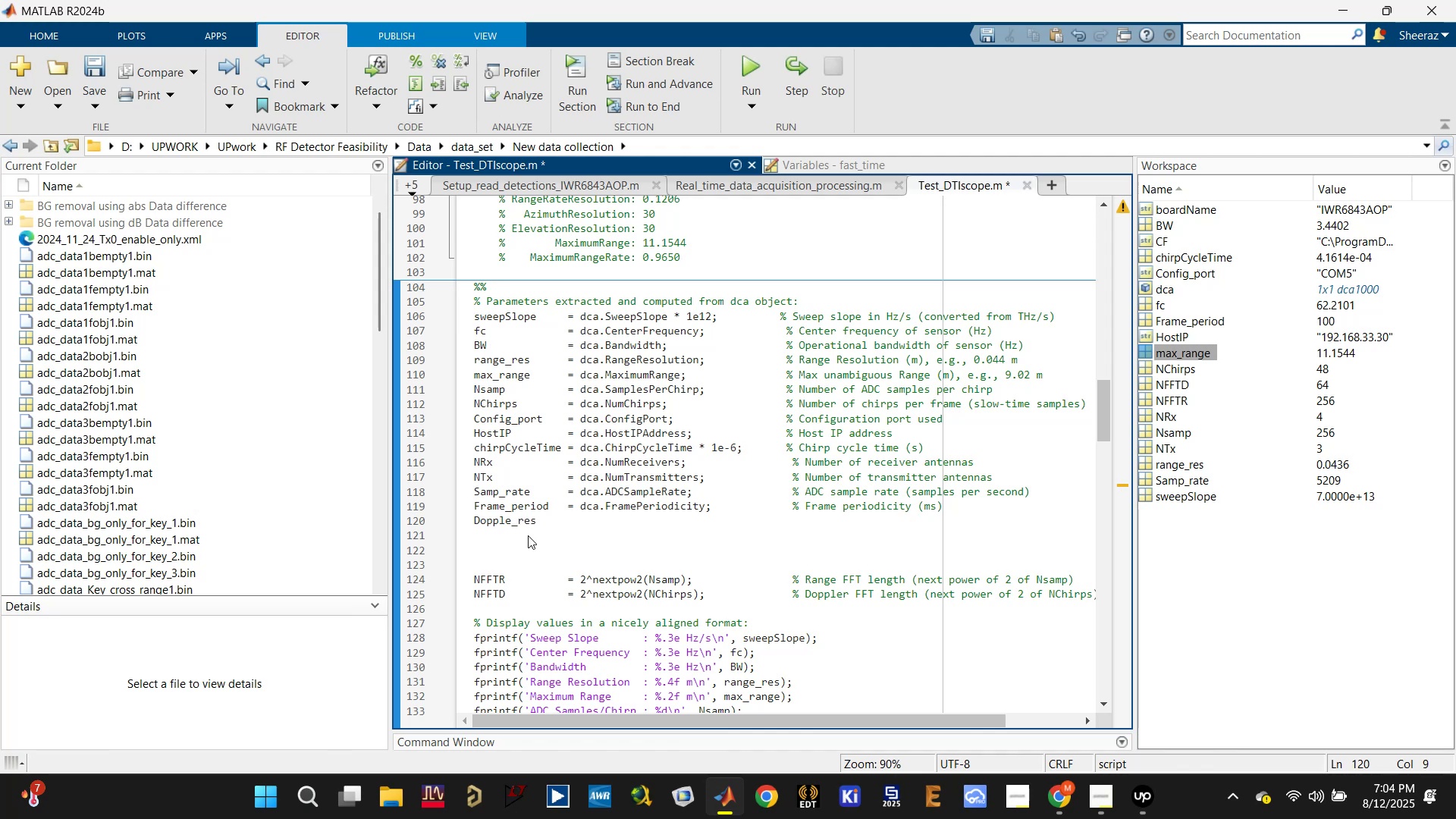 
key(ArrowRight)
 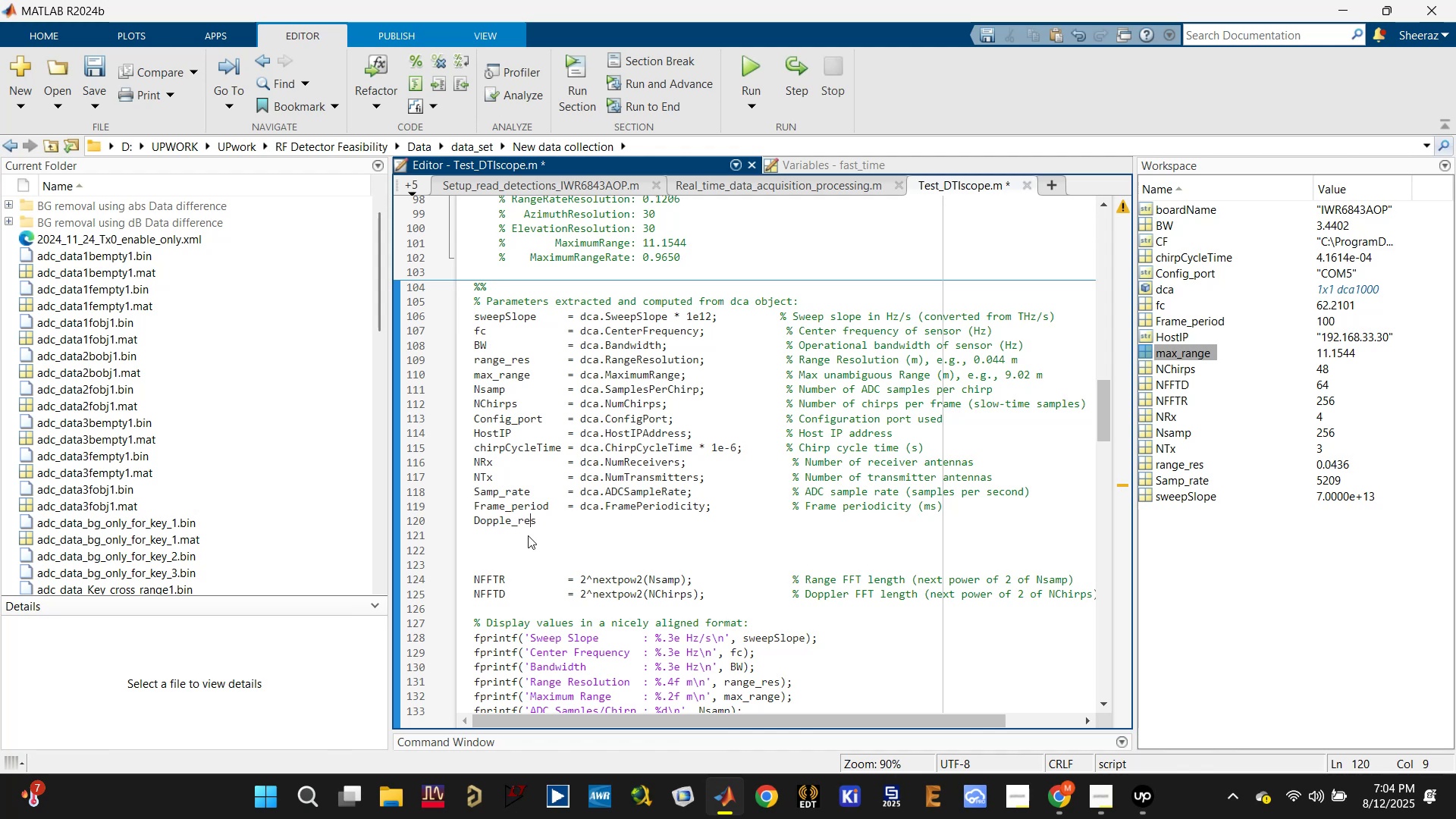 
key(ArrowRight)
 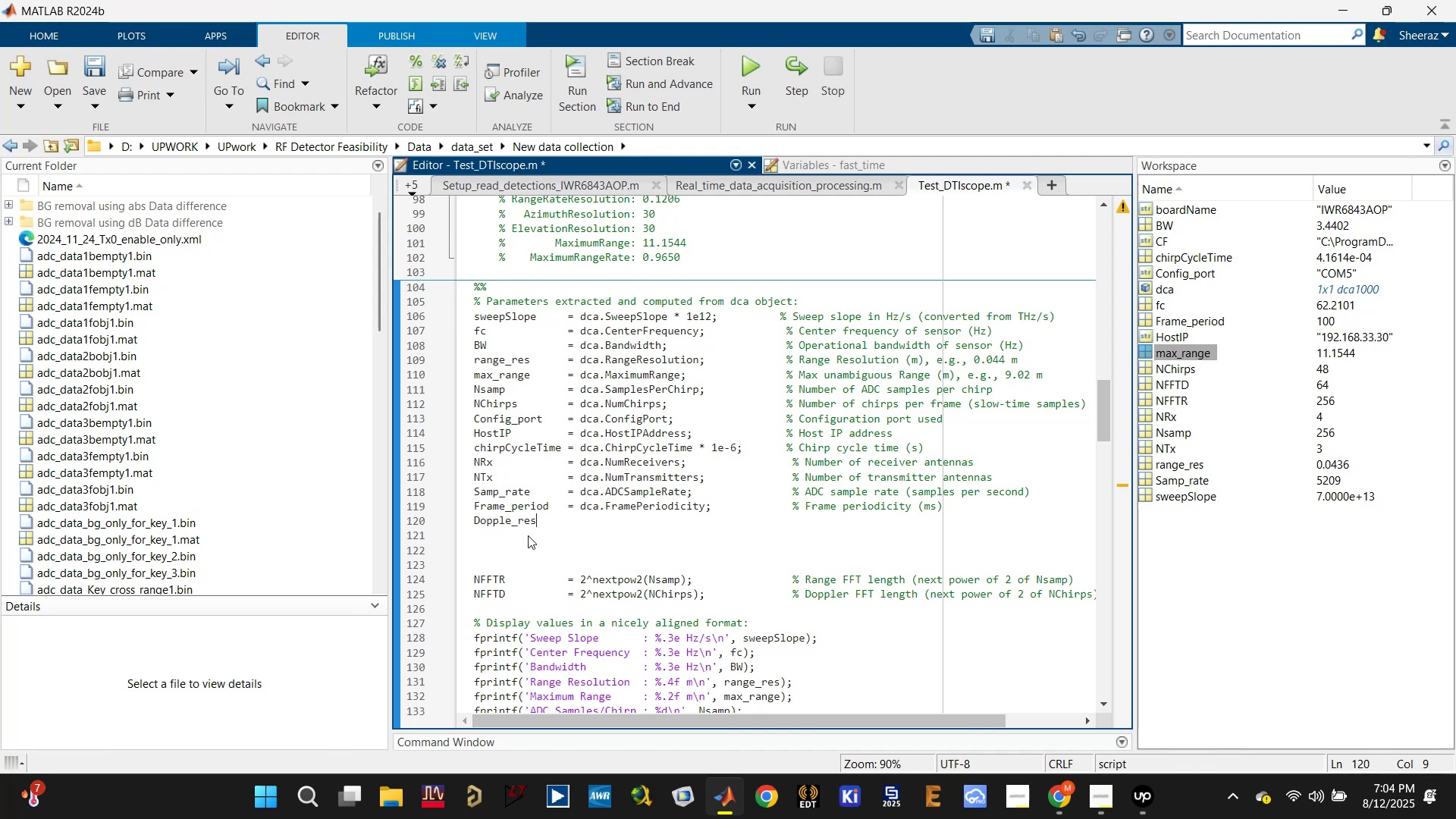 
key(Tab)
key(Tab)
key(Tab)
key(Backspace)
type(+)
key(Backspace)
type(+)
key(Backspace)
type(=dca.range)
 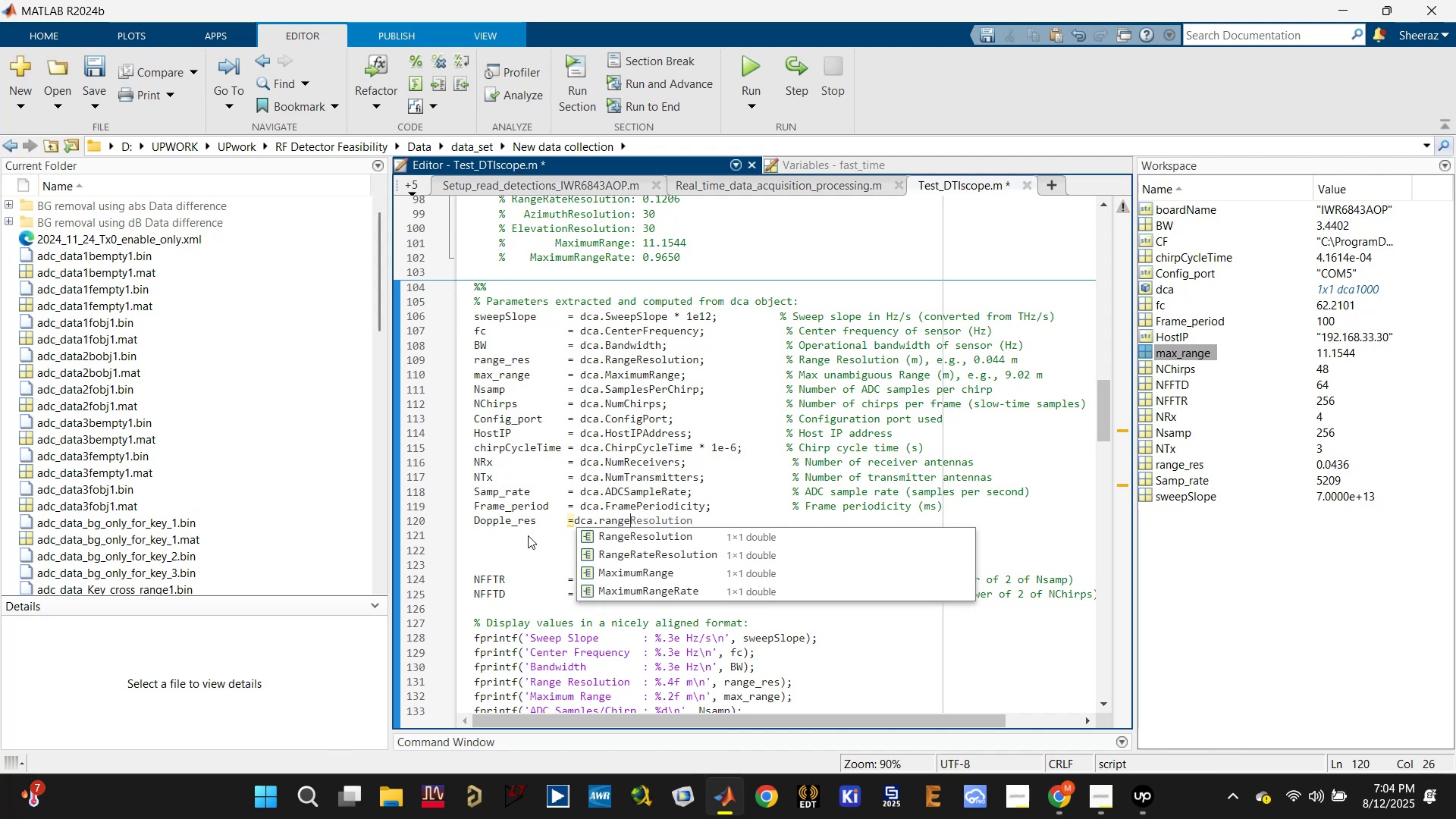 
left_click([631, 559])
 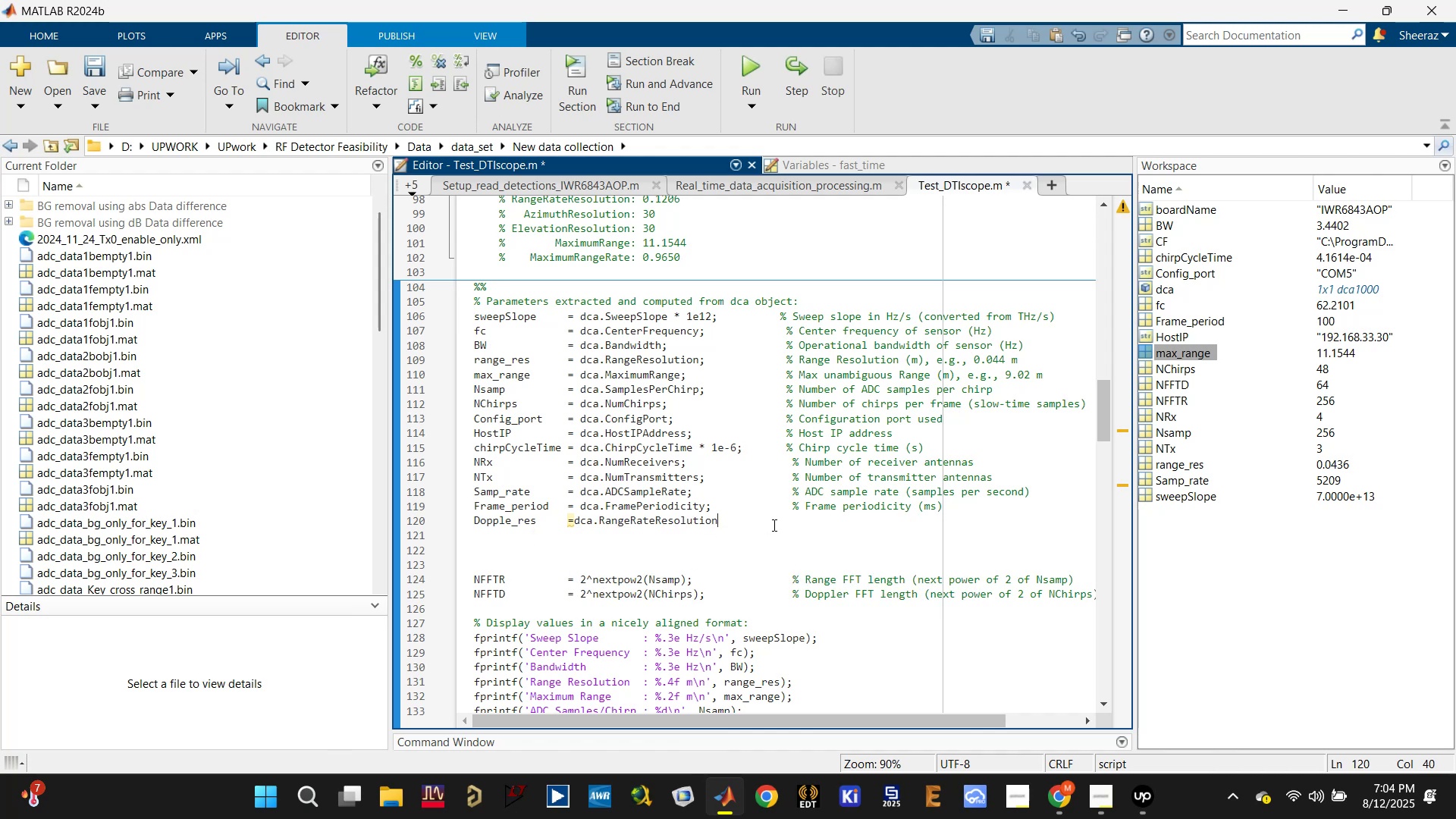 
key(Semicolon)
 